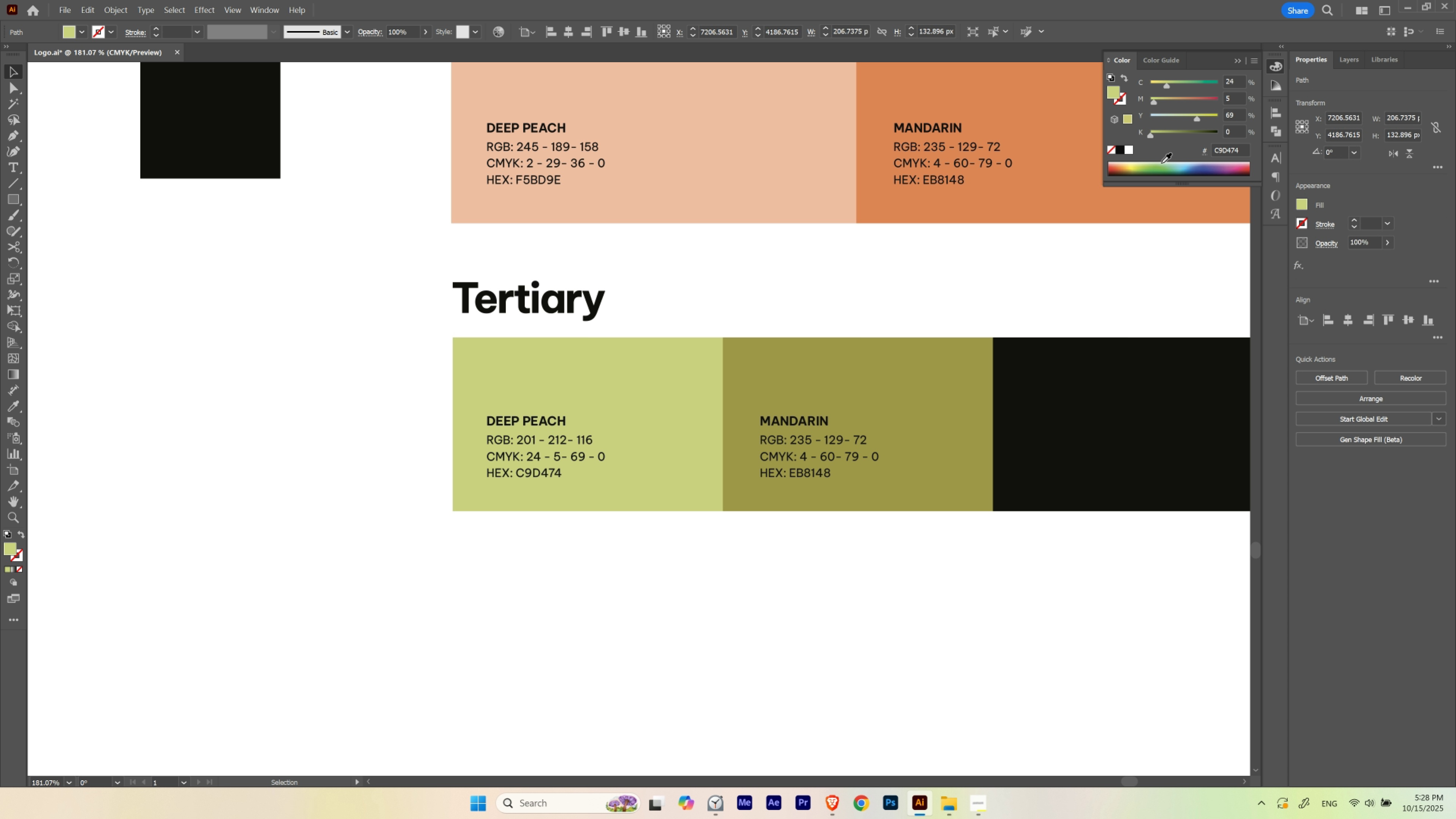 
left_click_drag(start_coordinate=[408, 556], to_coordinate=[602, 534])
 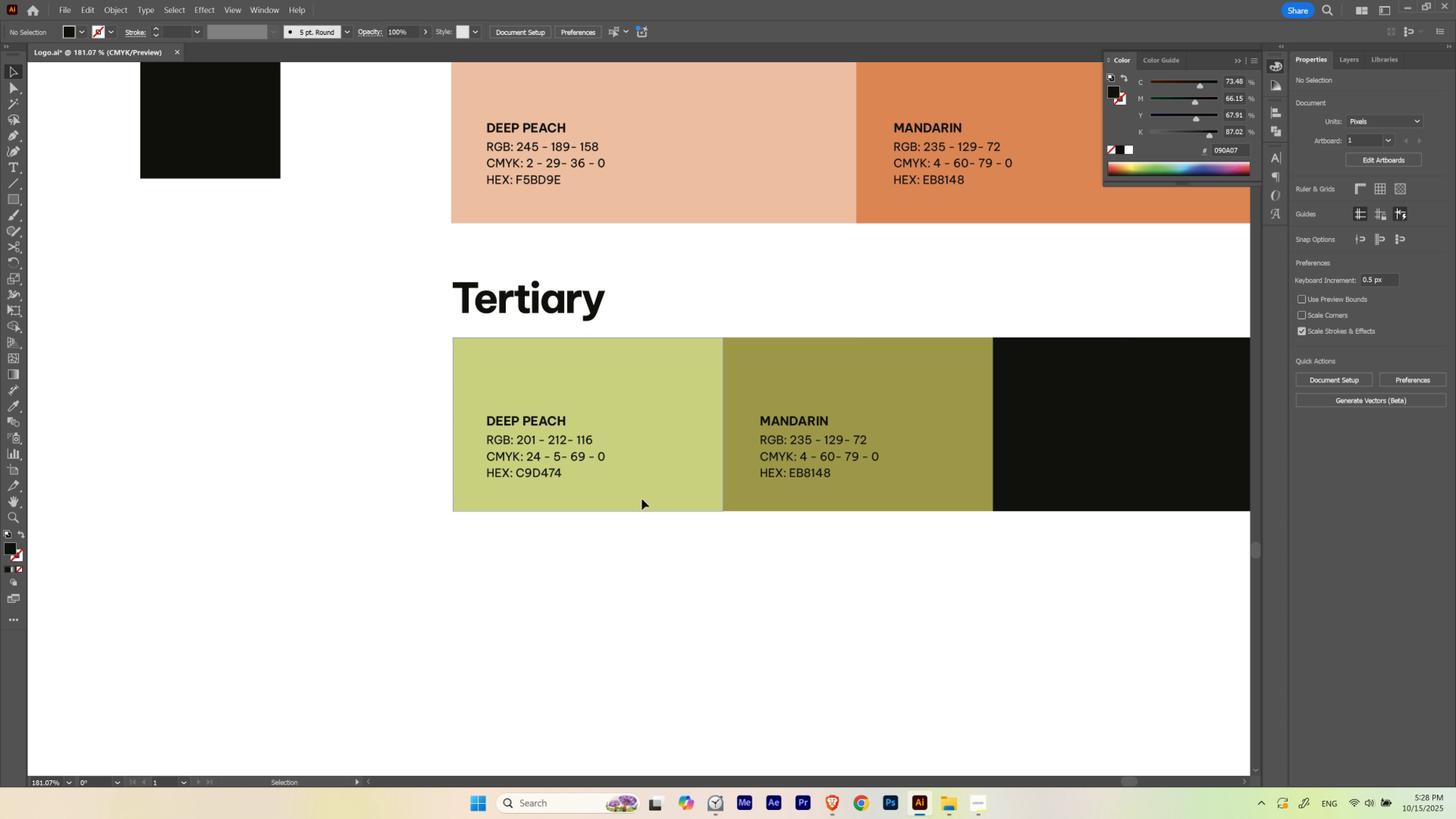 
double_click([642, 499])
 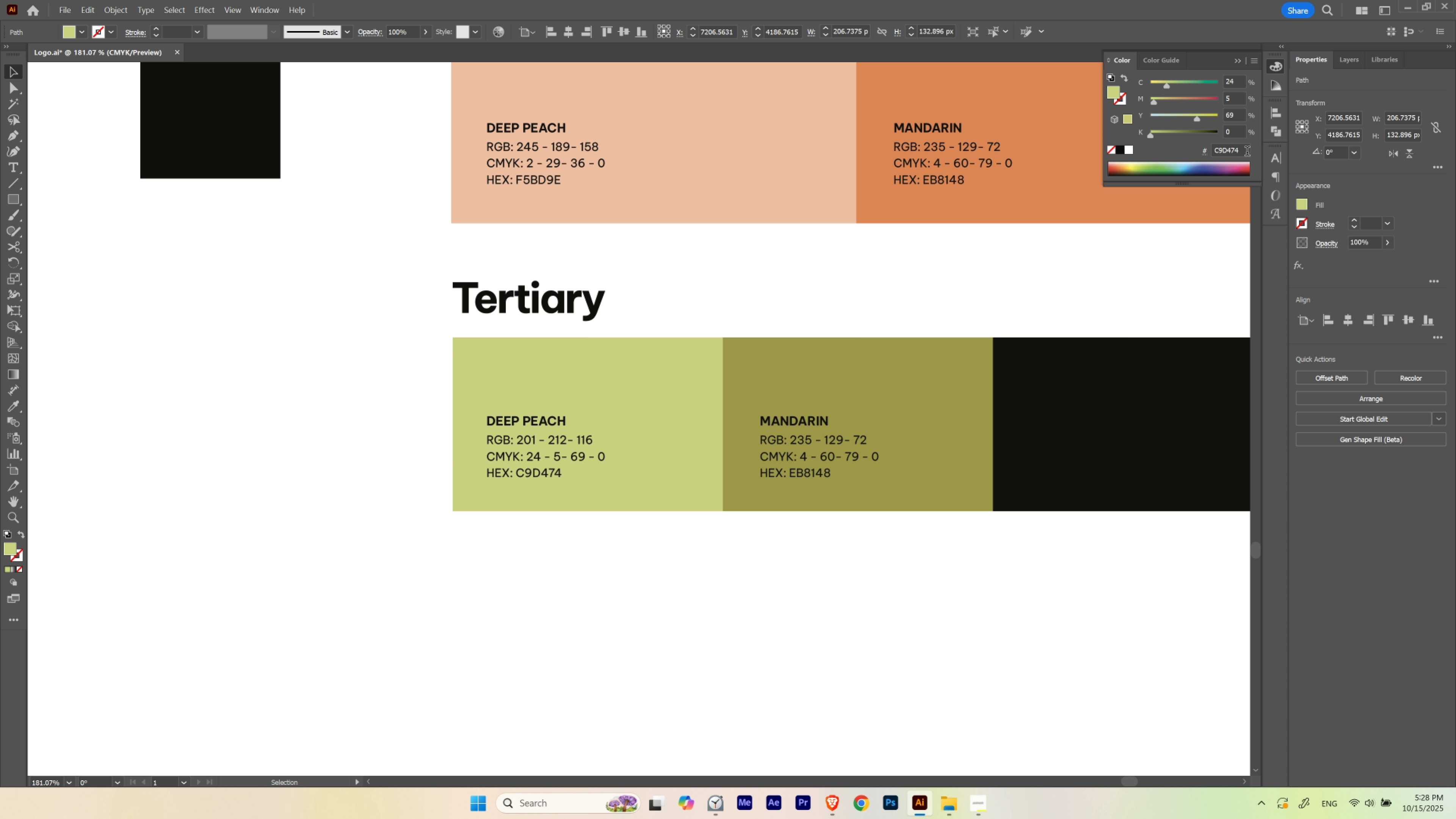 
left_click_drag(start_coordinate=[1247, 151], to_coordinate=[1128, 157])
 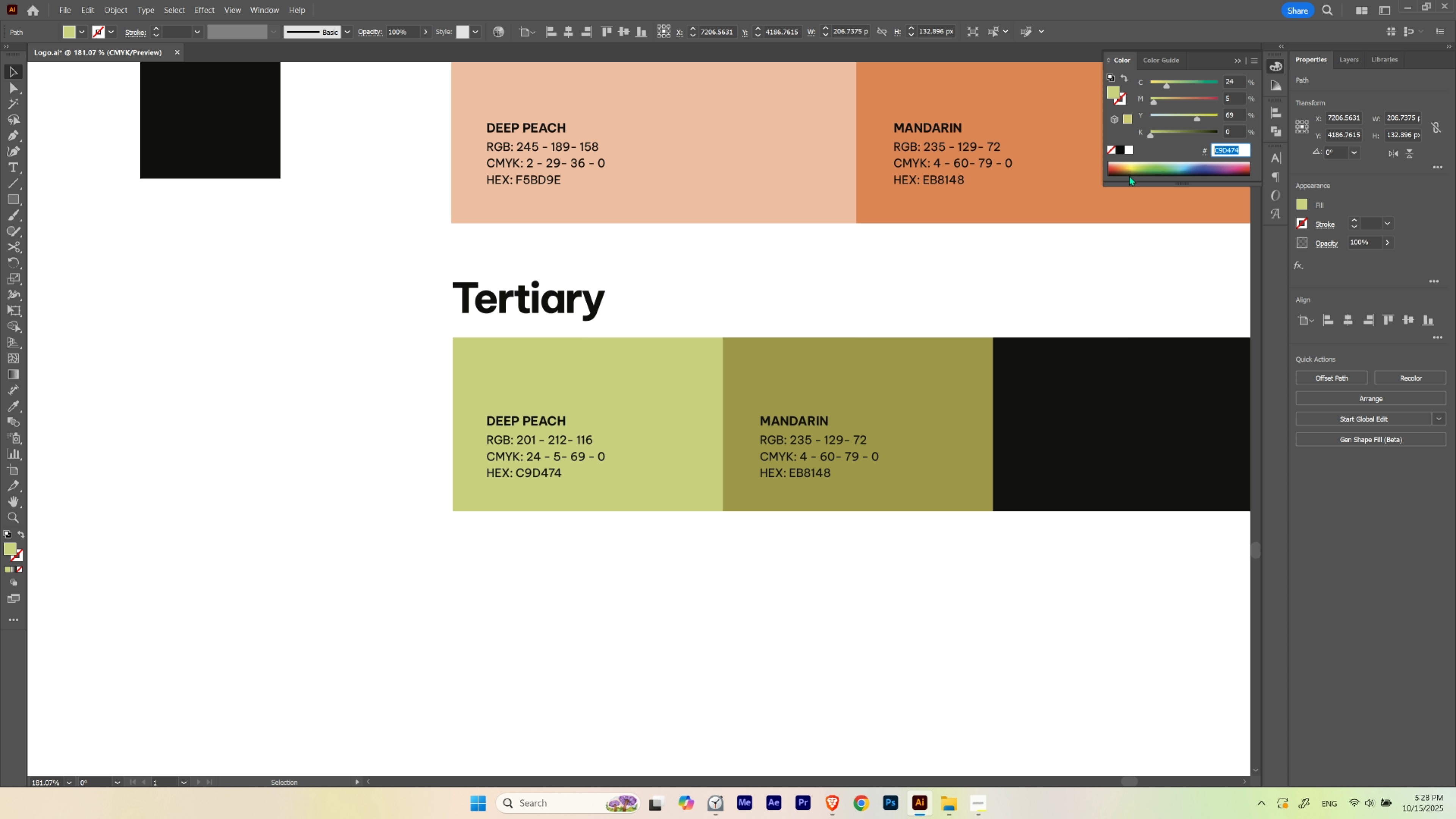 
key(Control+C)
 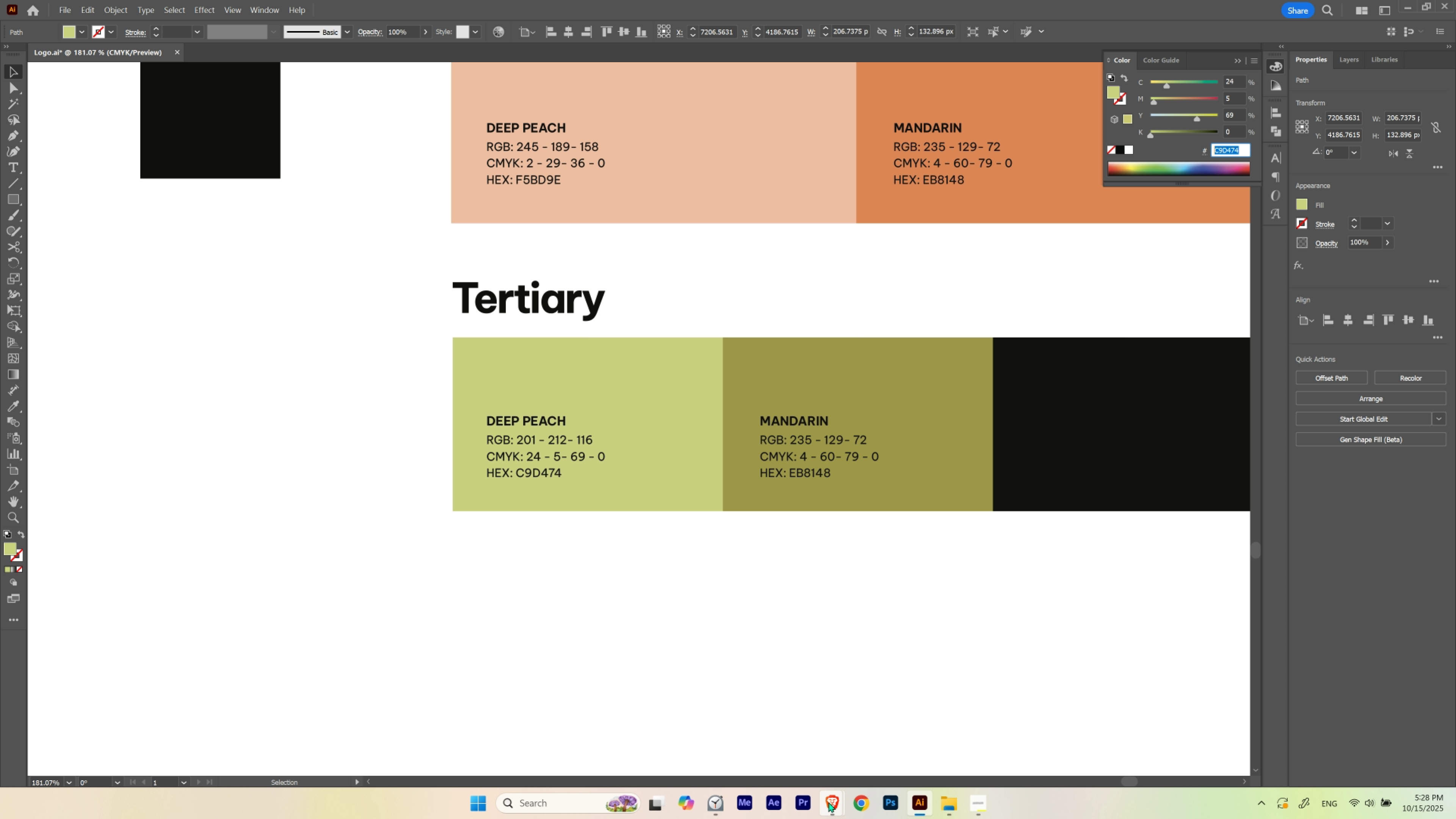 
left_click([828, 802])
 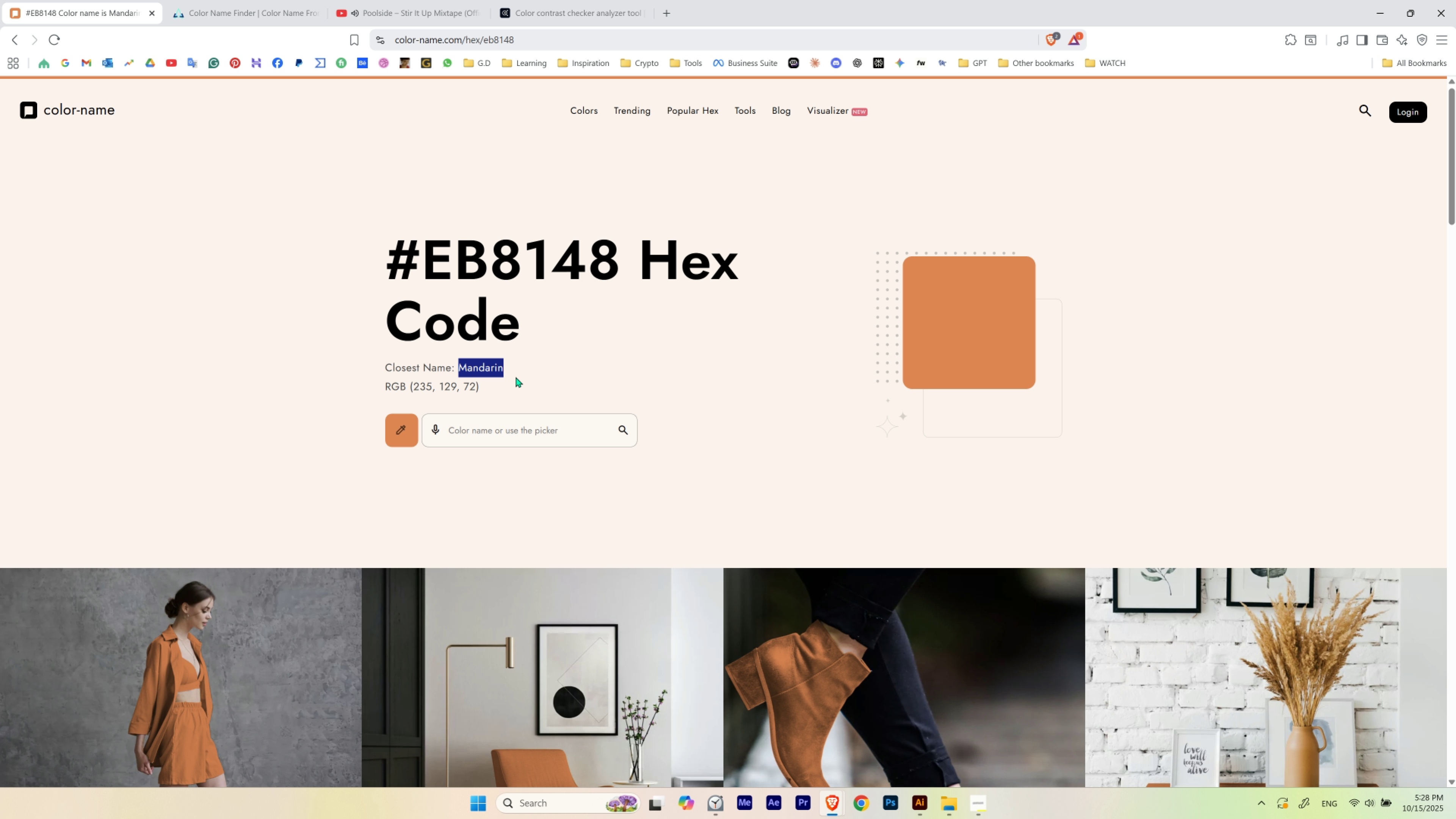 
left_click([464, 431])
 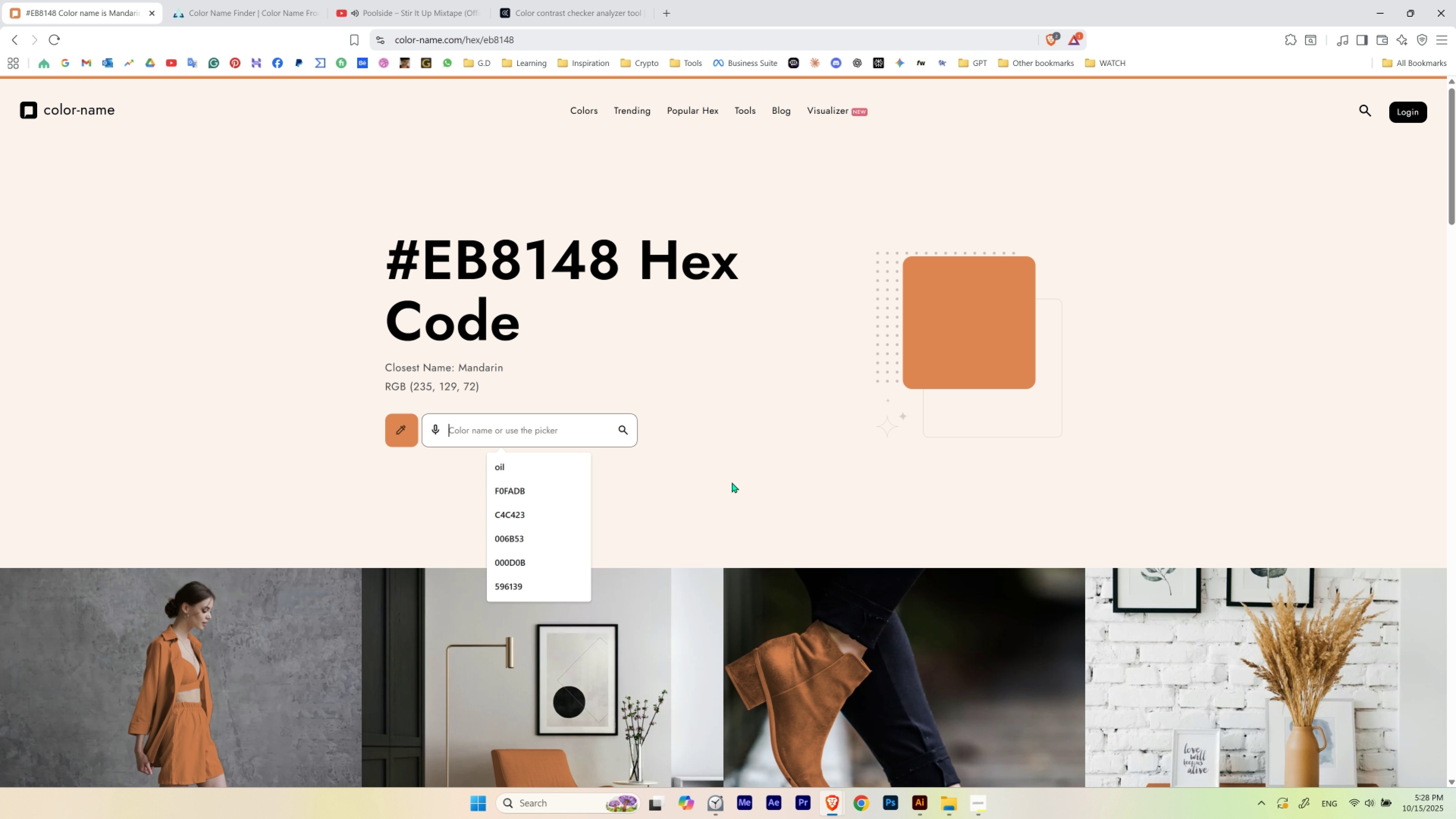 
key(Control+V)
 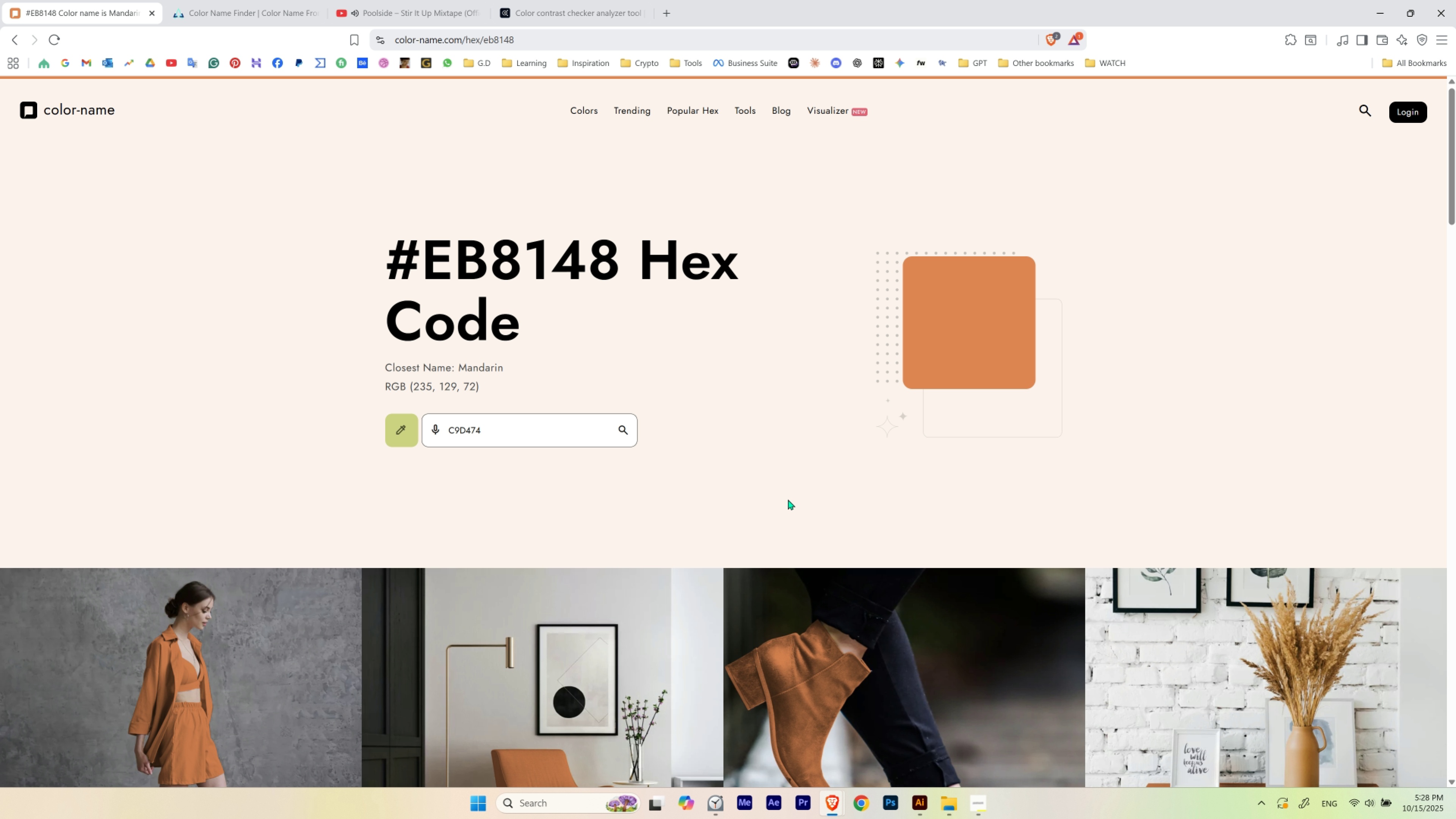 
key(Enter)
 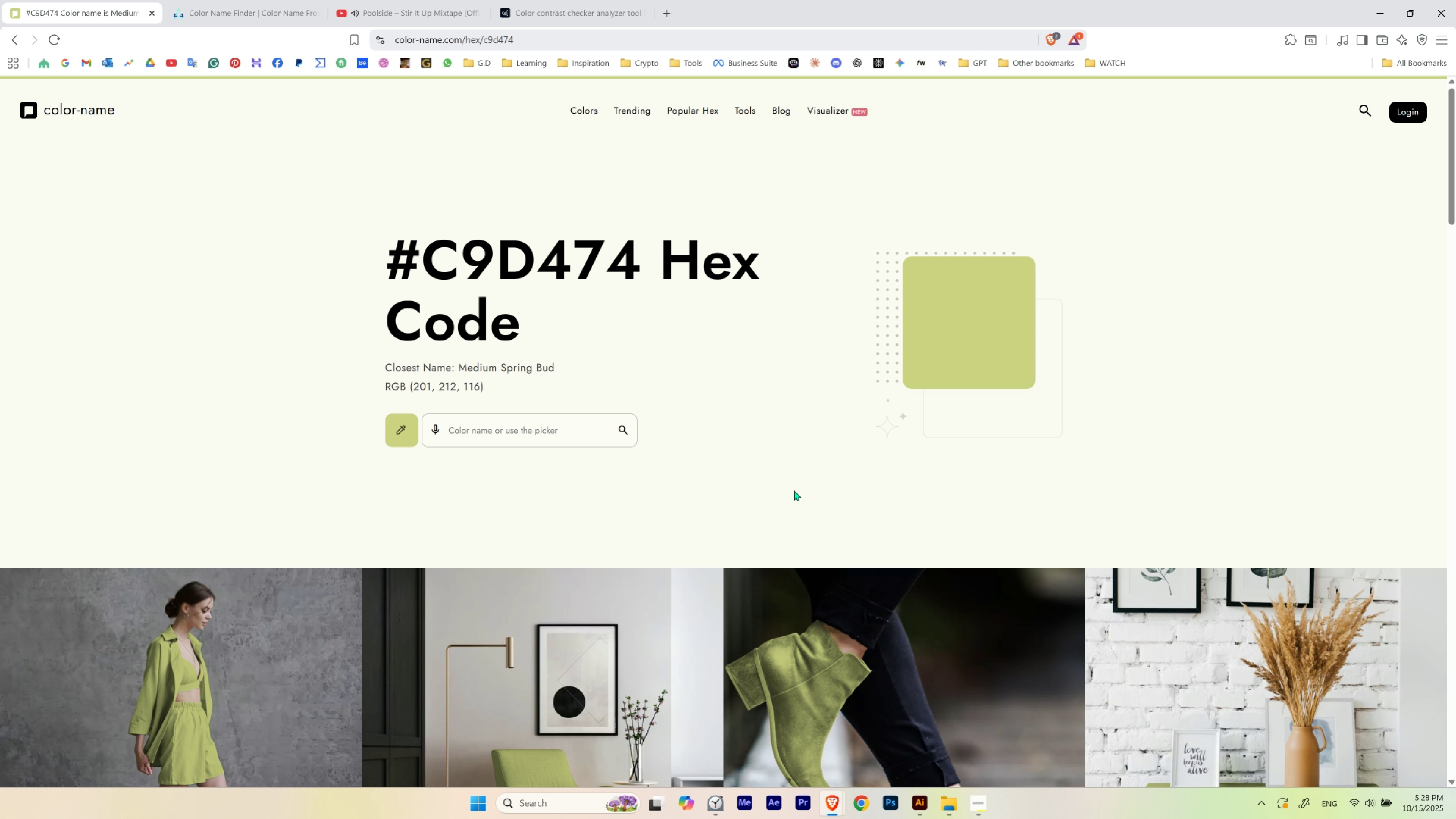 
wait(5.93)
 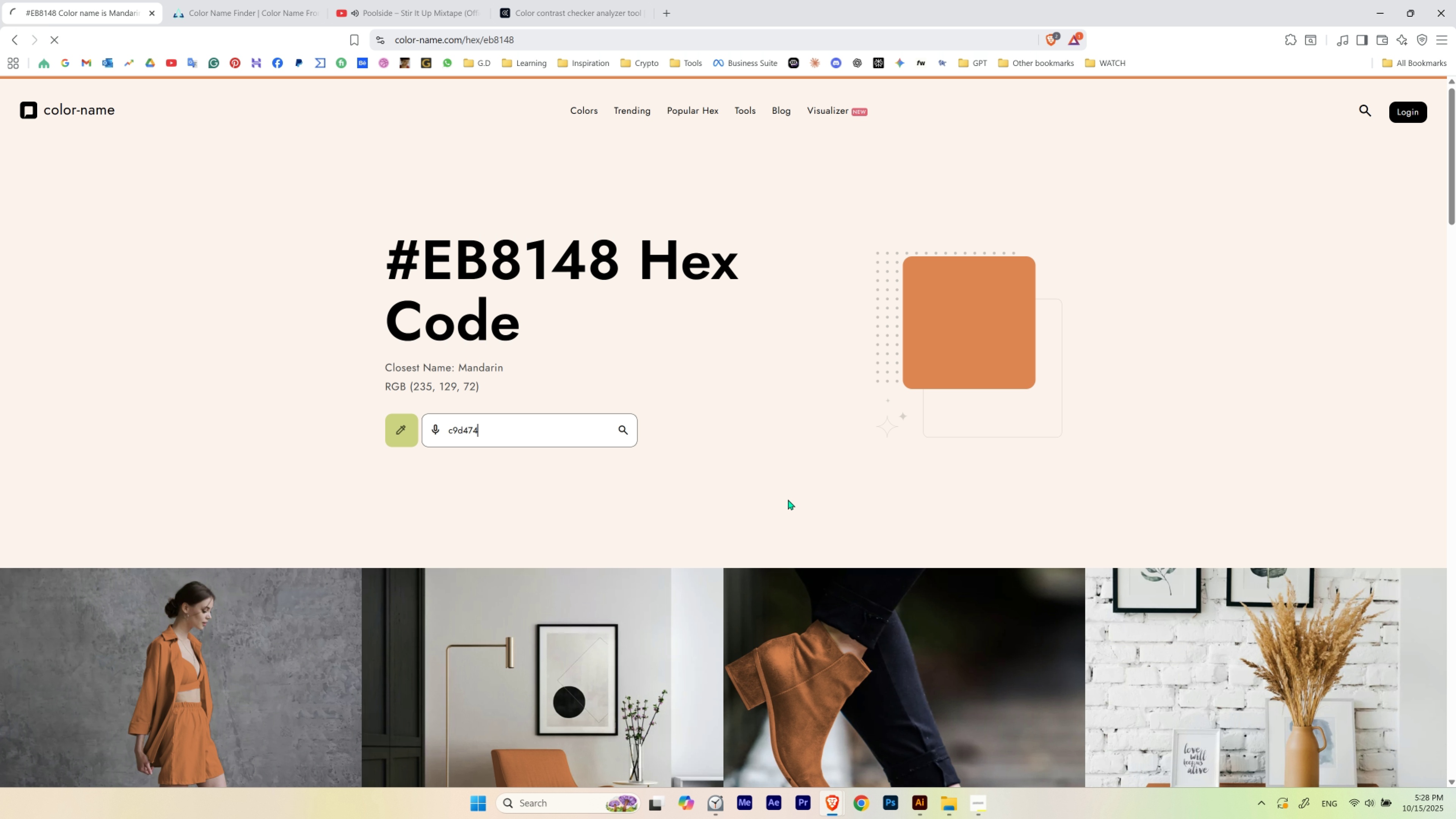 
left_click([236, 14])
 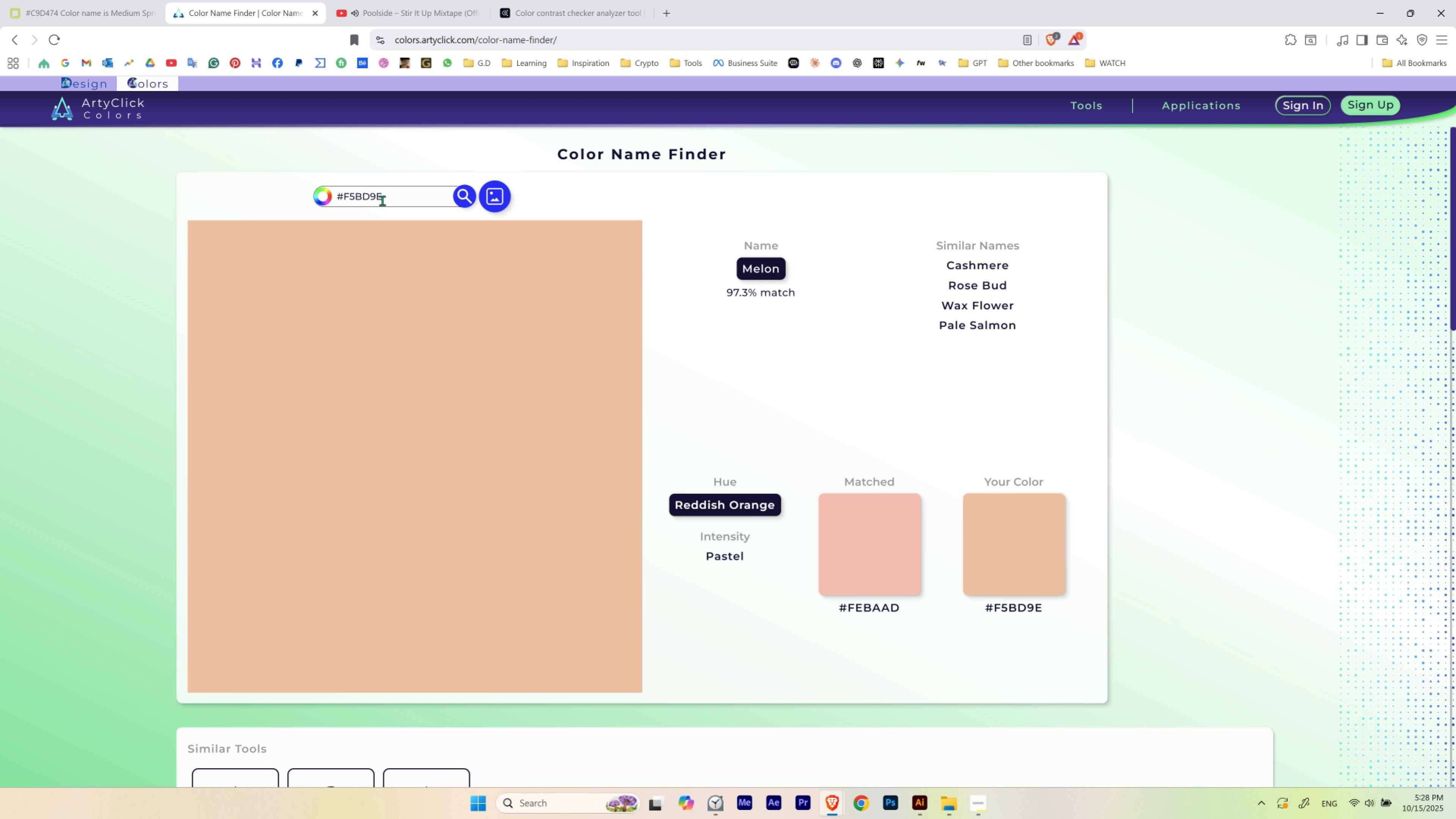 
left_click_drag(start_coordinate=[382, 199], to_coordinate=[345, 199])
 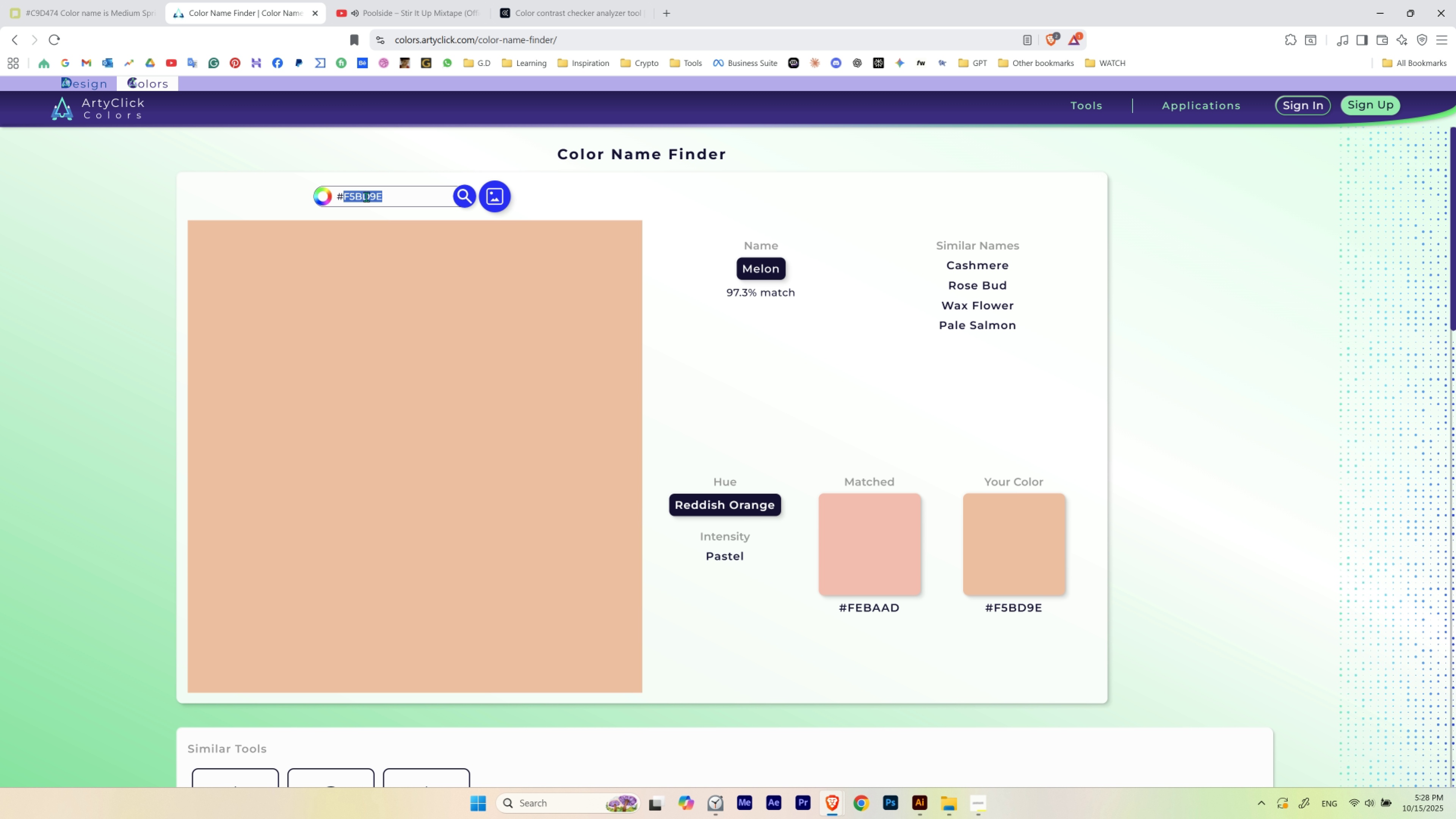 
key(Control+V)
 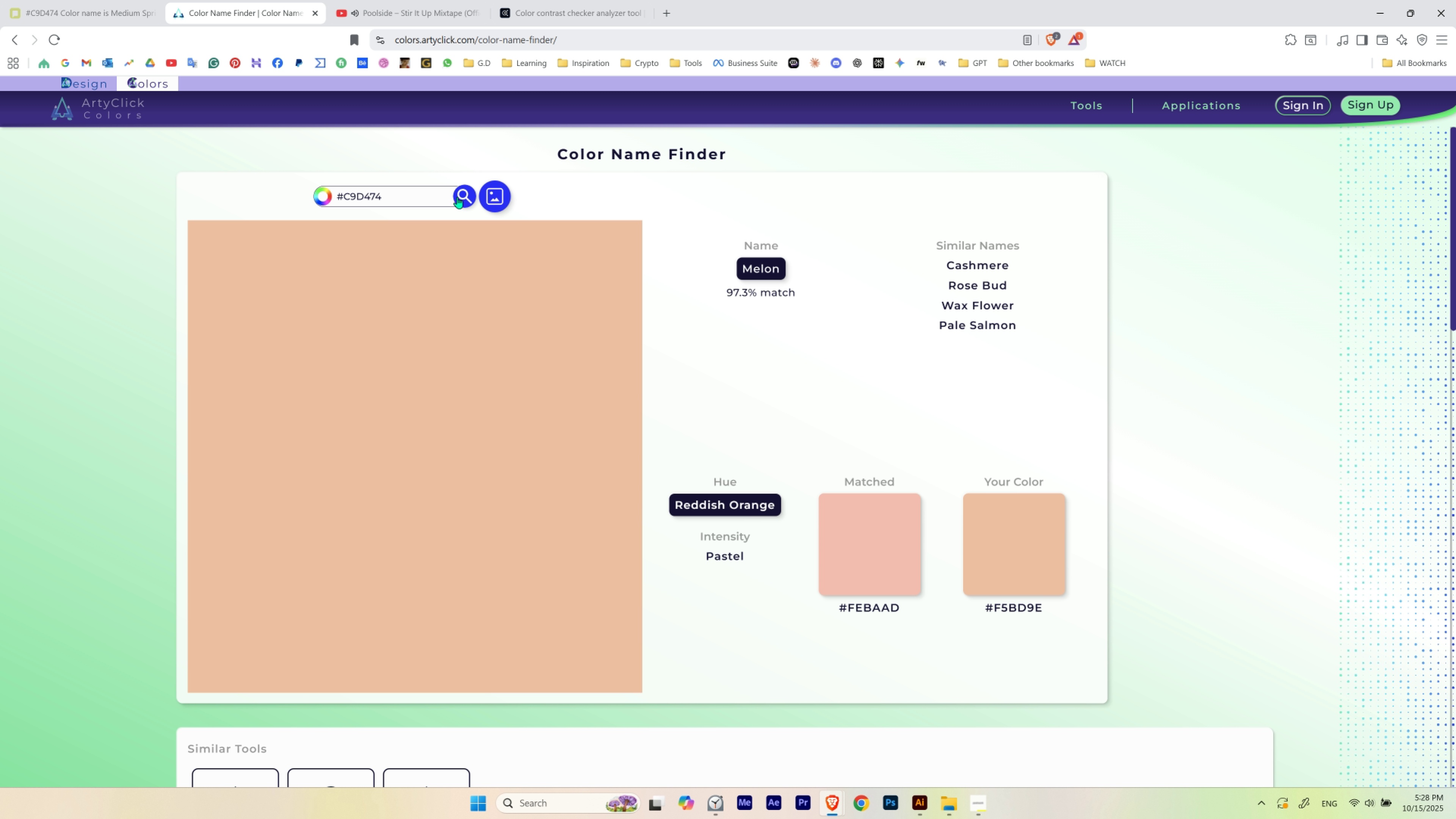 
left_click([457, 197])
 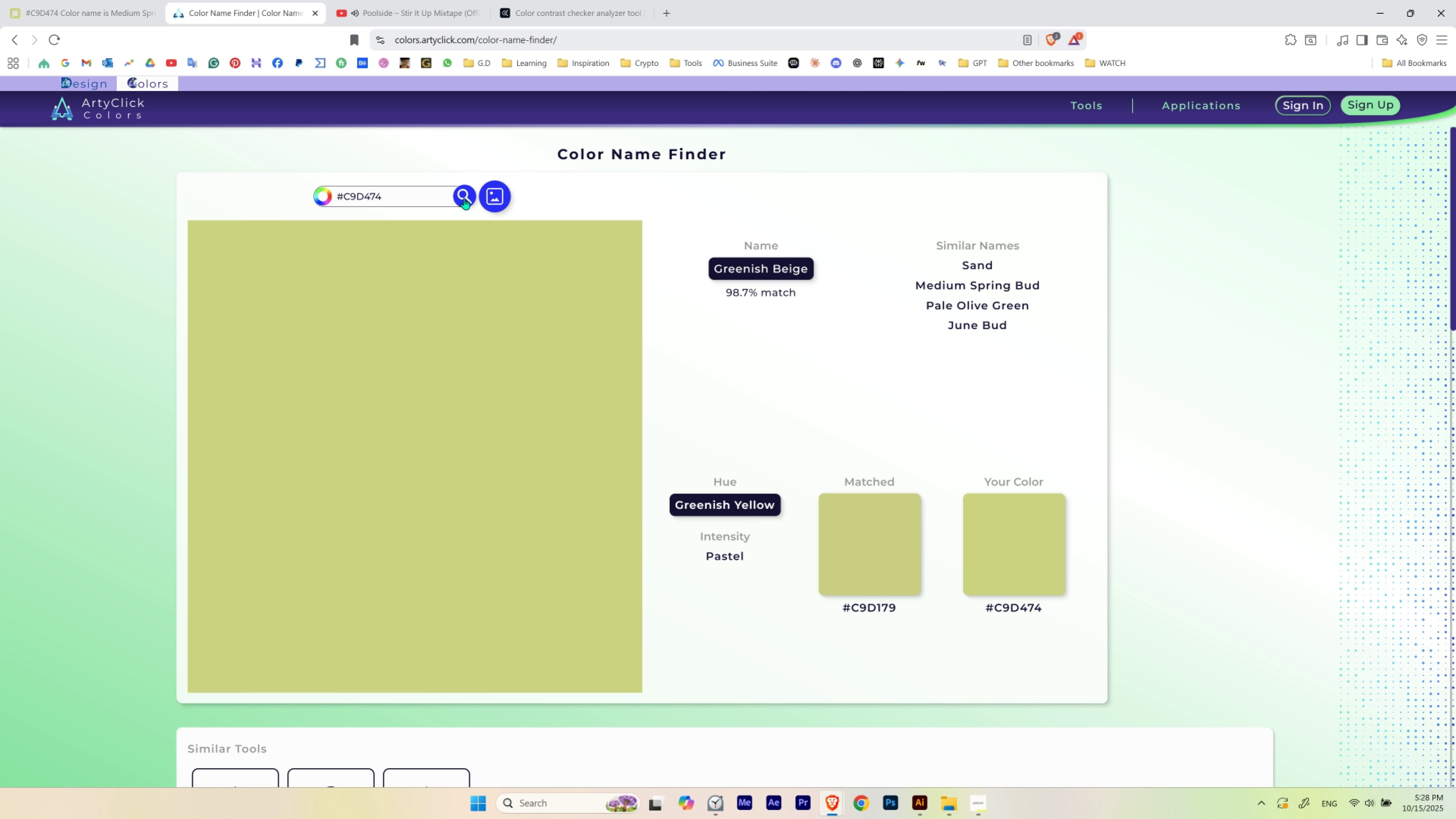 
left_click_drag(start_coordinate=[1053, 287], to_coordinate=[920, 290])
 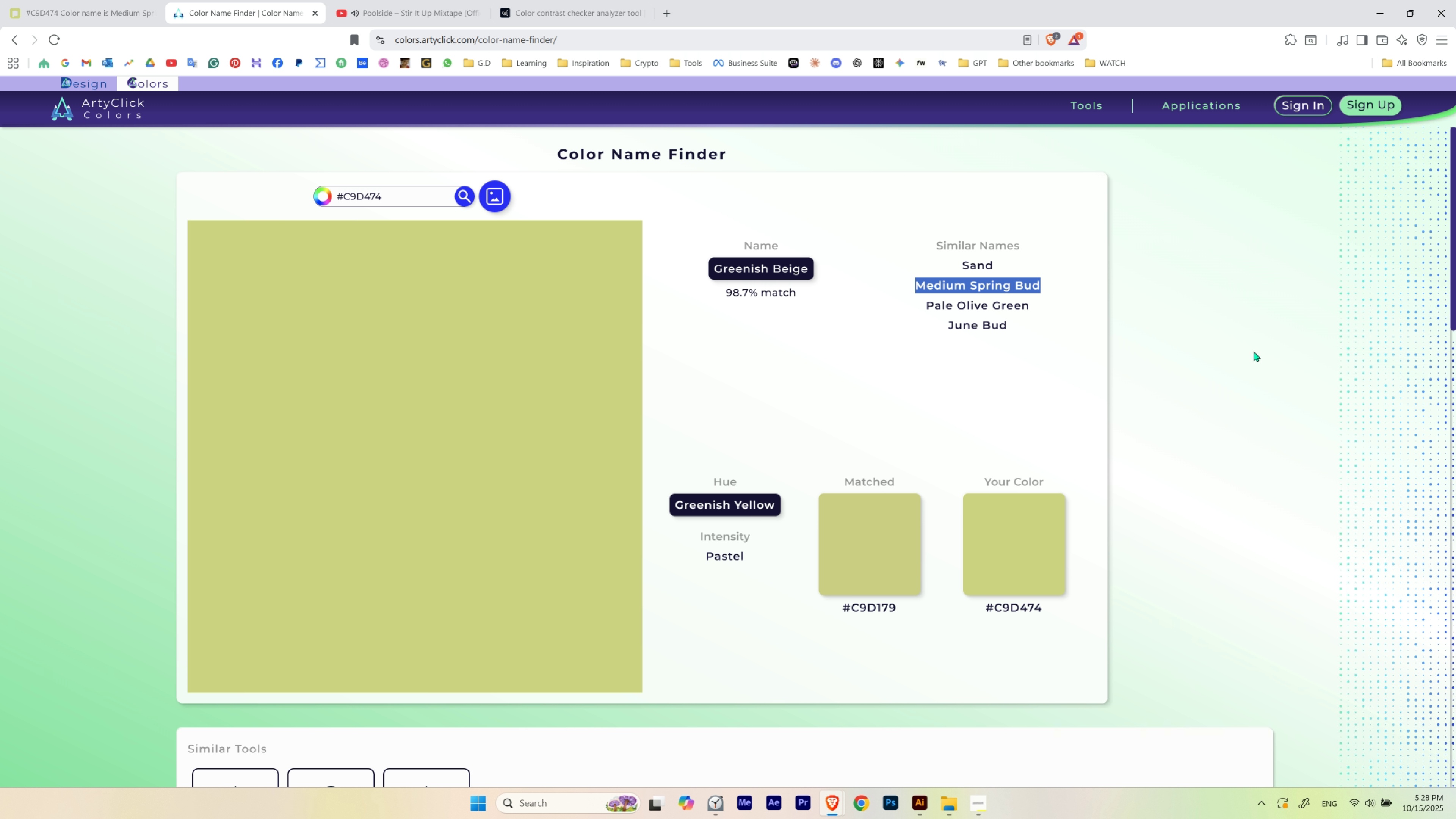 
key(Control+C)
 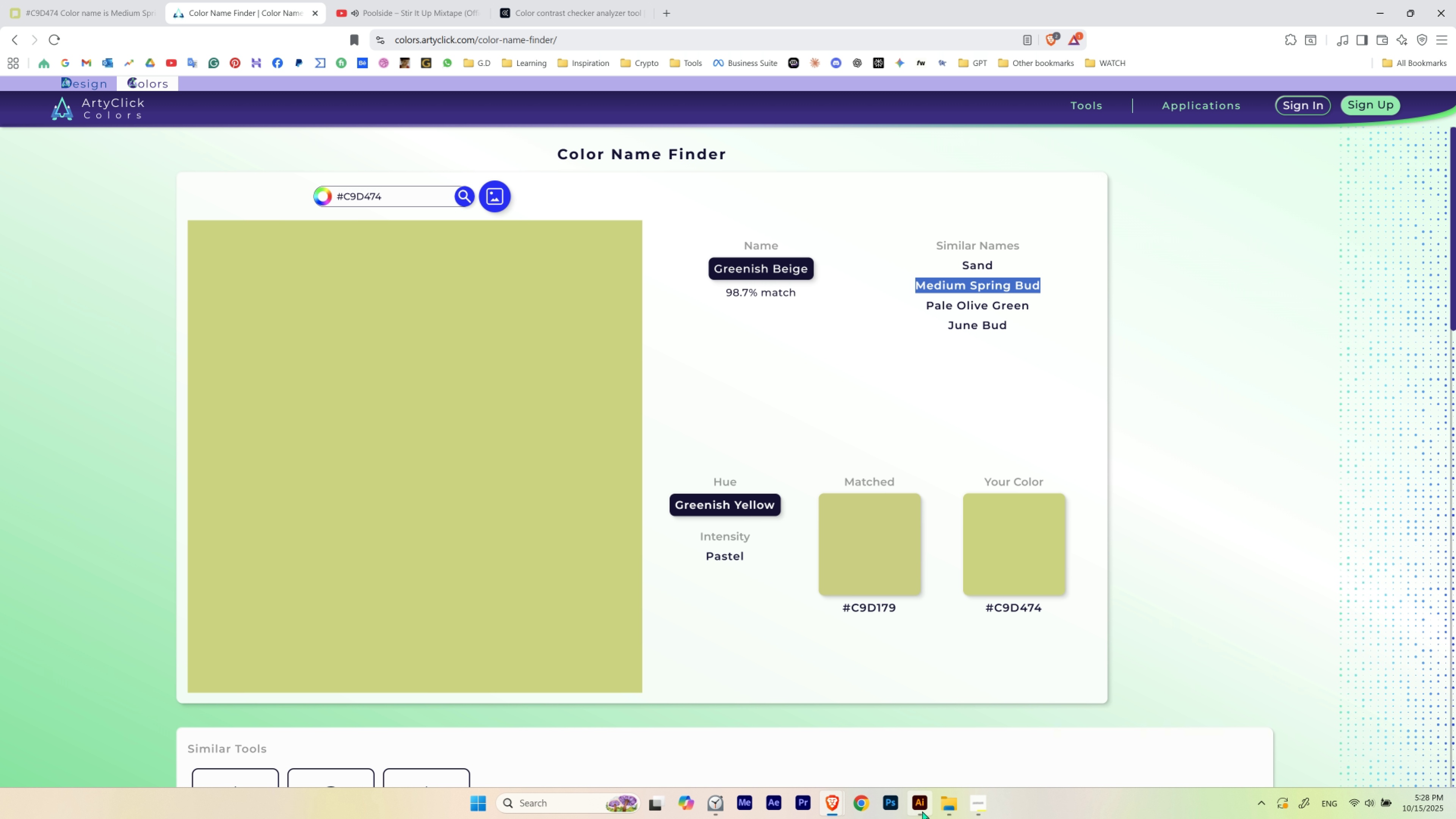 
left_click([922, 810])
 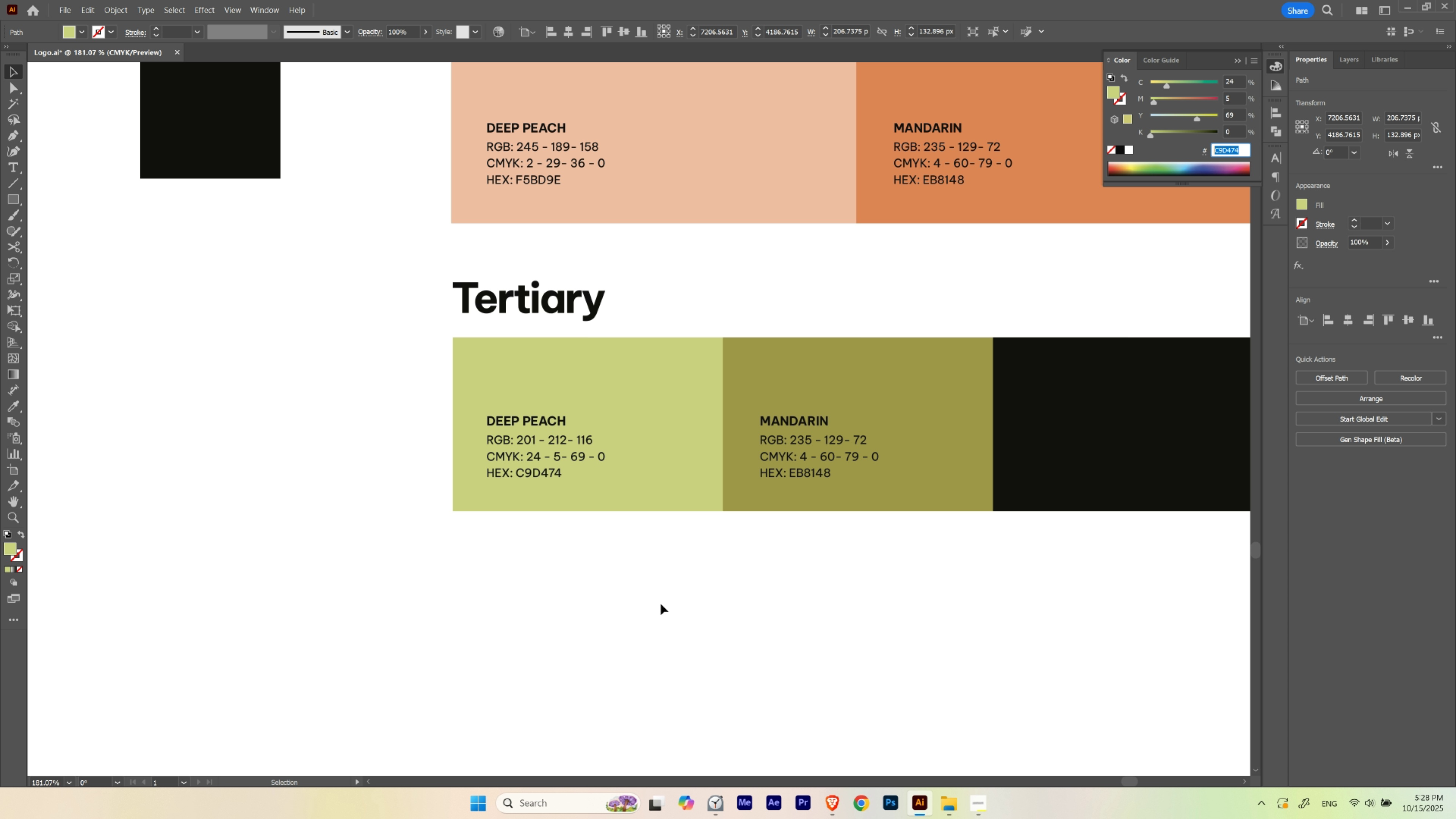 
left_click([661, 604])
 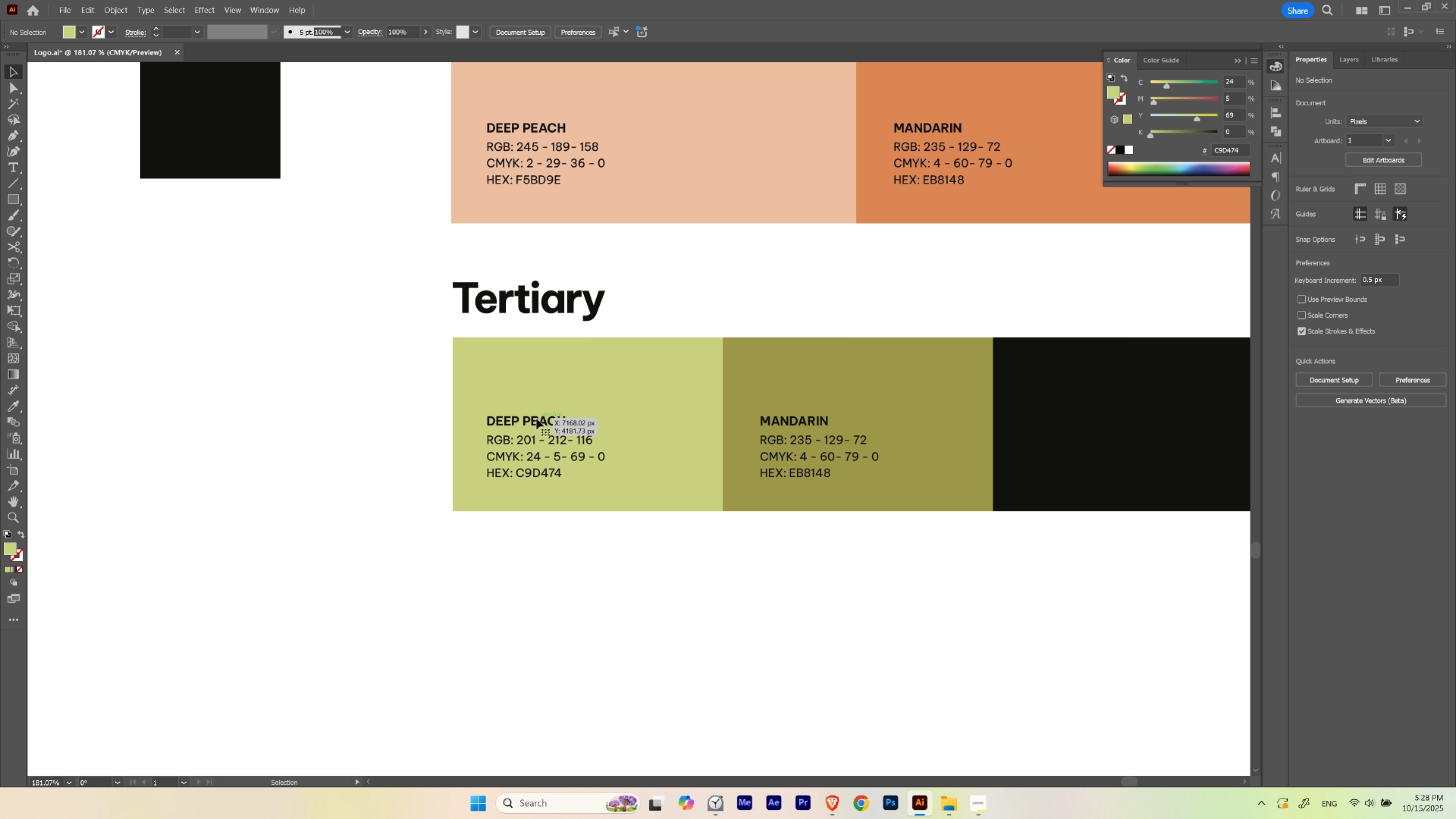 
double_click([536, 418])
 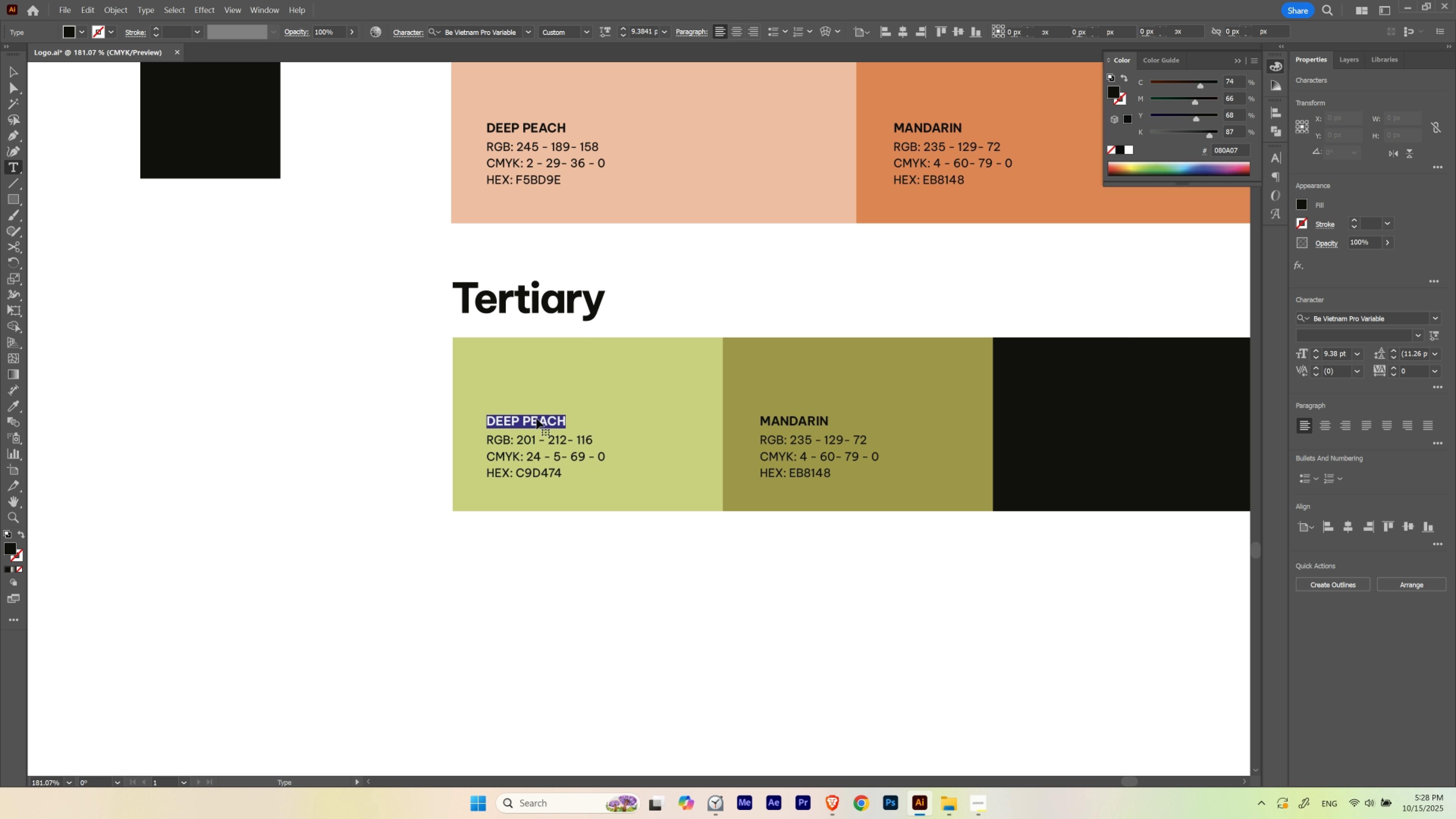 
triple_click([536, 418])
 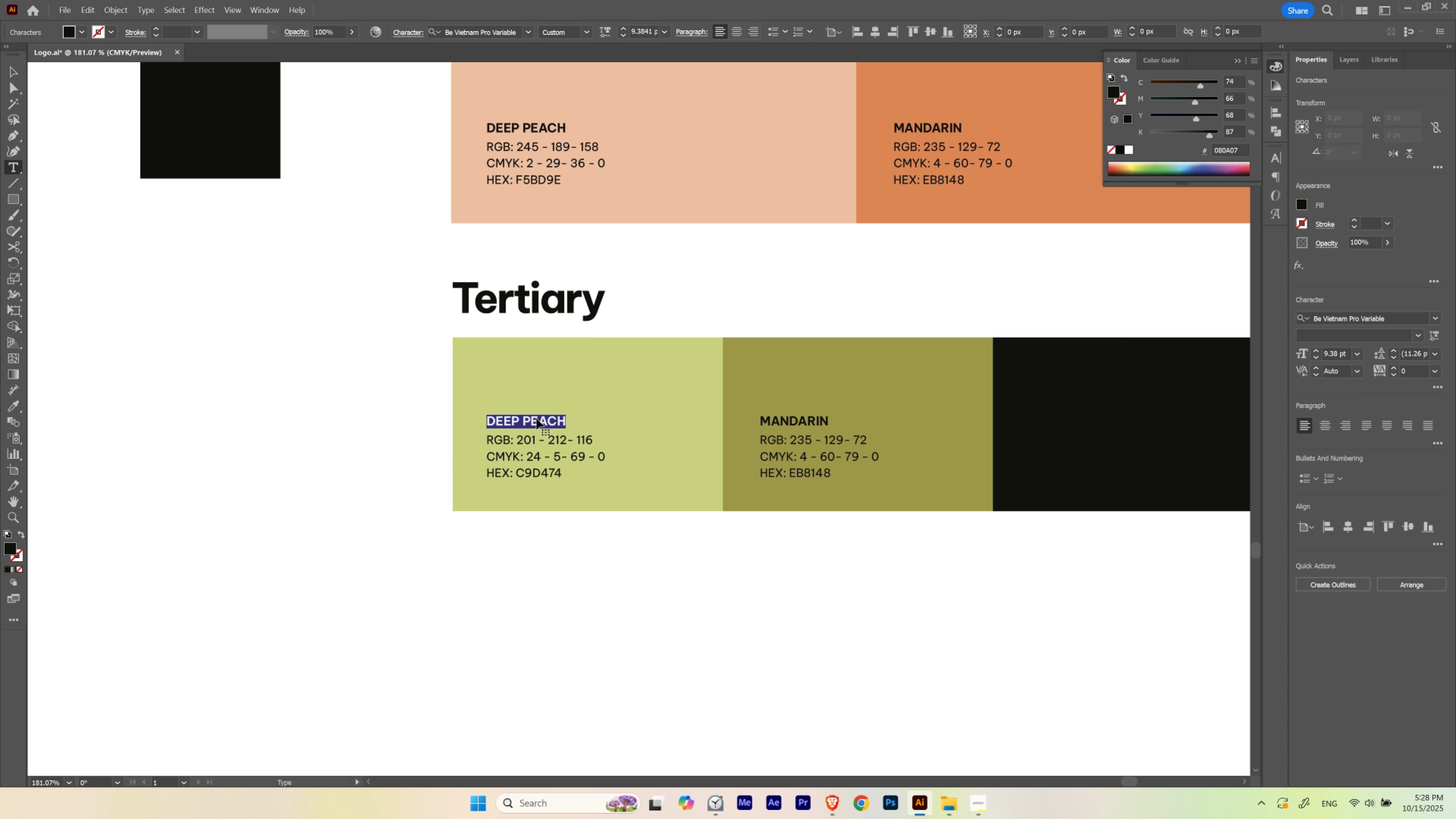 
triple_click([536, 418])
 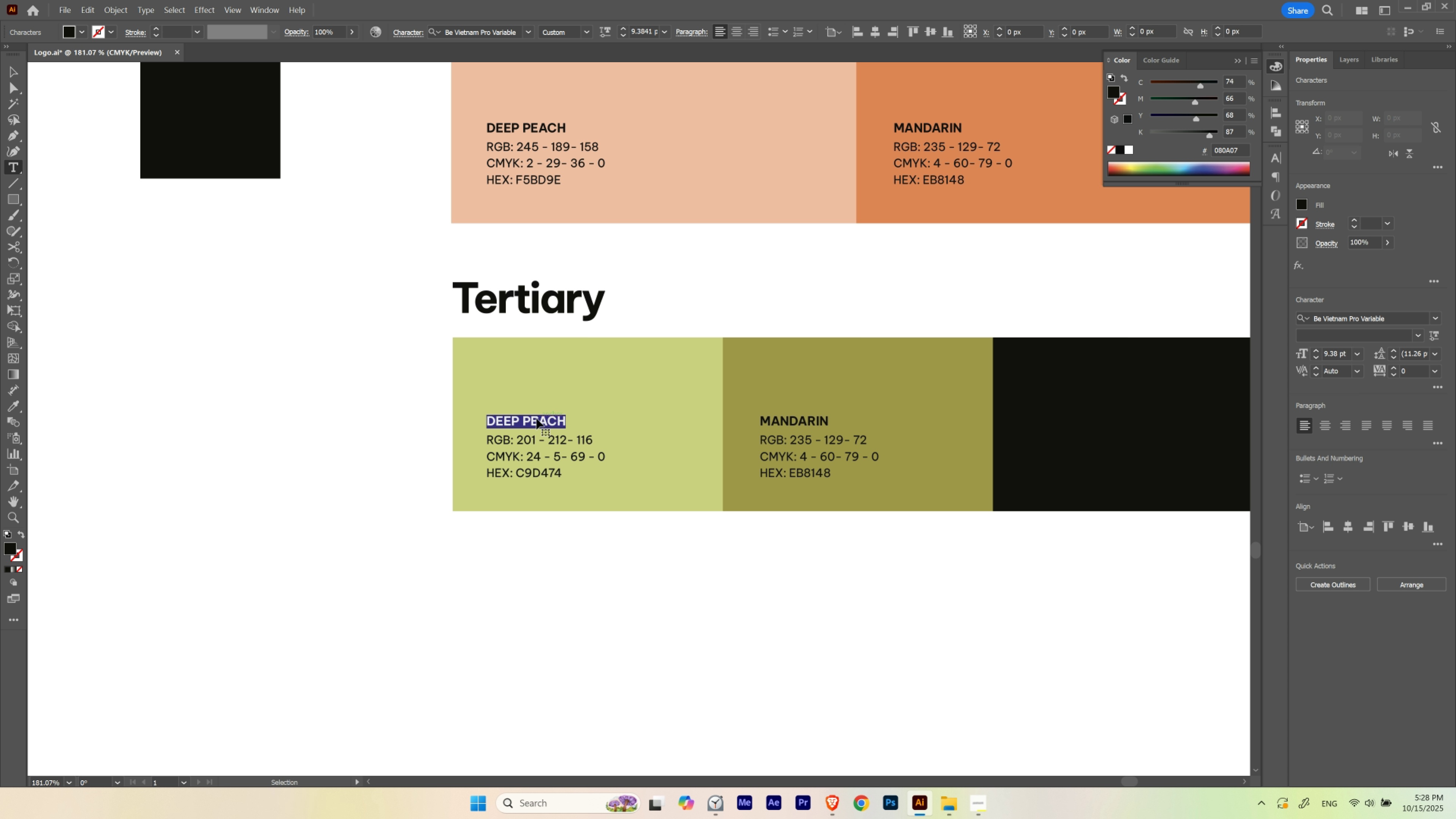 
key(Control+V)
 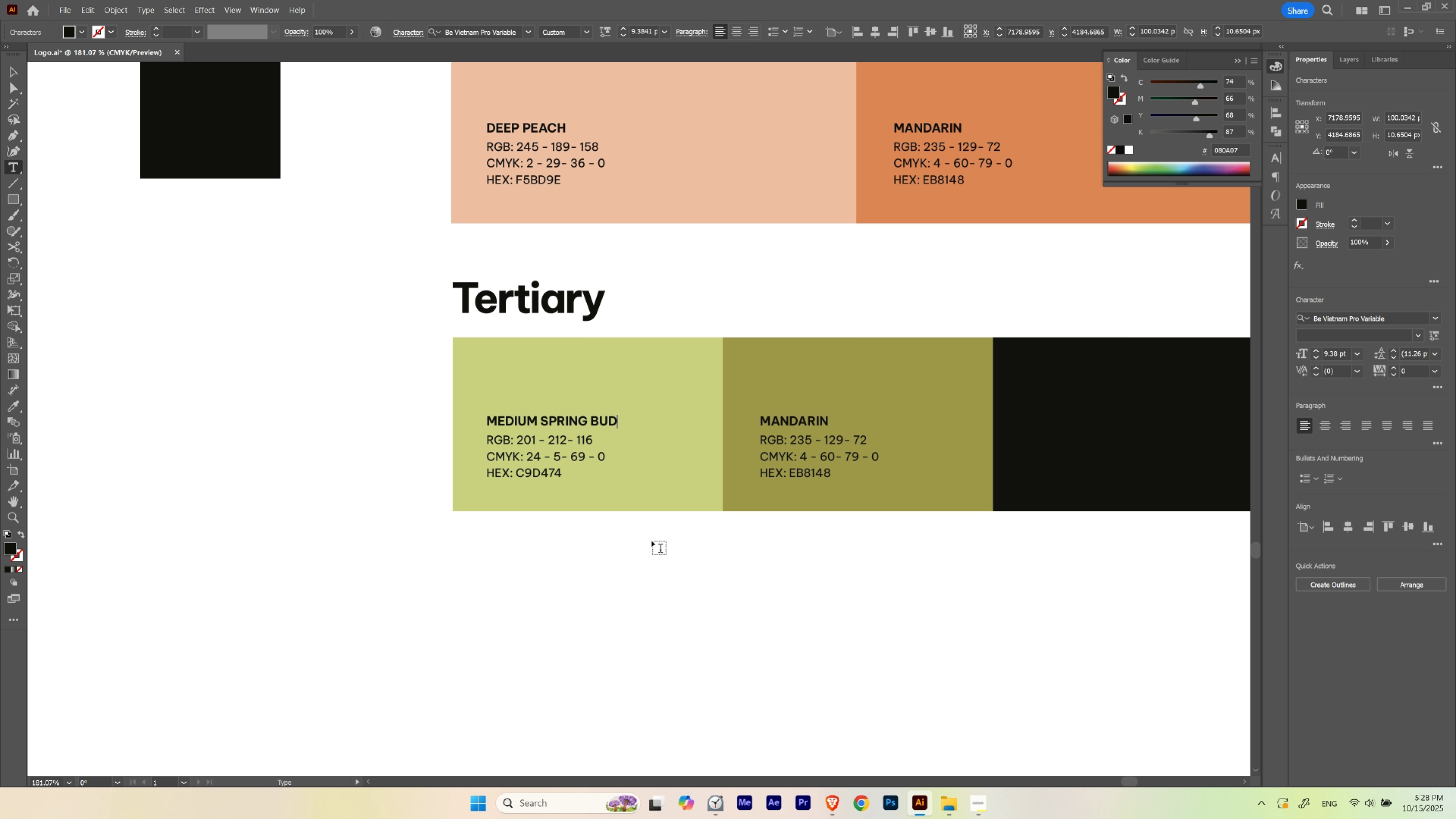 
key(Escape)
 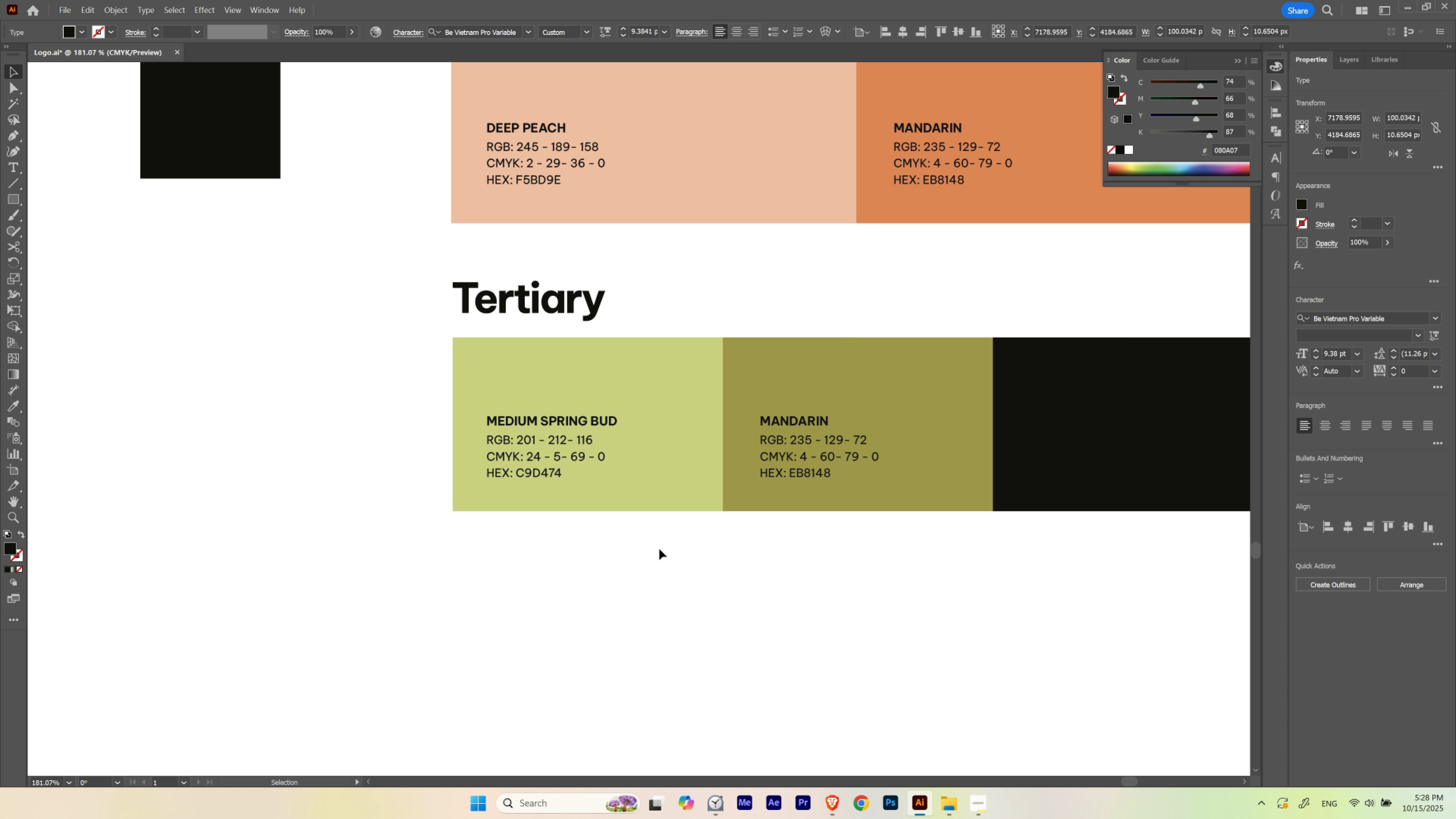 
left_click([659, 549])
 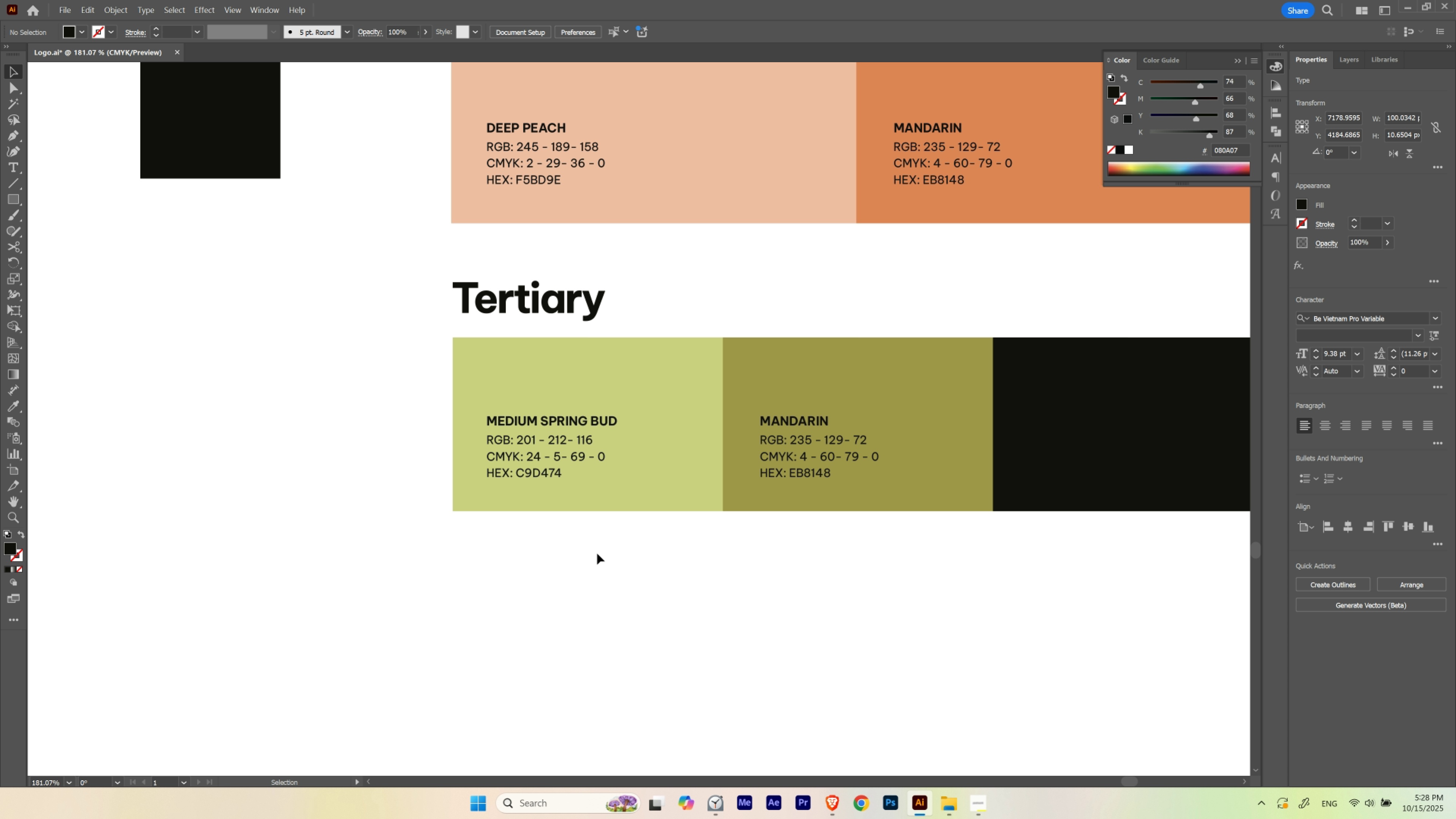 
hold_key(key=Space, duration=0.95)
 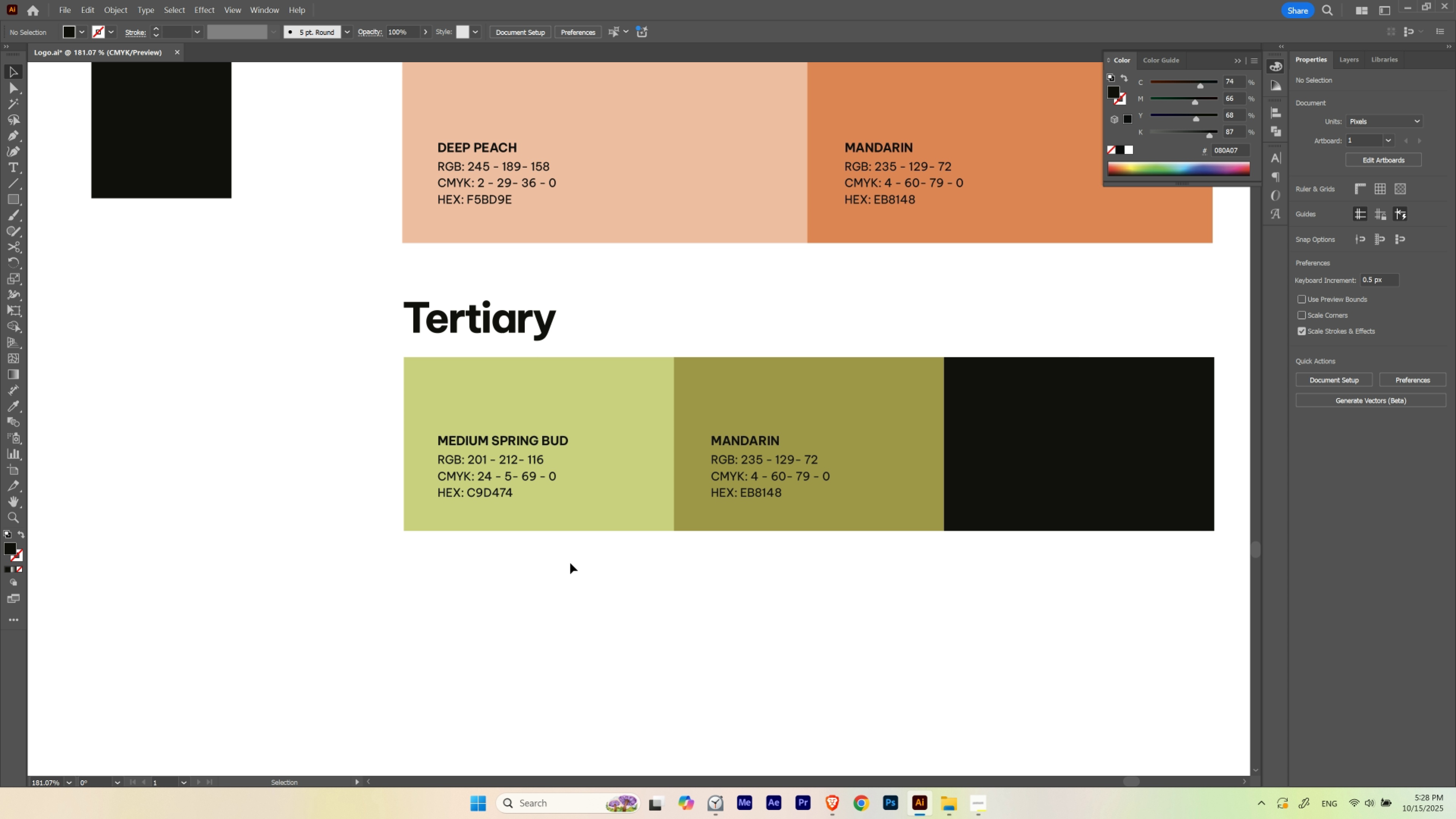 
left_click_drag(start_coordinate=[619, 543], to_coordinate=[570, 563])
 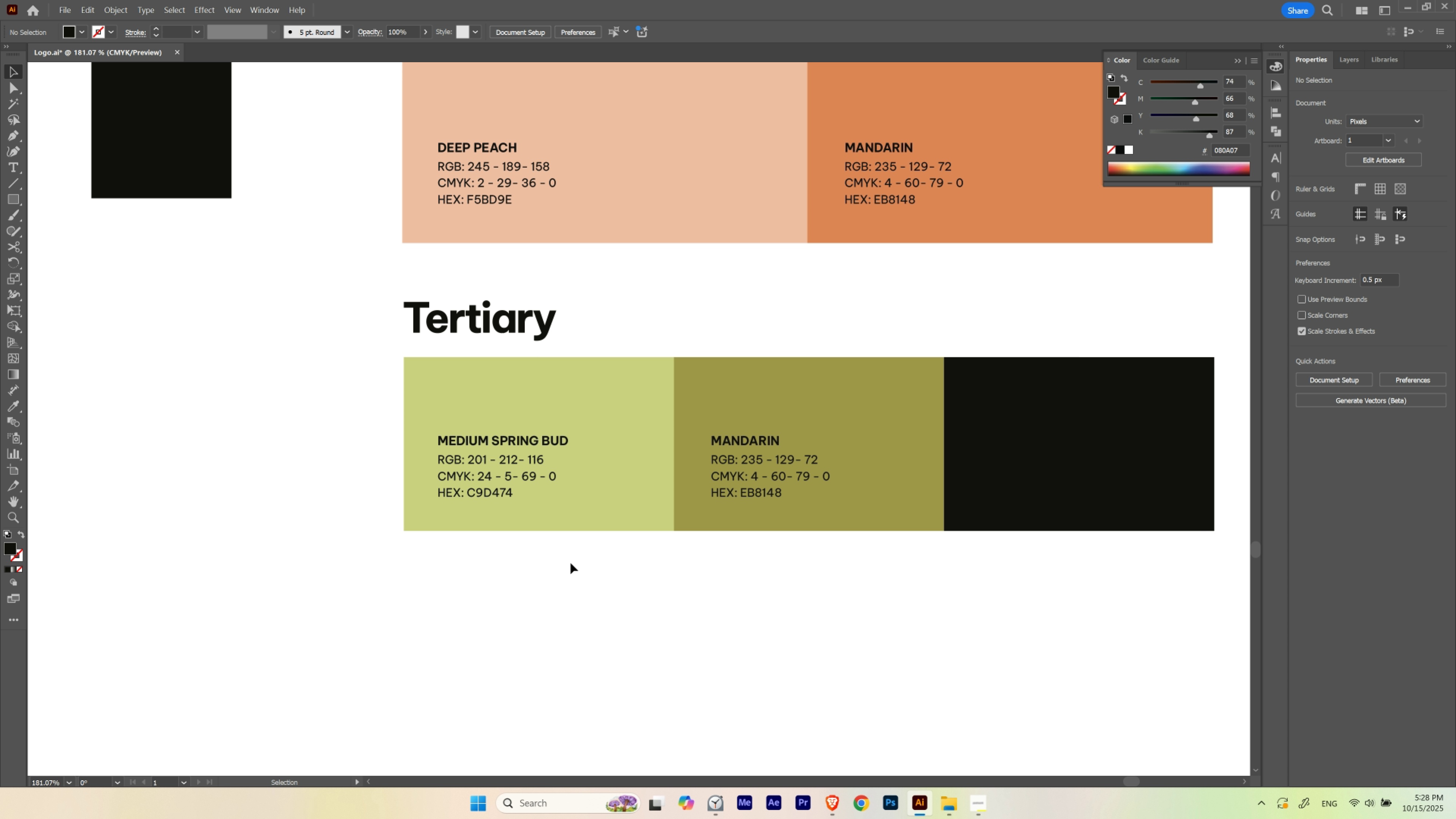 
hold_key(key=Space, duration=1.5)
 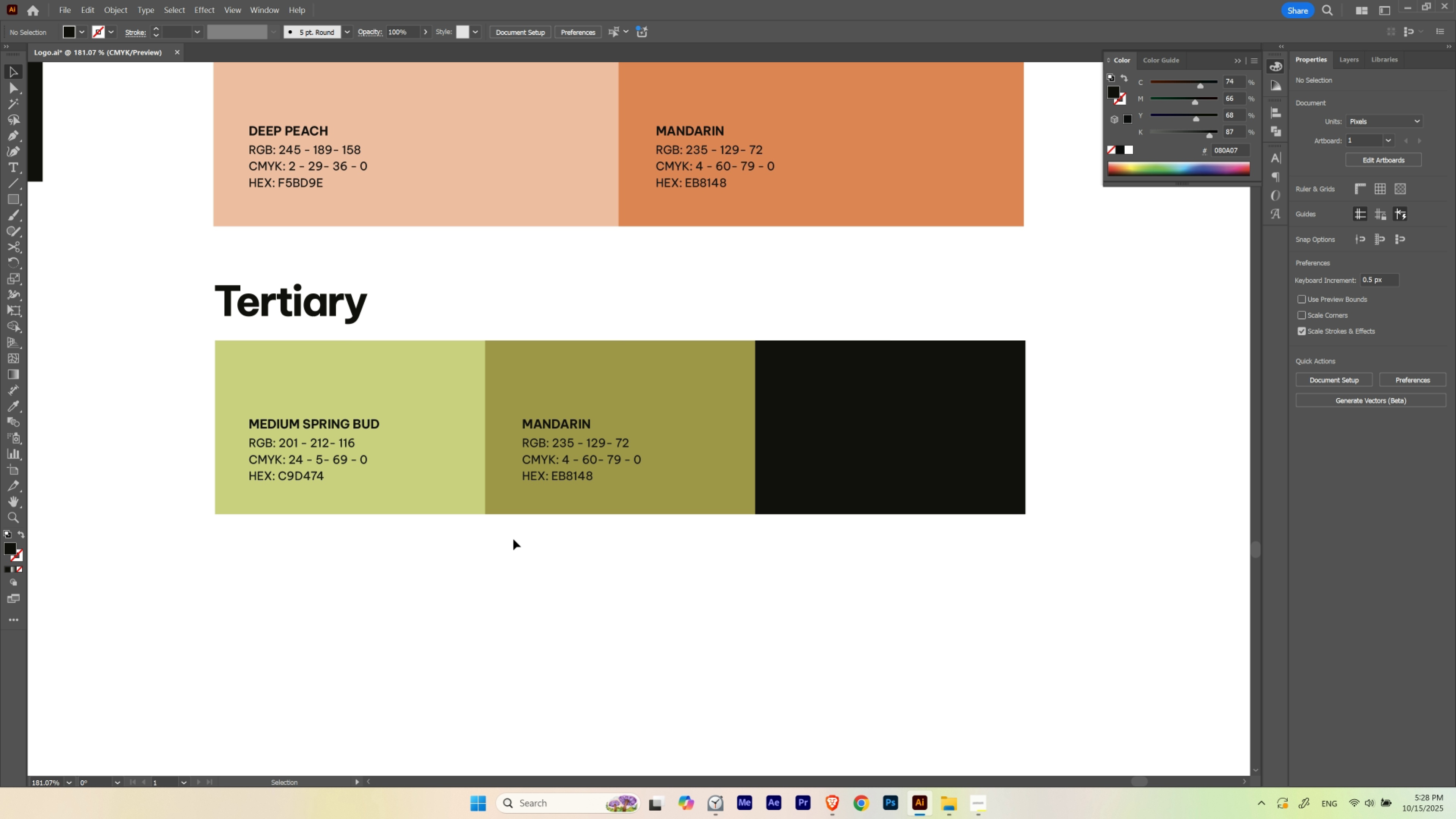 
left_click_drag(start_coordinate=[746, 555], to_coordinate=[558, 539])
 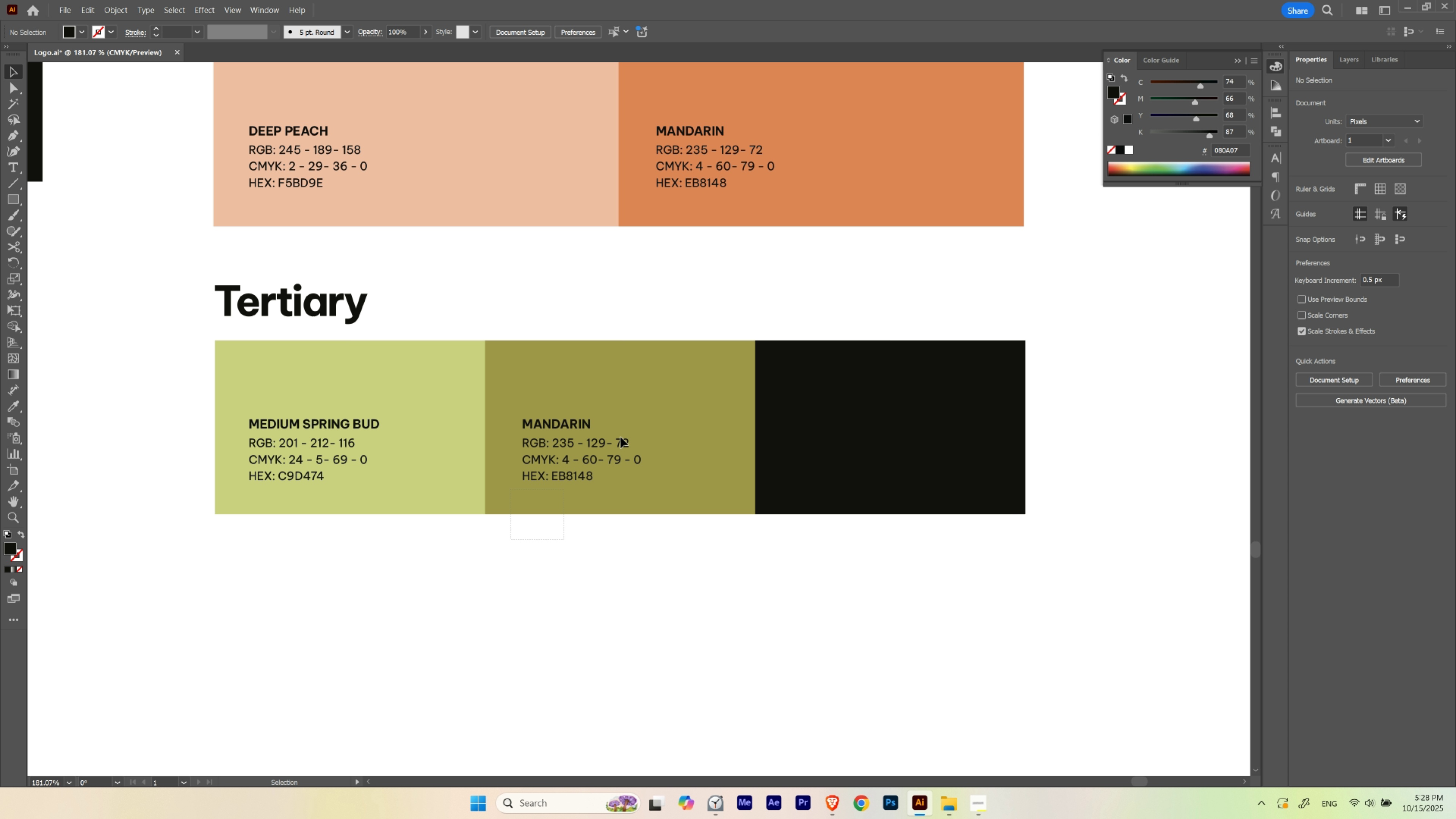 
hold_key(key=Space, duration=0.36)
 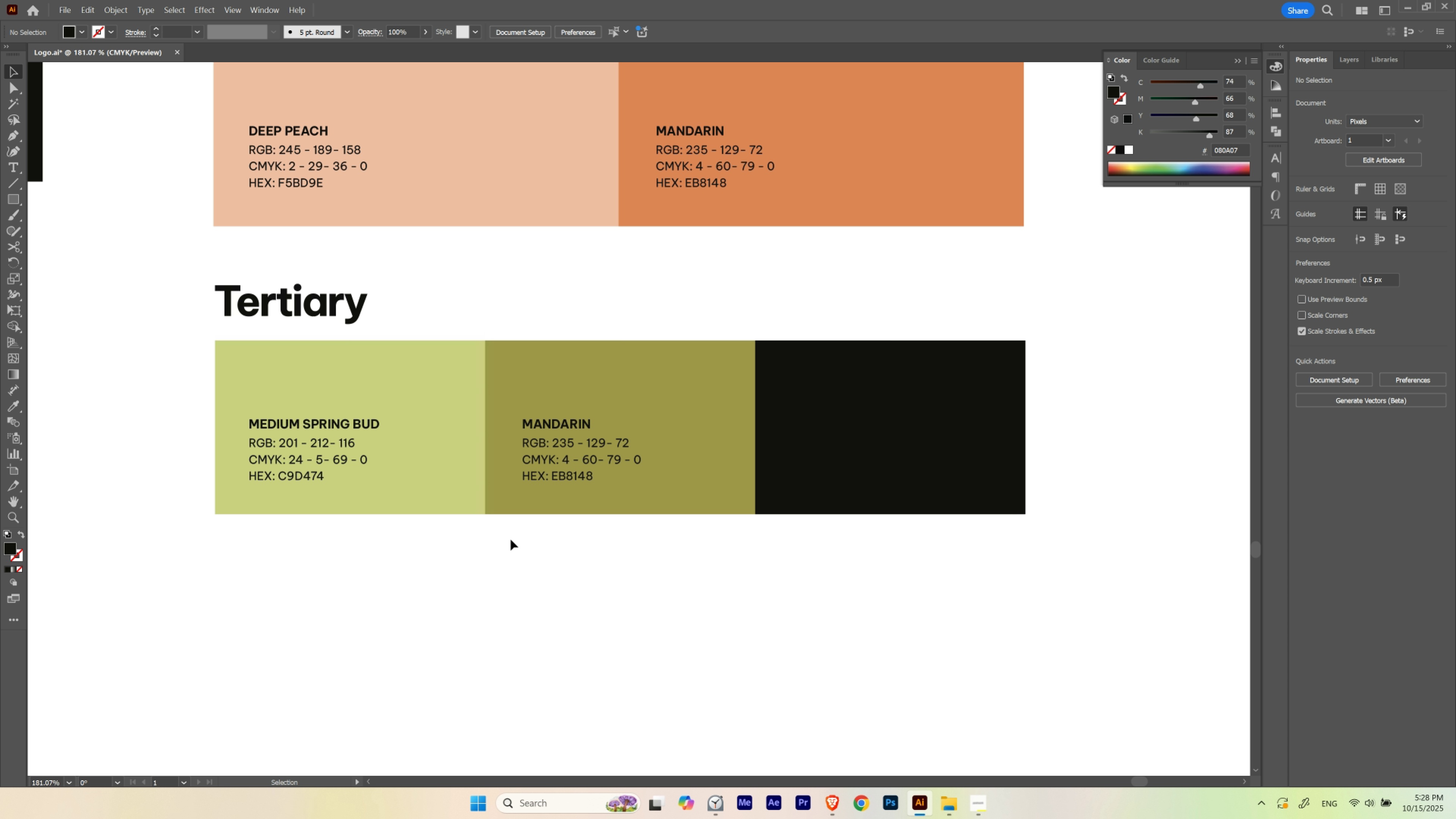 
left_click_drag(start_coordinate=[511, 539], to_coordinate=[669, 383])
 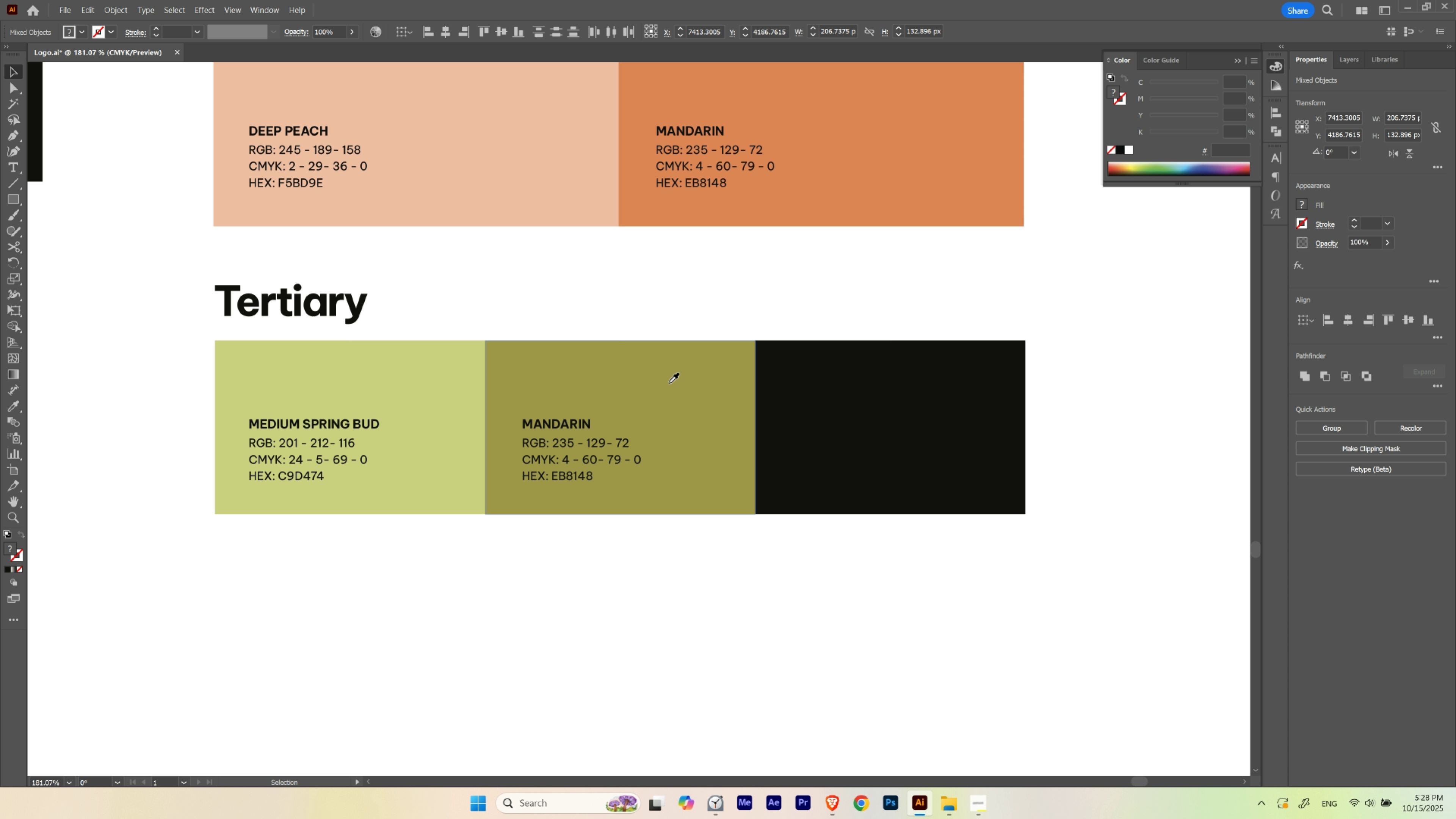 
key(I)
 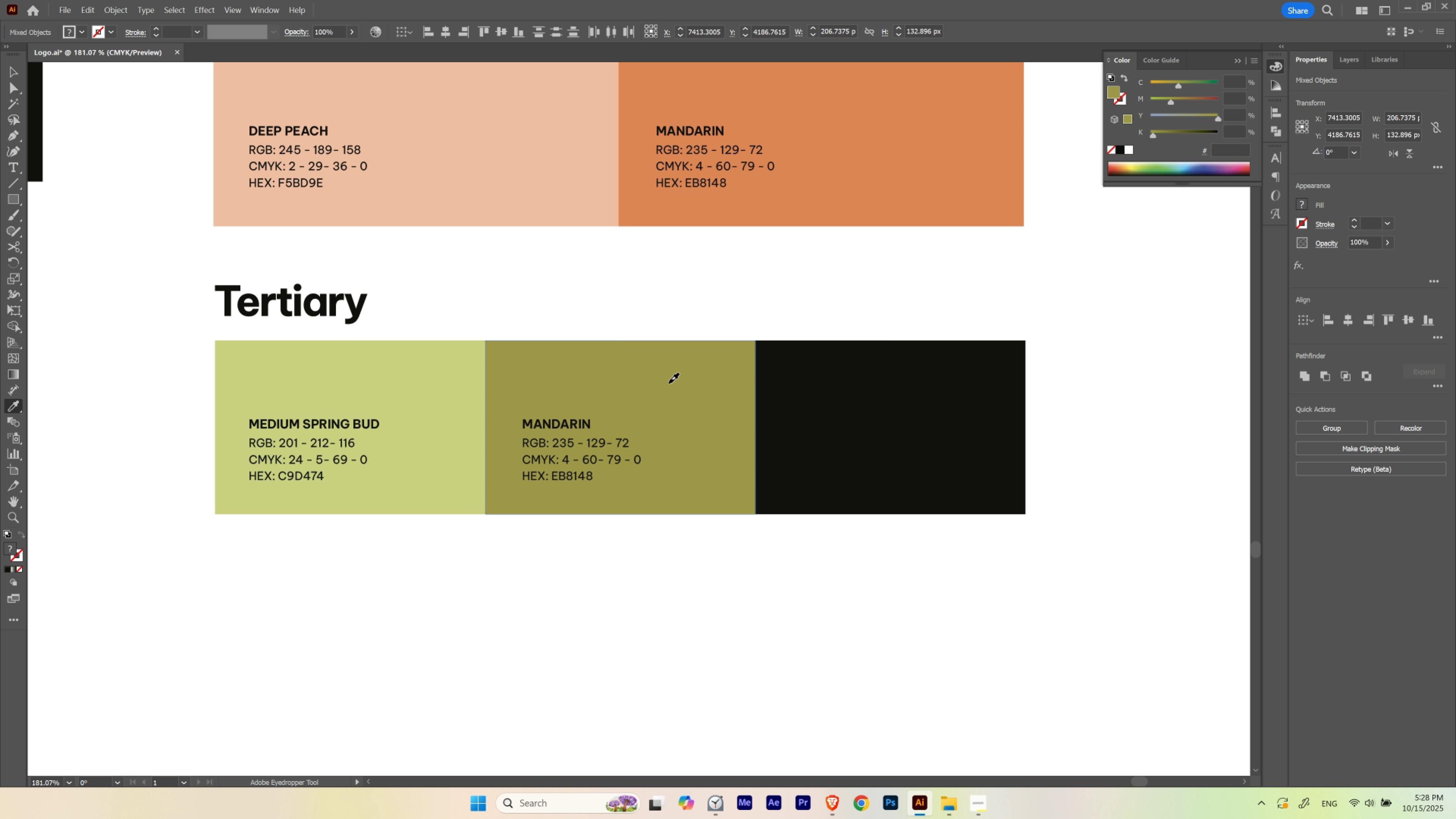 
left_click([669, 383])
 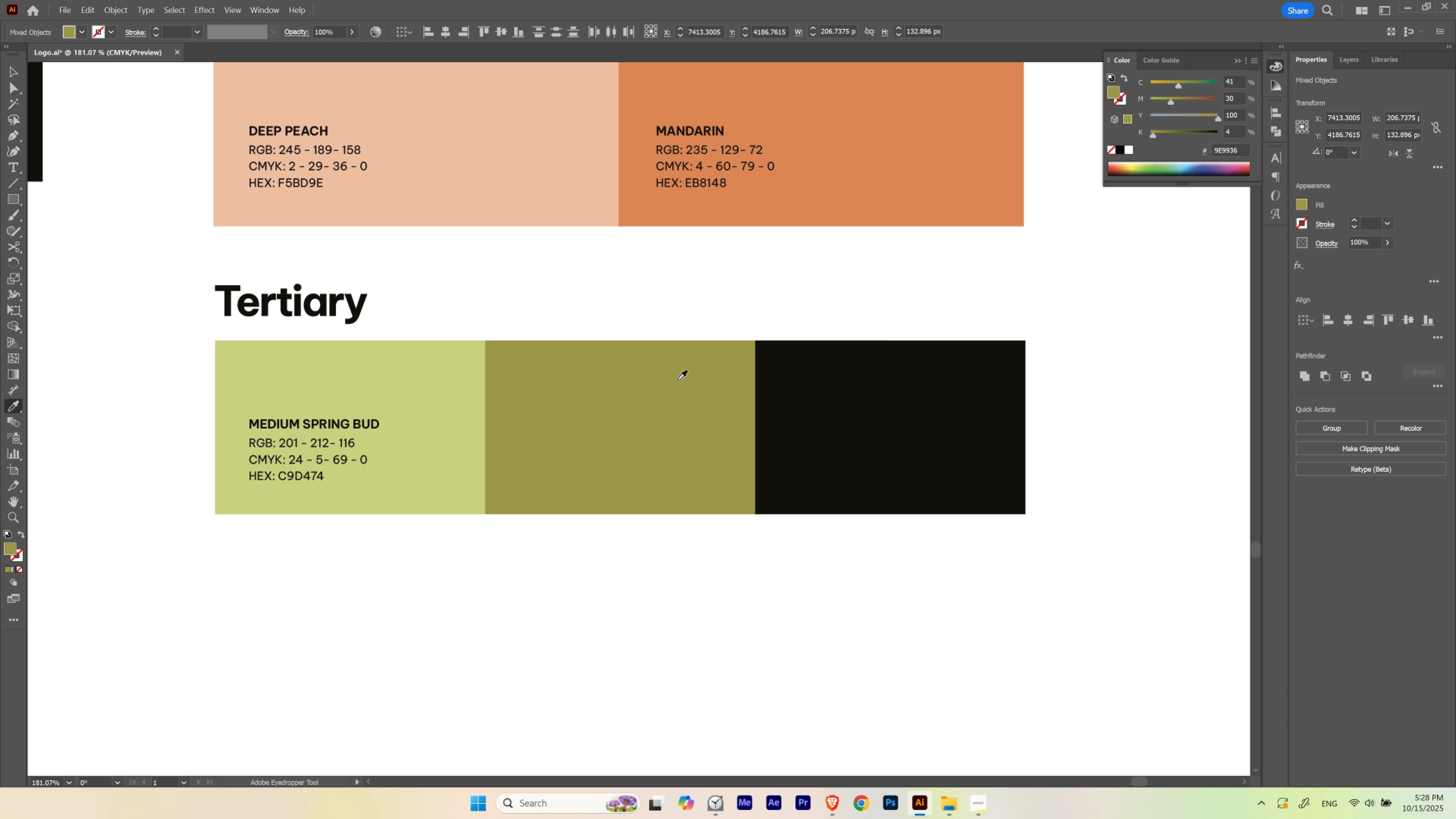 
hold_key(key=ControlLeft, duration=1.54)
left_click([701, 386])
 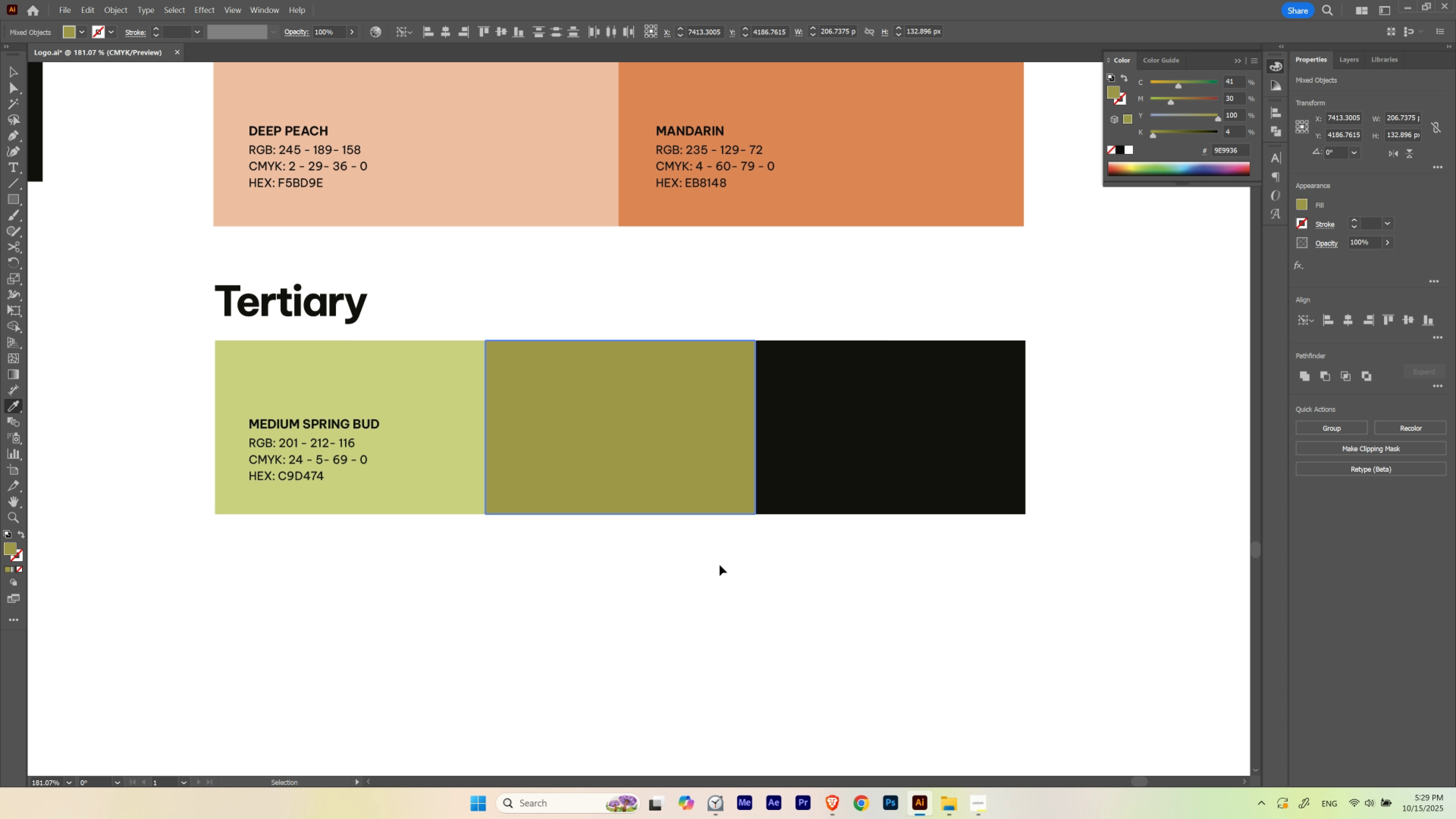 
left_click_drag(start_coordinate=[721, 647], to_coordinate=[723, 630])
 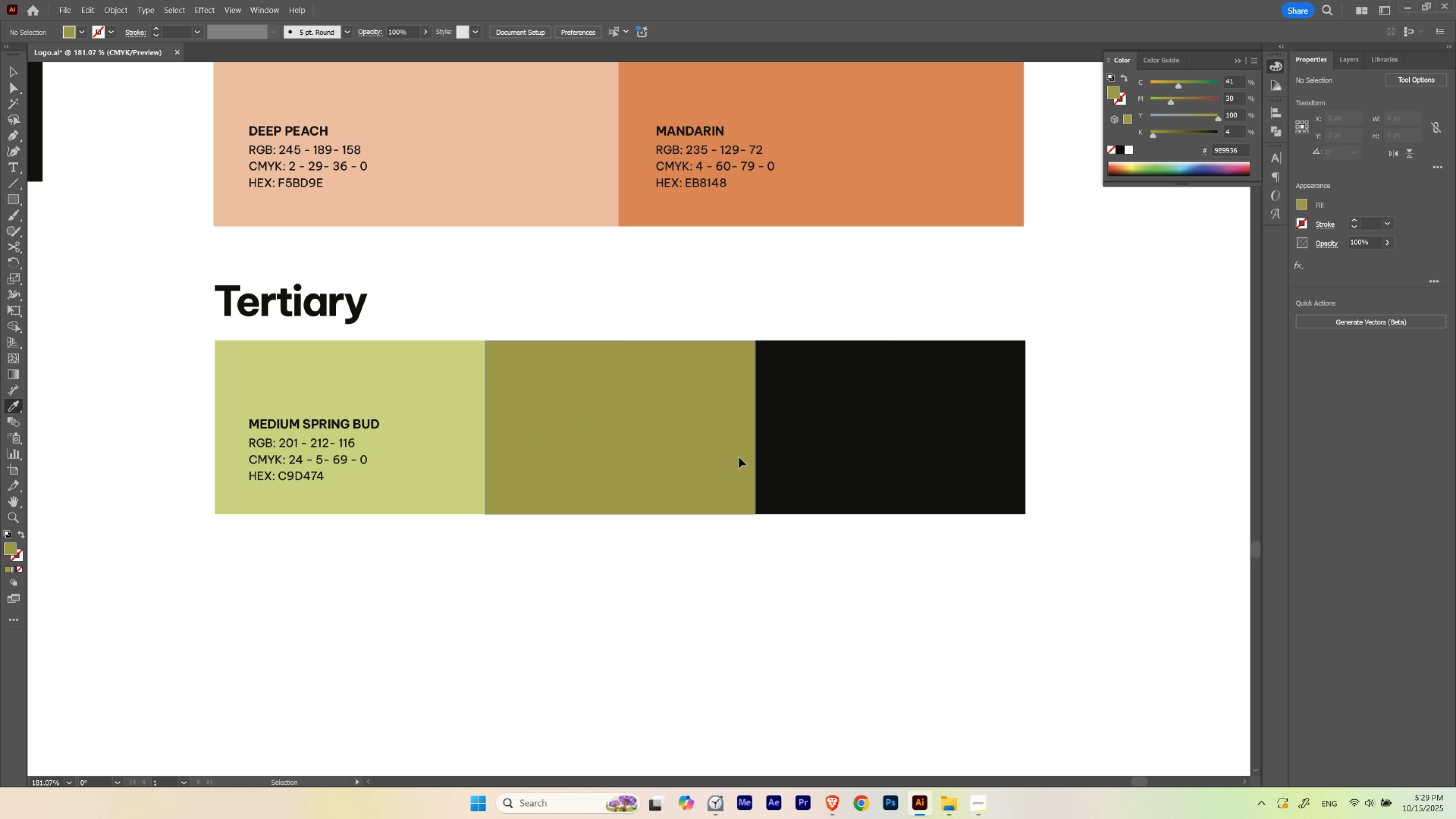 
double_click([739, 457])
 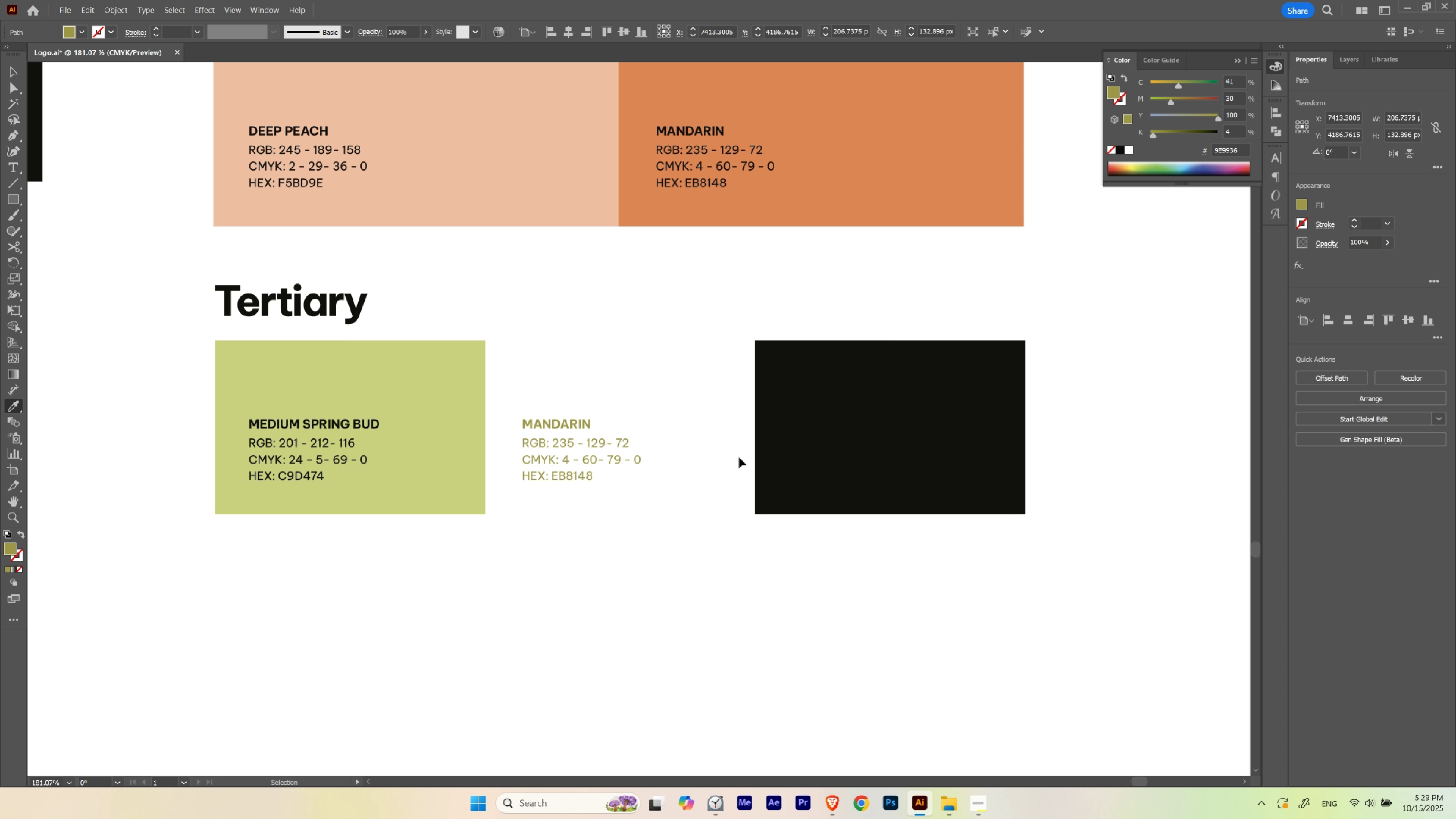 
key(Control+3)
 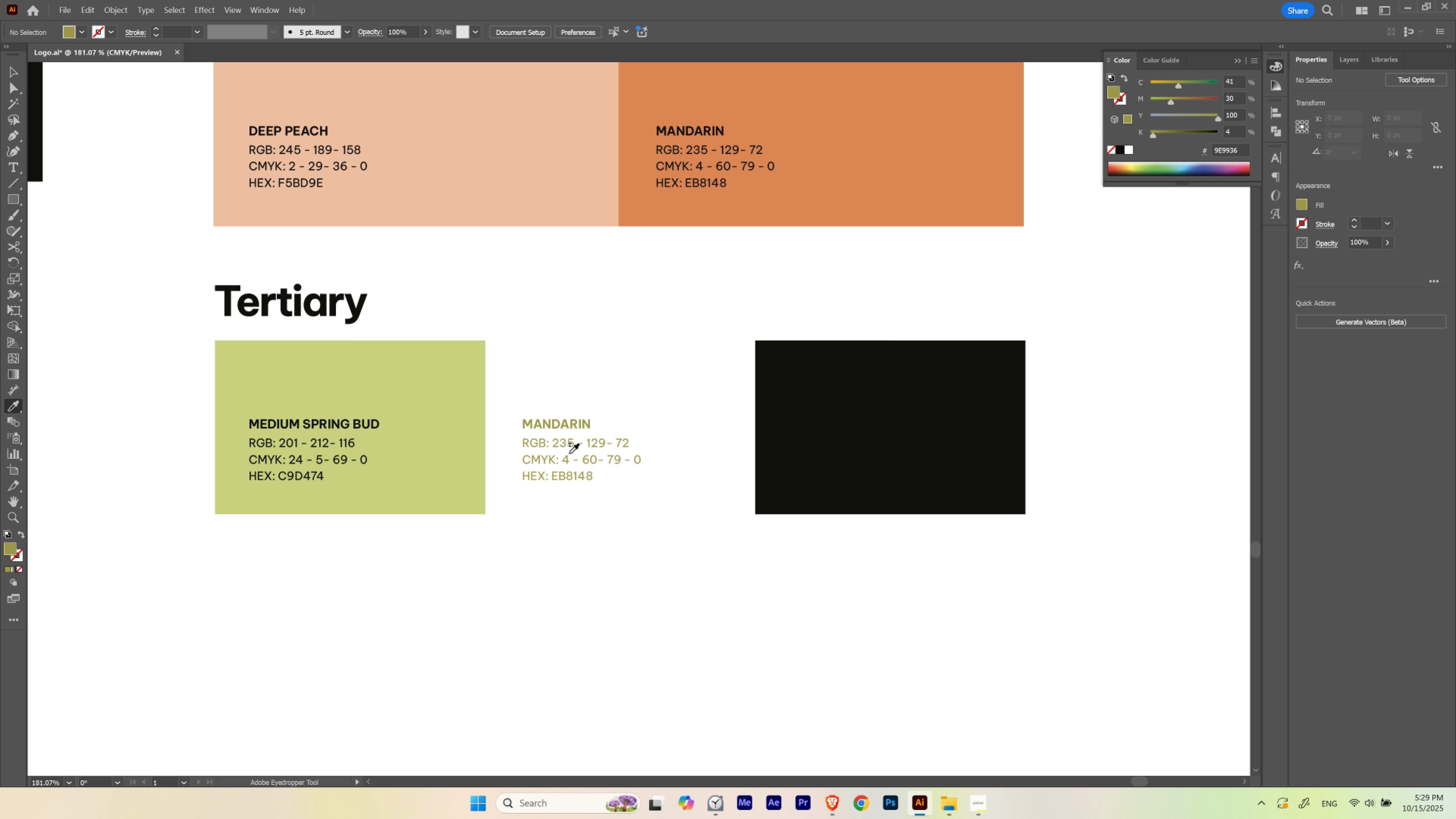 
hold_key(key=ControlLeft, duration=0.64)
 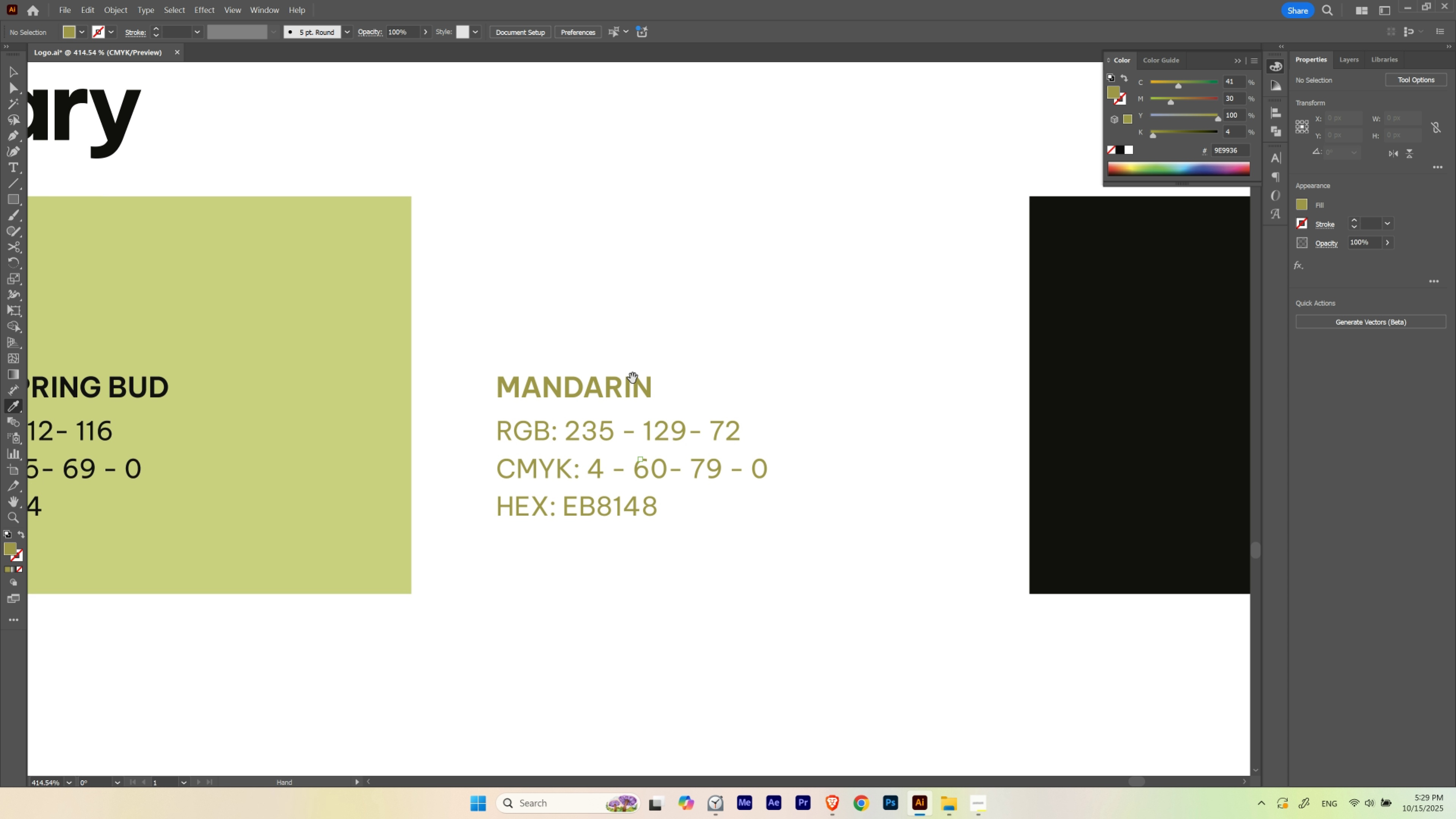 
hold_key(key=Space, duration=1.24)
 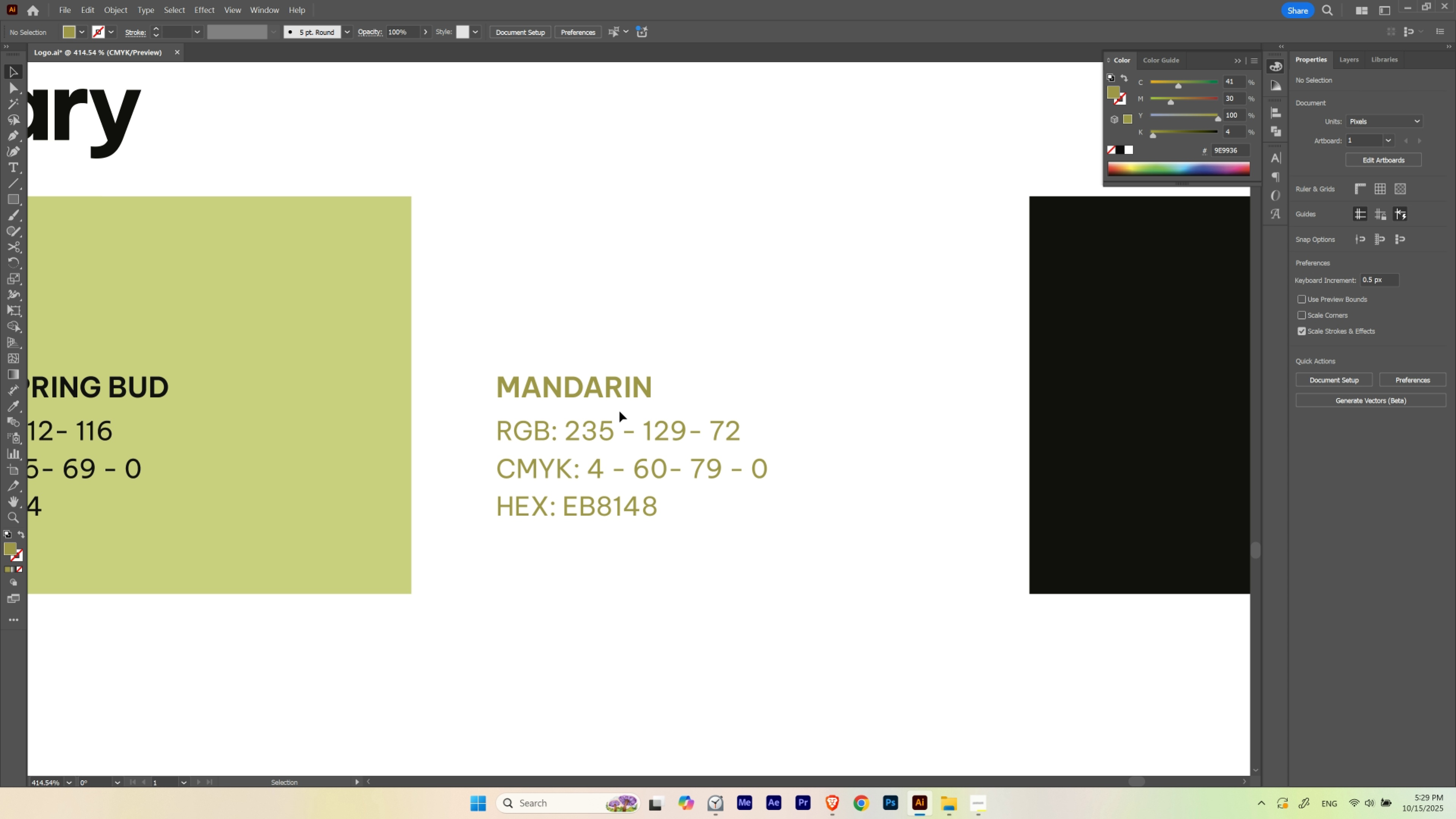 
left_click_drag(start_coordinate=[536, 391], to_coordinate=[627, 447])
 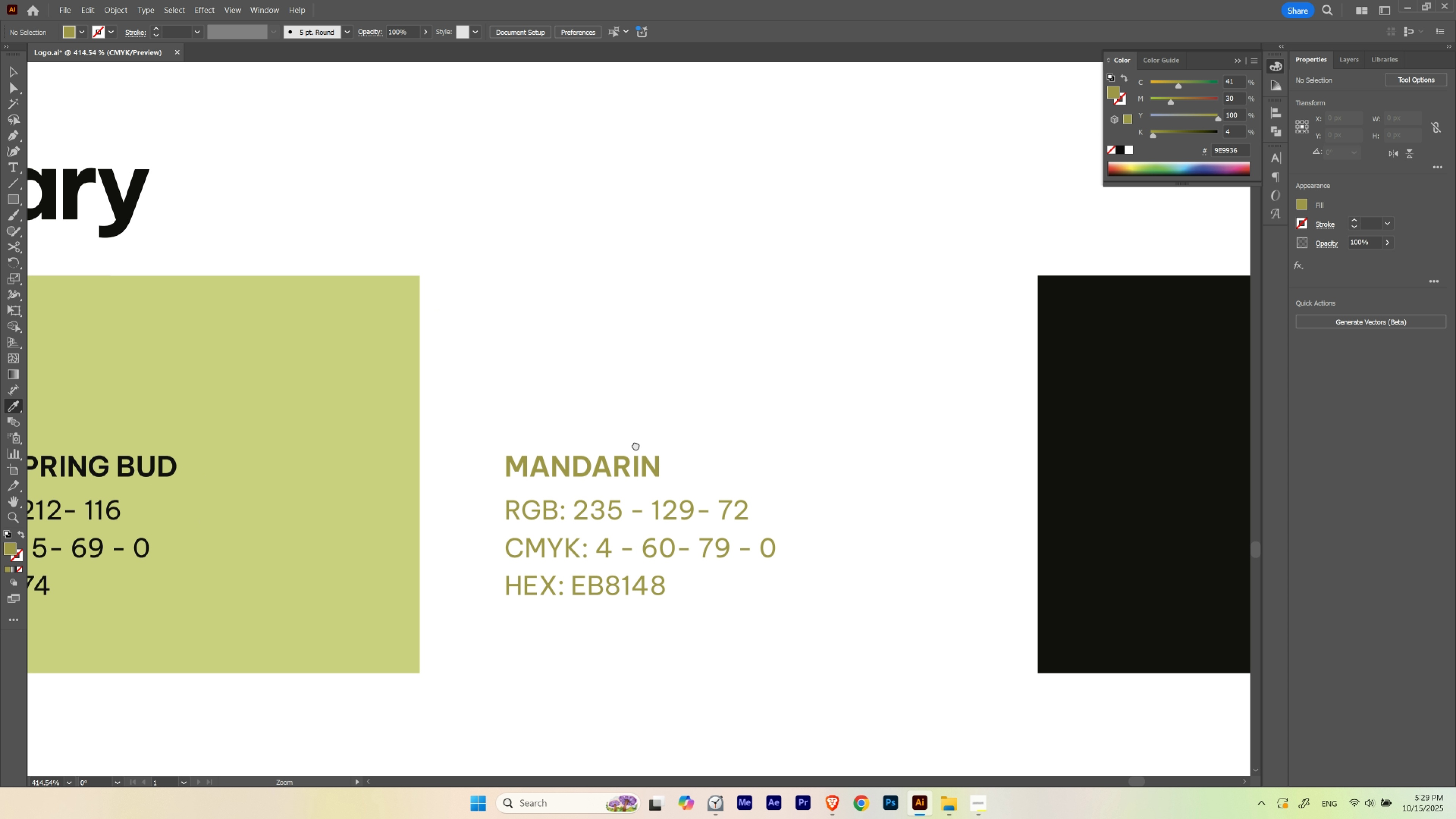 
left_click_drag(start_coordinate=[641, 458], to_coordinate=[632, 379])
 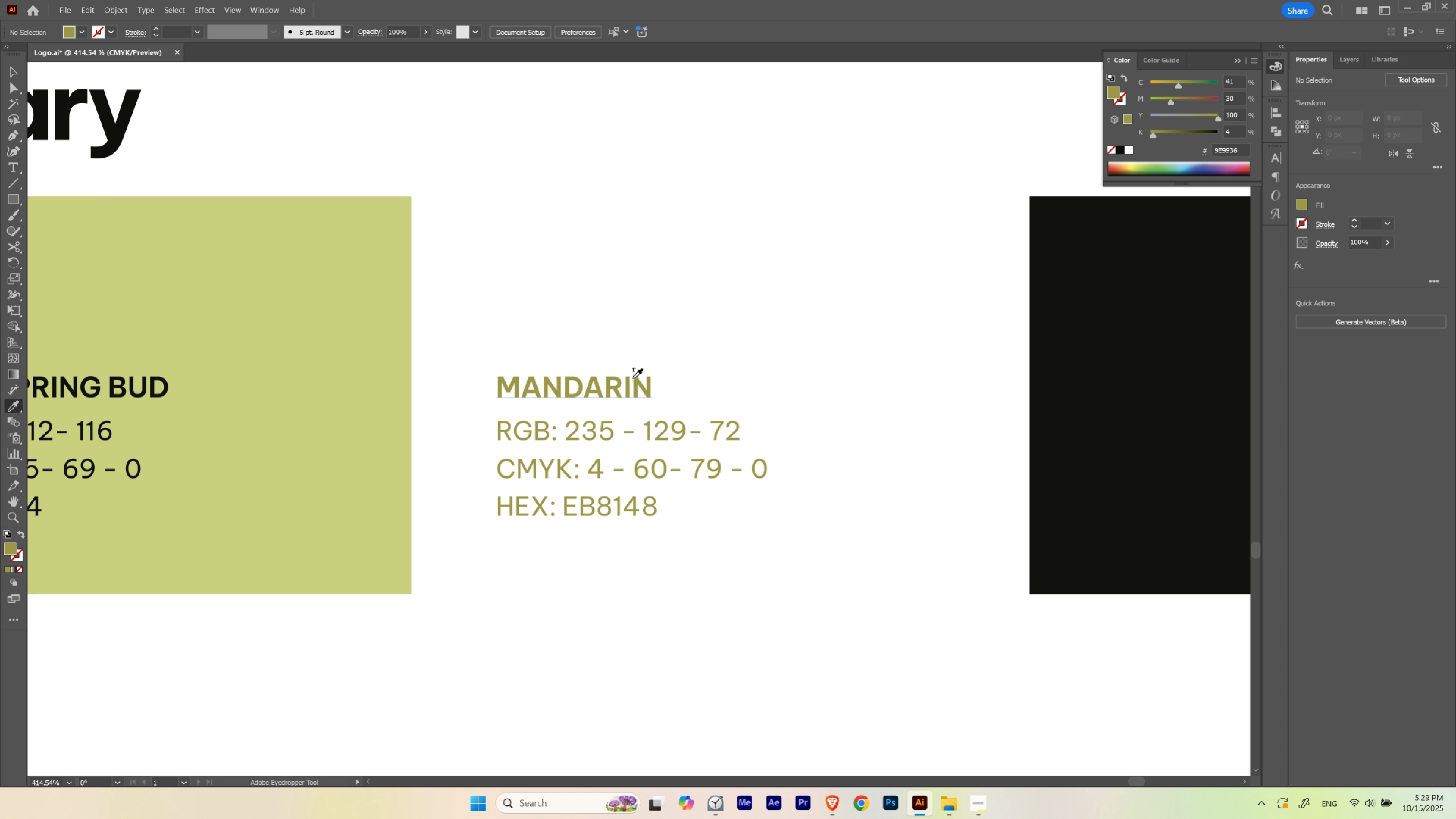 
key(V)
 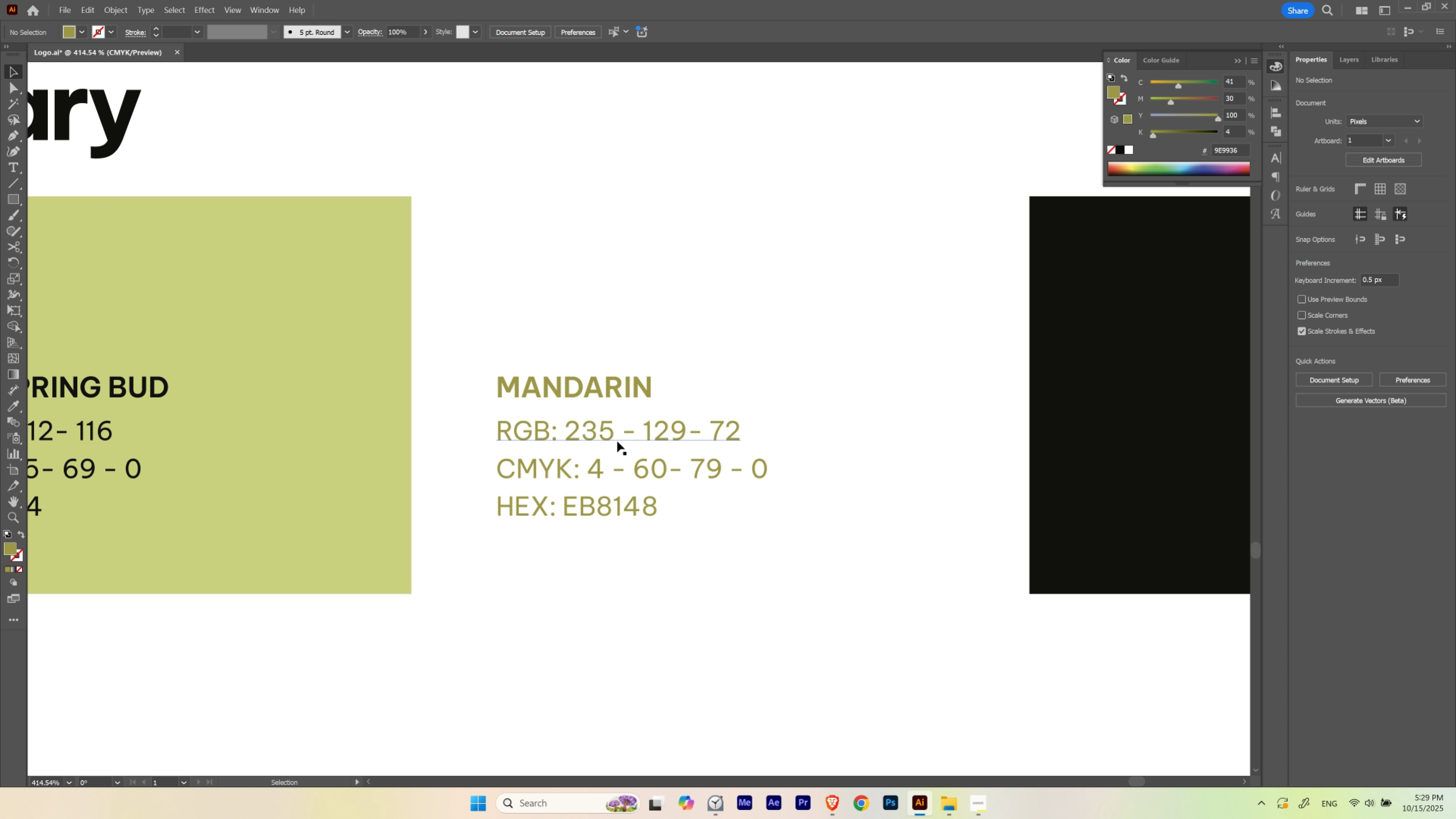 
left_click([617, 441])
 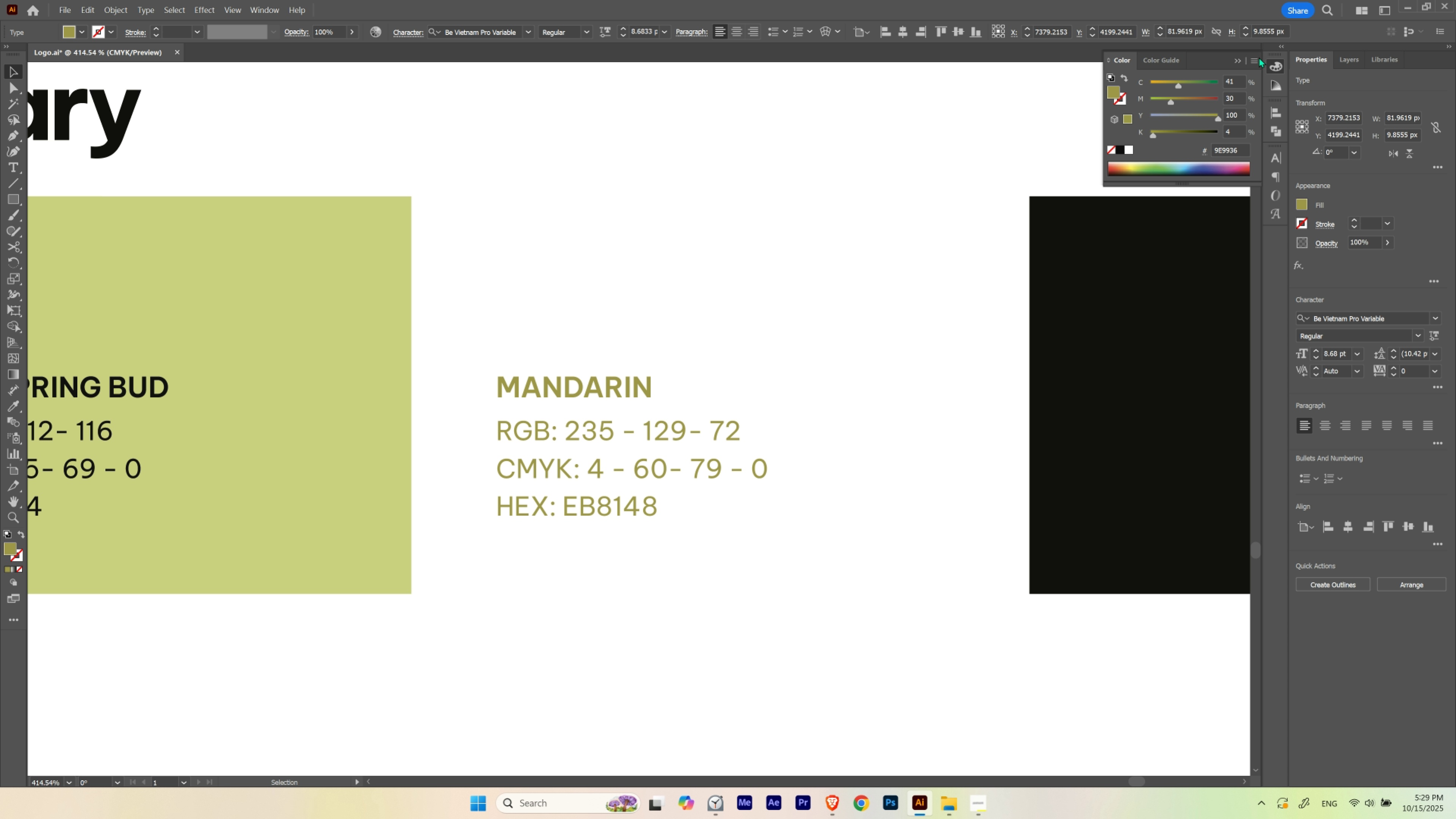 
left_click([1259, 57])
 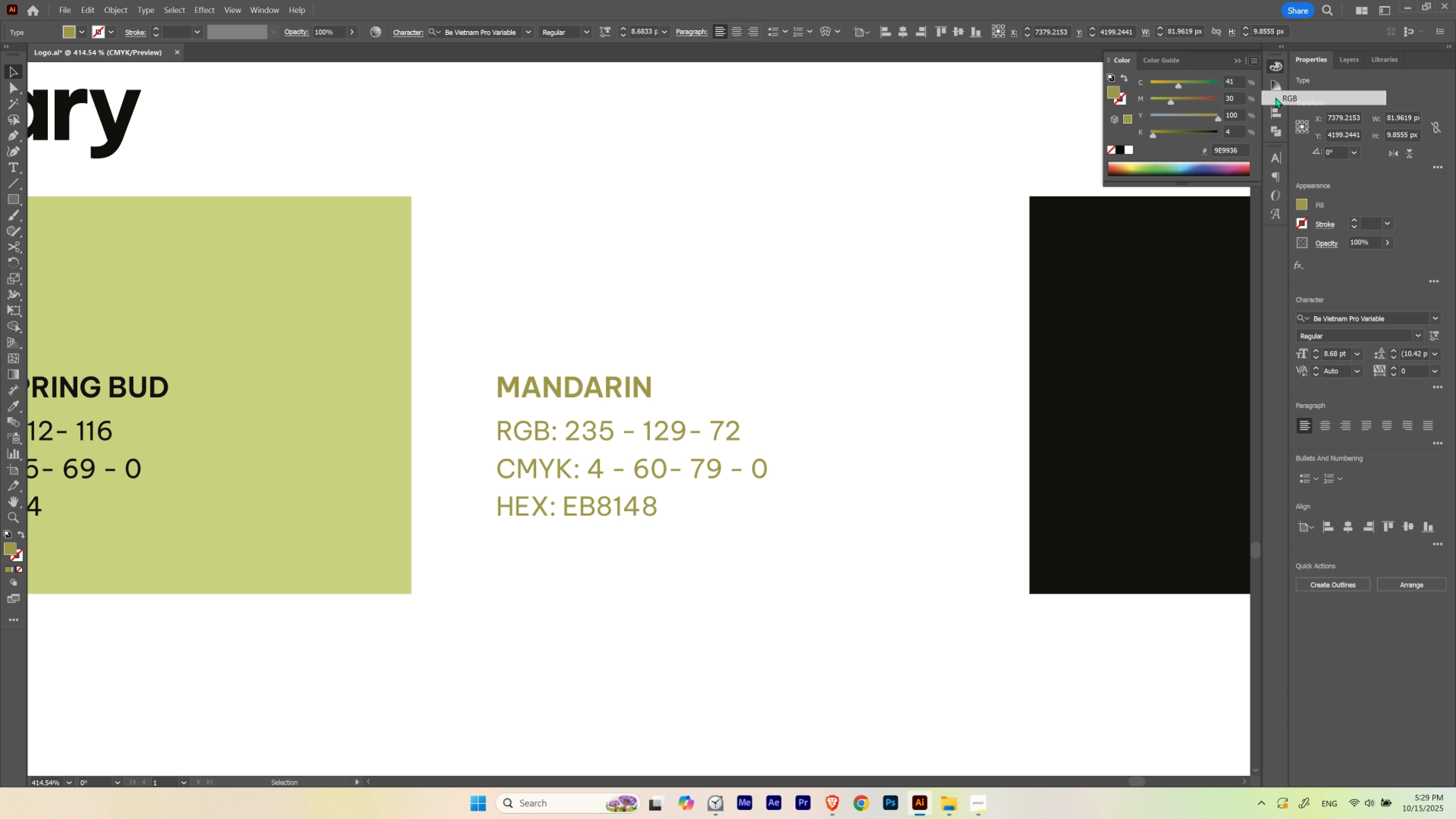 
left_click([1275, 97])
 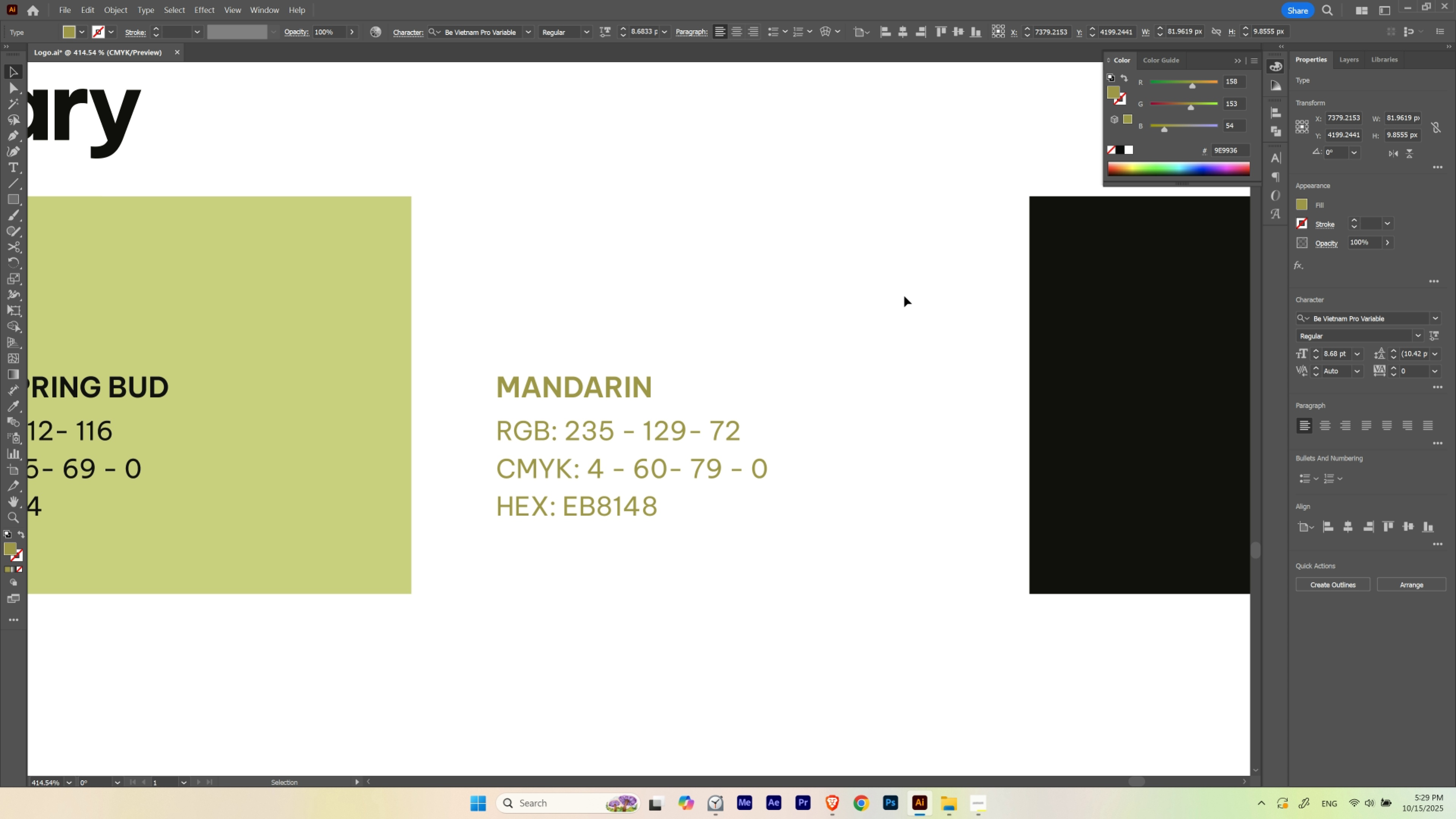 
key(T)
 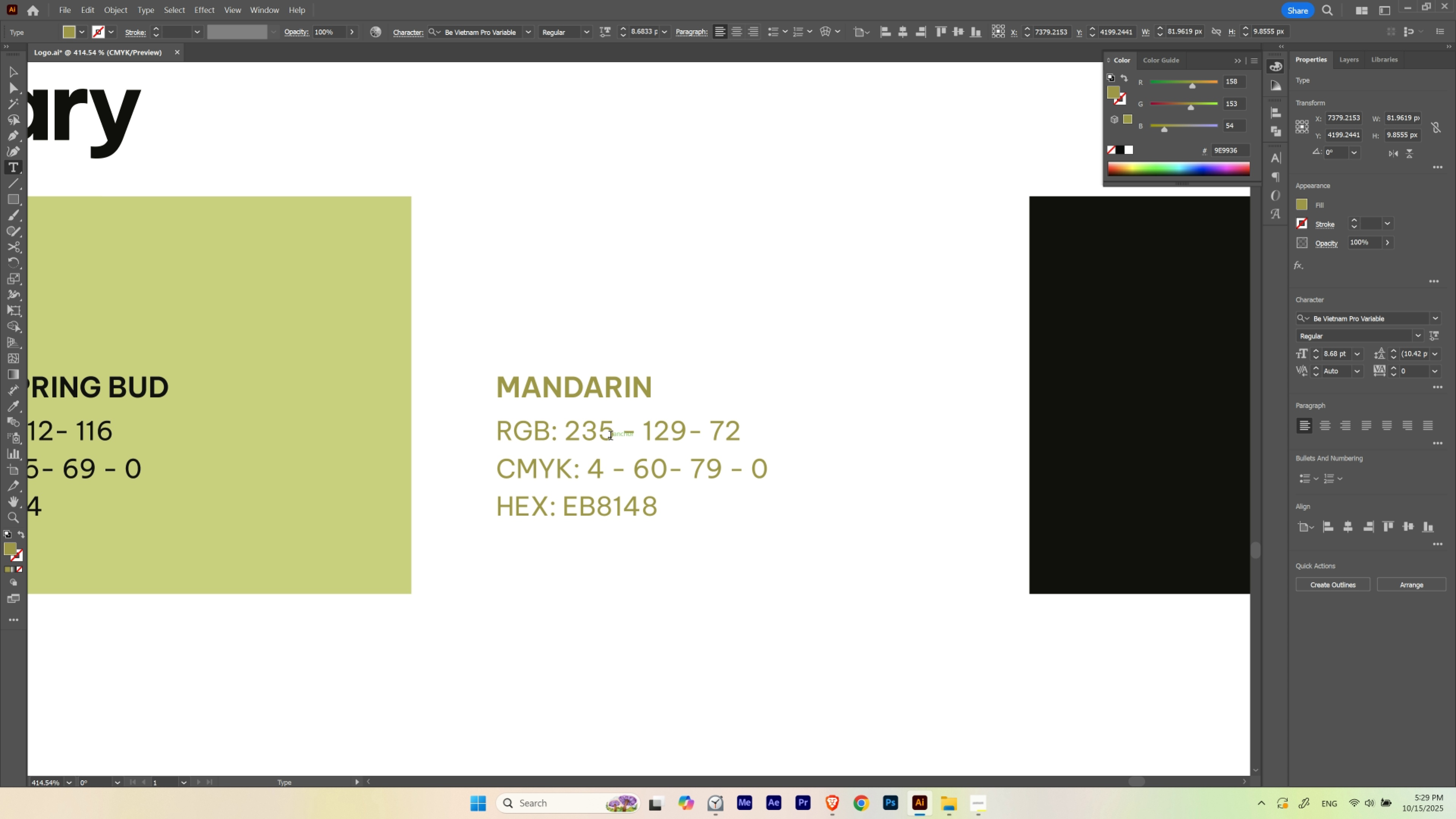 
left_click_drag(start_coordinate=[613, 434], to_coordinate=[570, 431])
 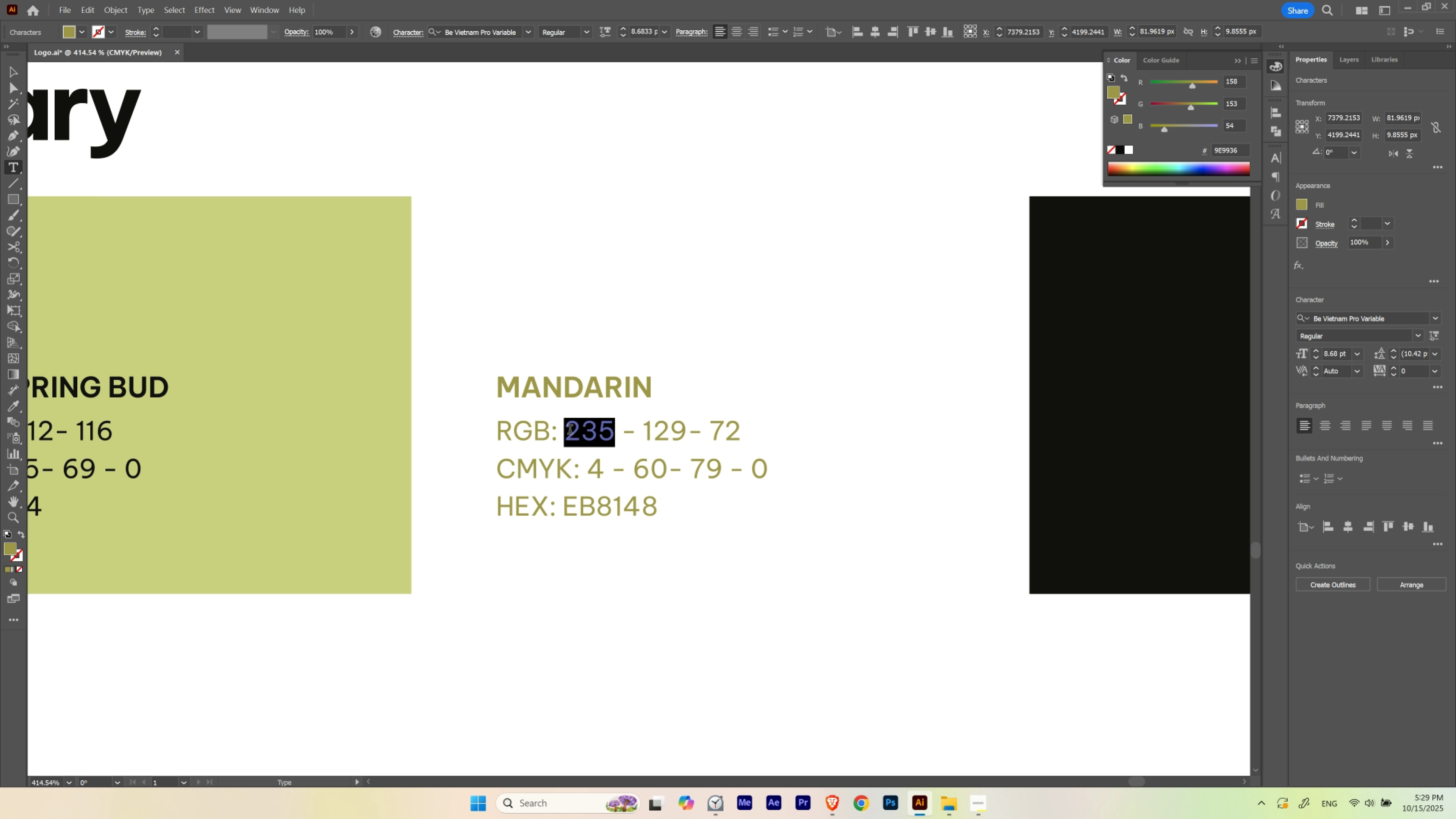 
key(Numpad1)
 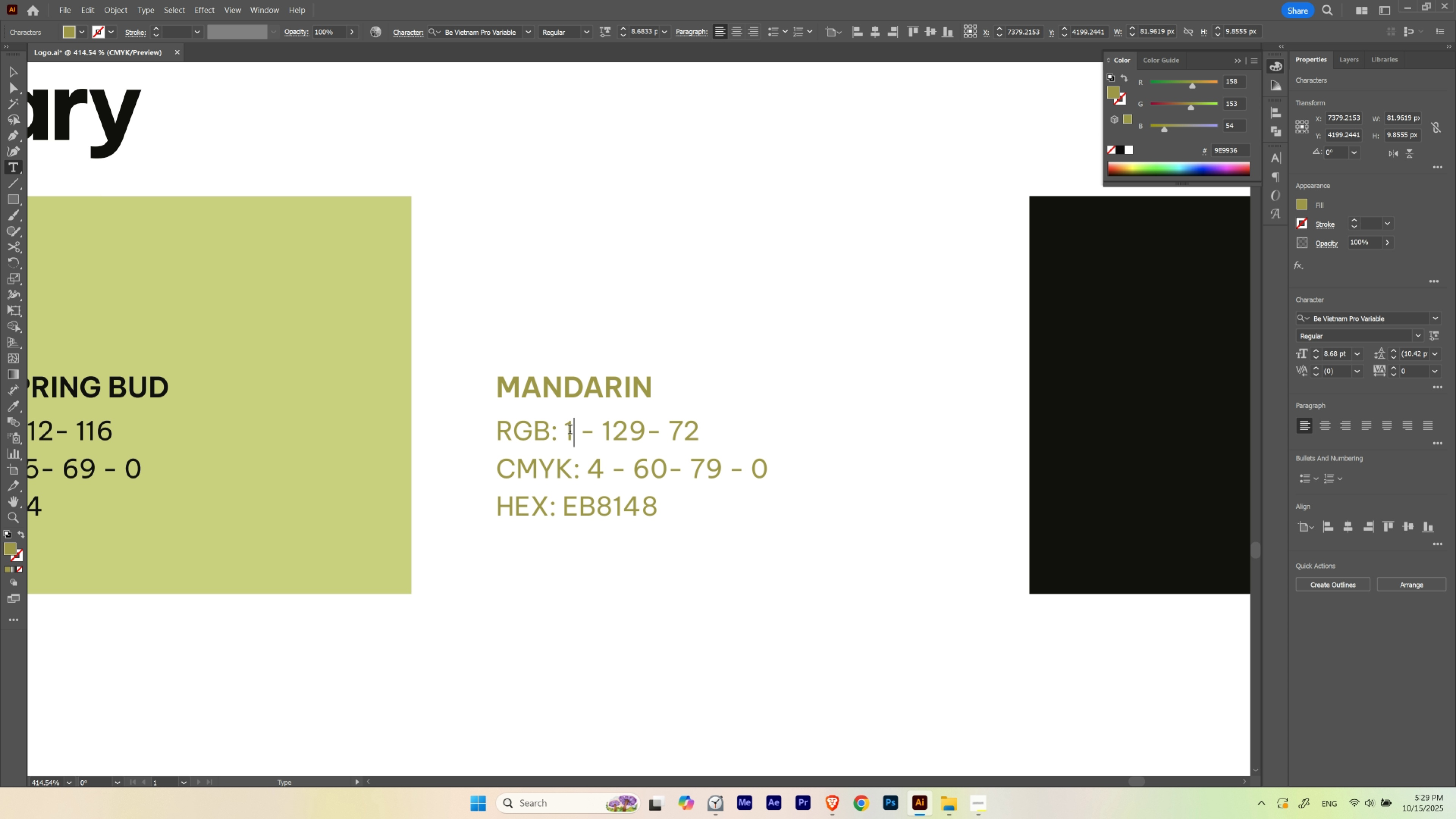 
key(Numpad5)
 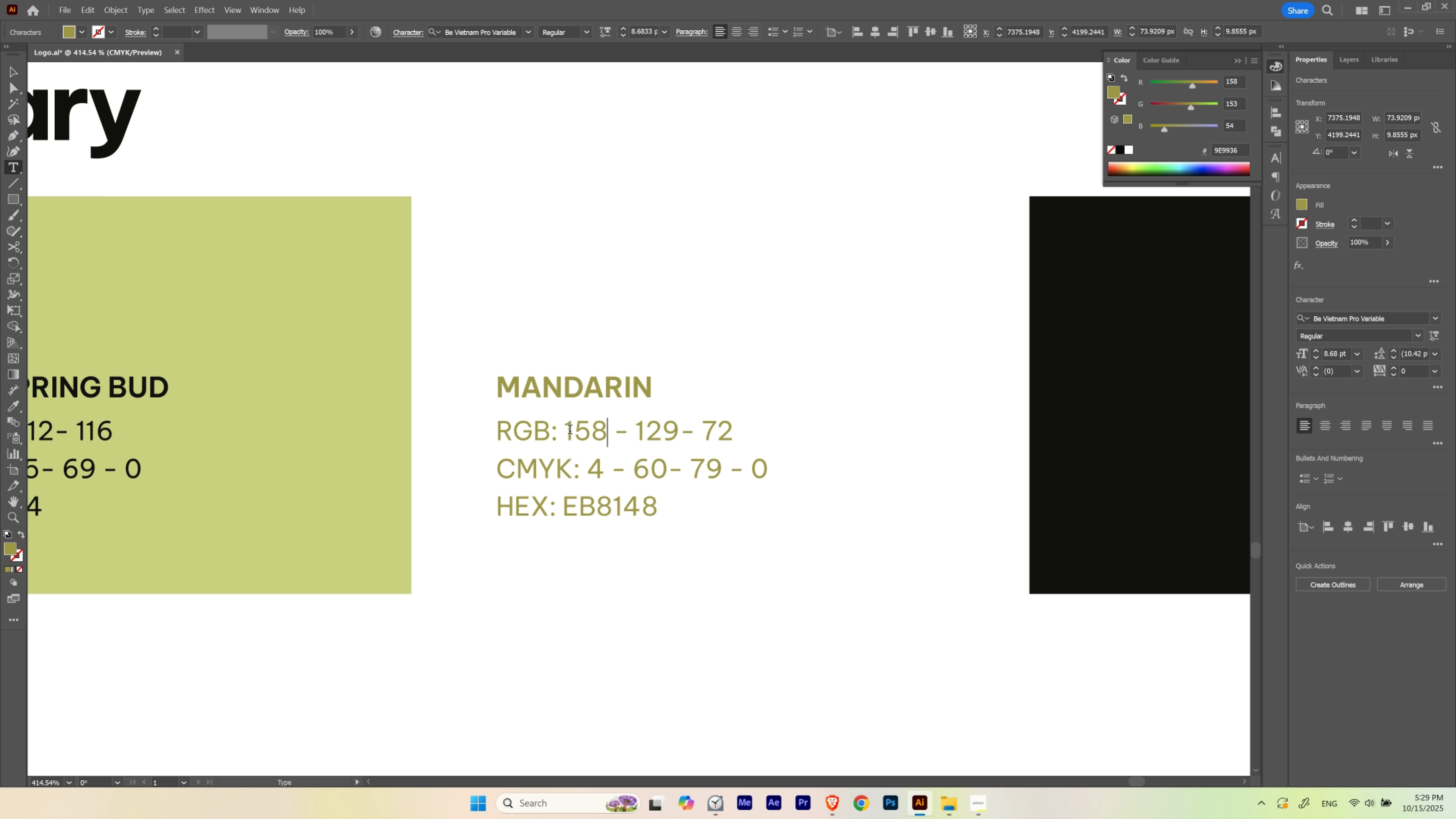 
key(Numpad8)
 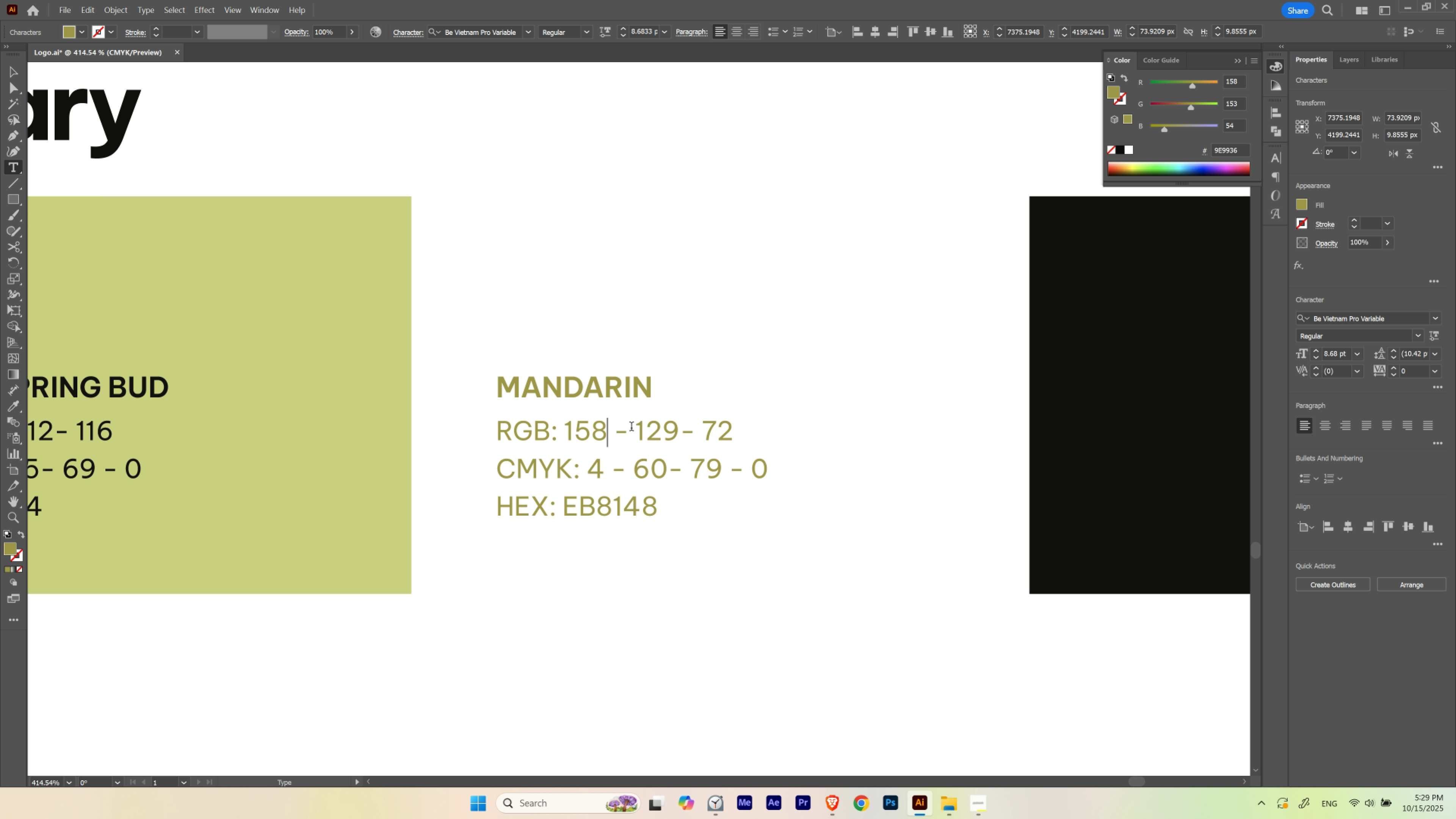 
left_click_drag(start_coordinate=[650, 427], to_coordinate=[684, 426])
 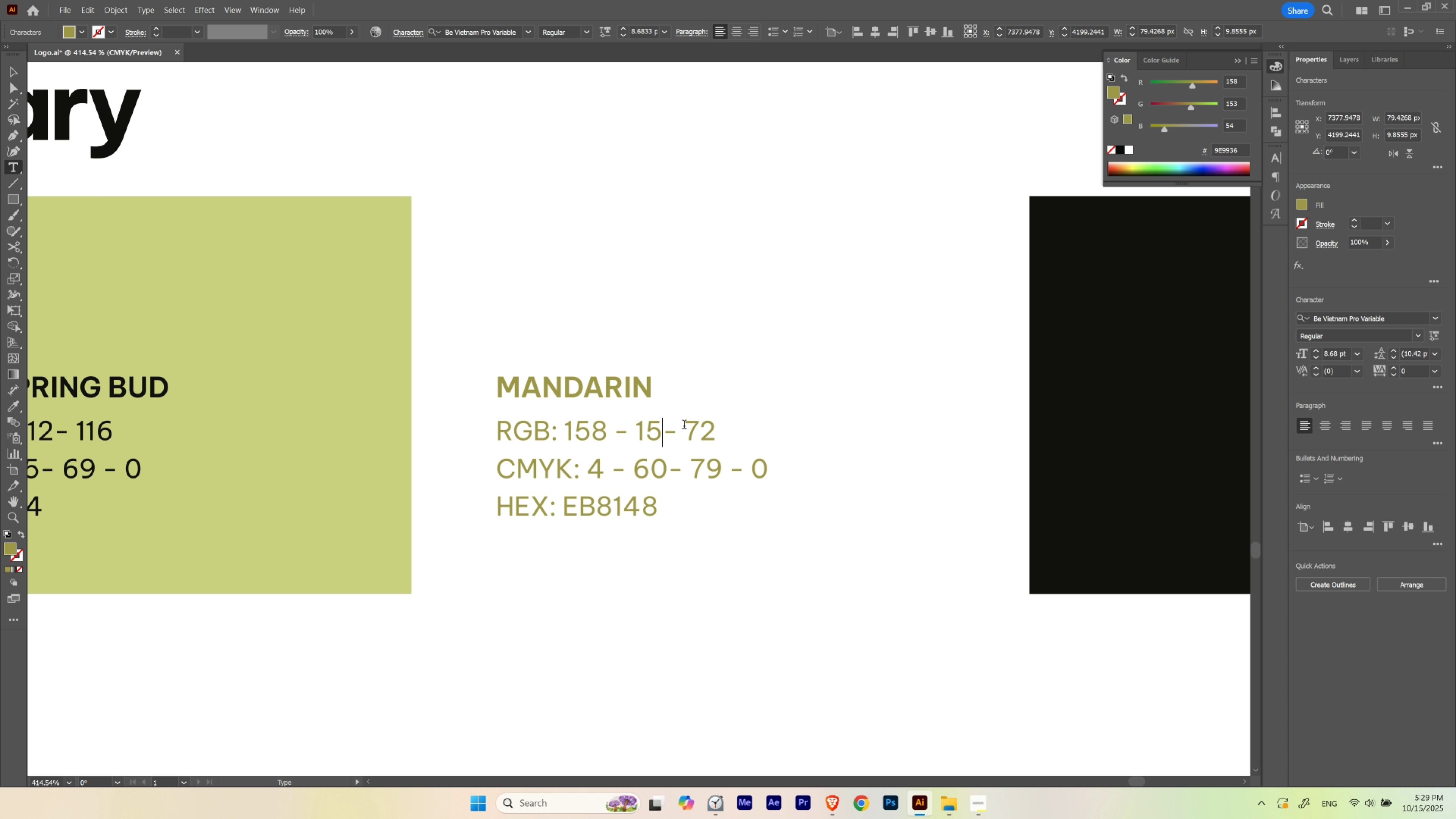 
key(Numpad5)
 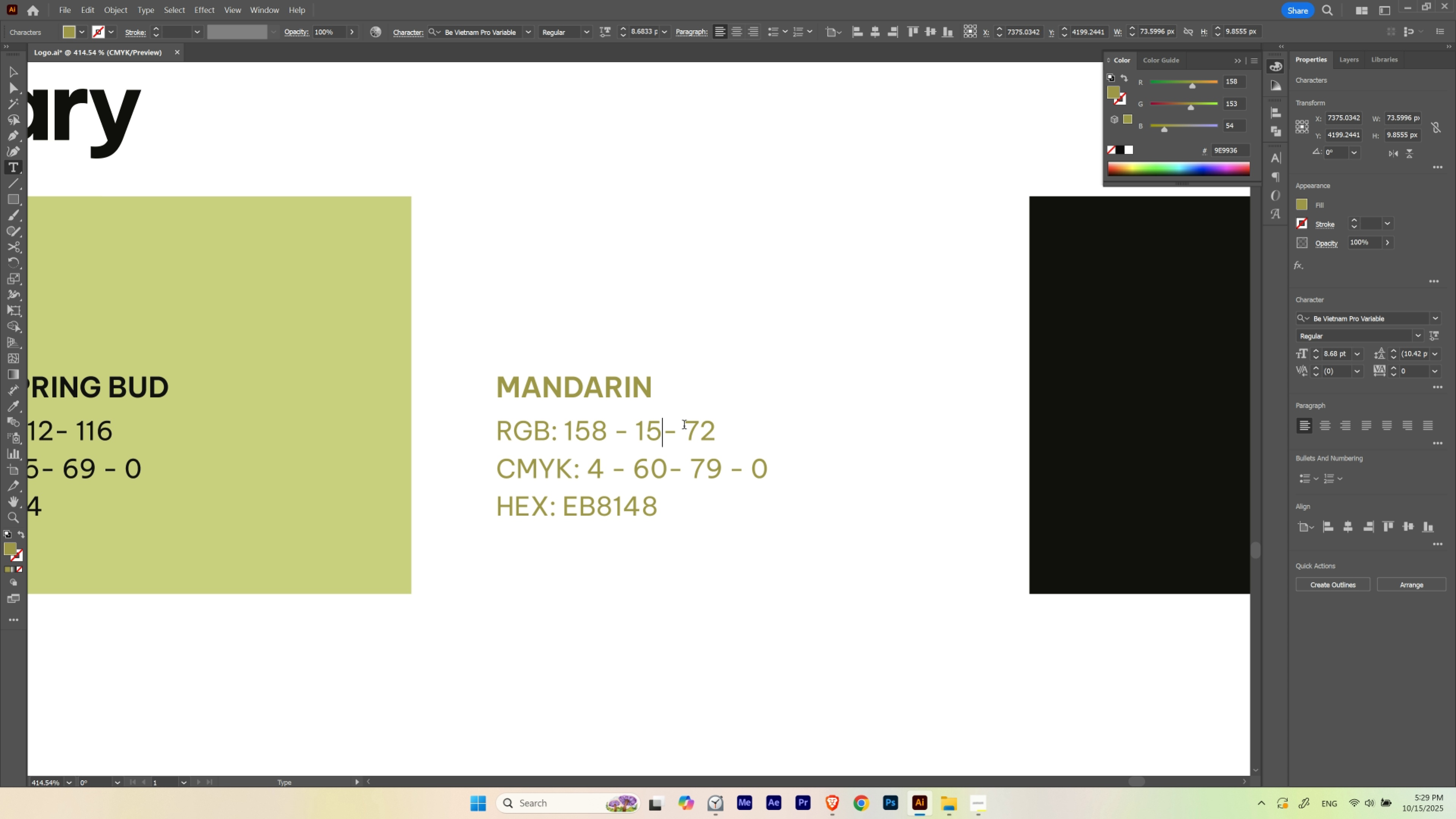 
key(Numpad3)
 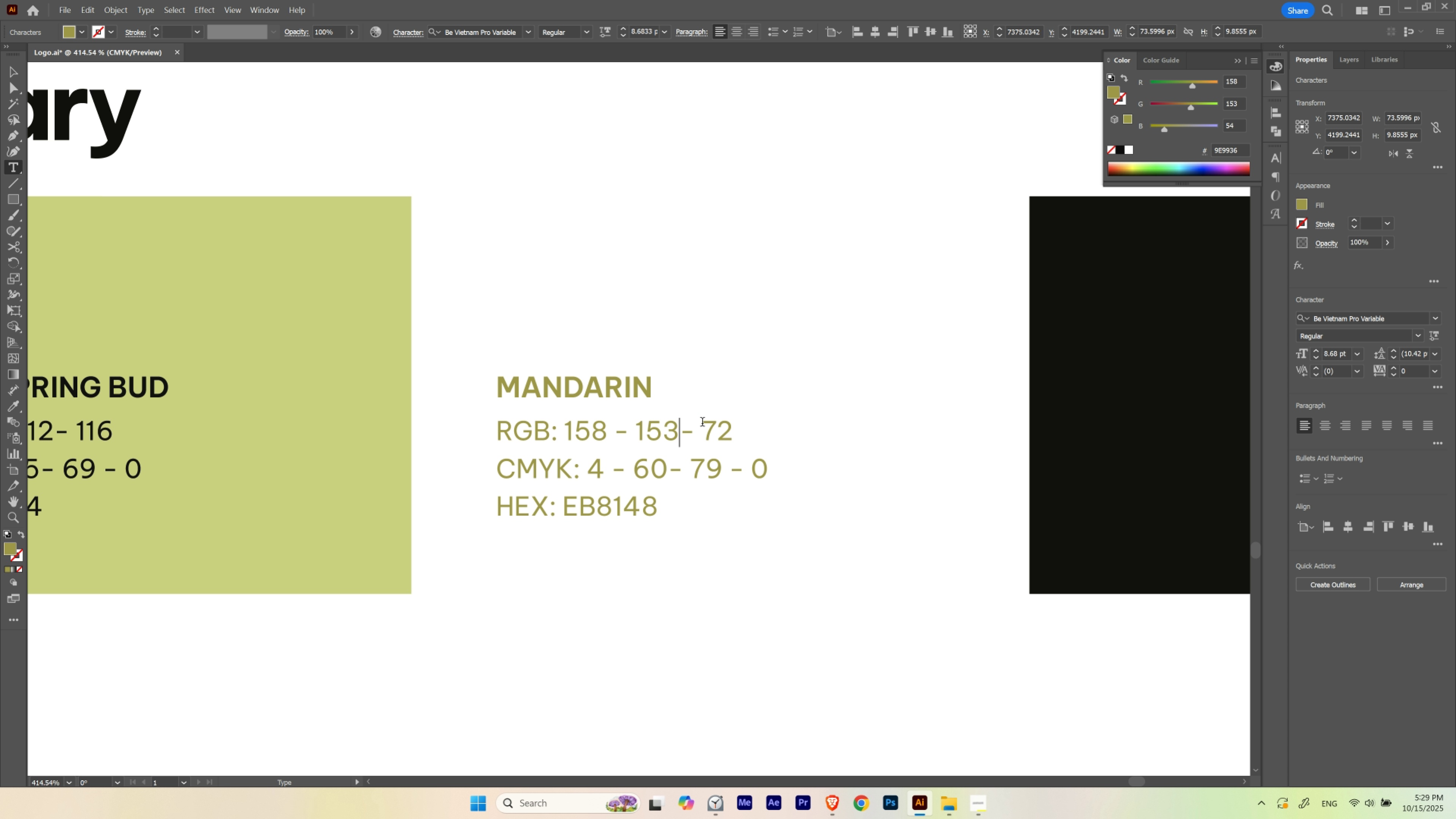 
left_click_drag(start_coordinate=[707, 423], to_coordinate=[733, 420])
 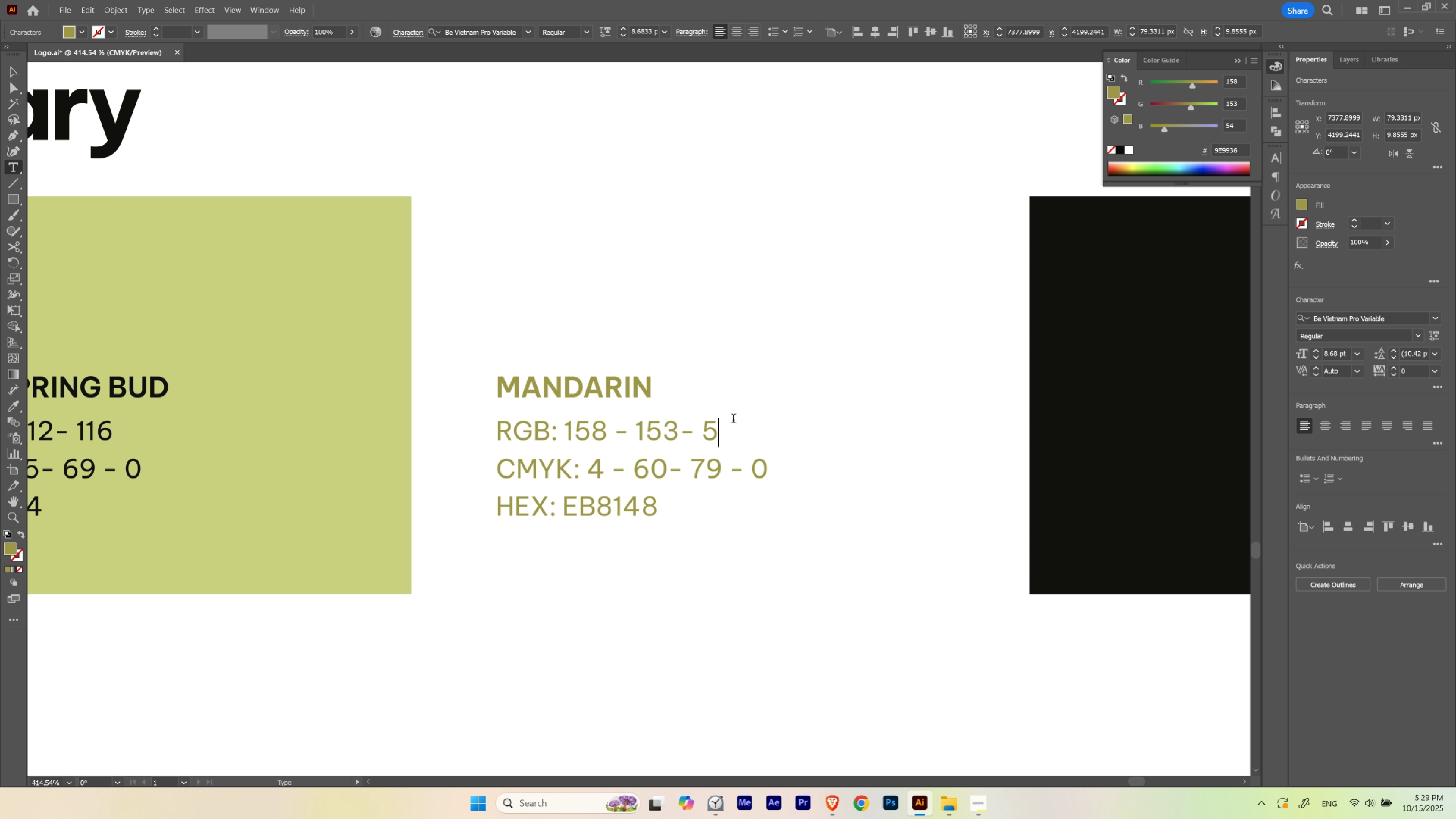 
key(Numpad5)
 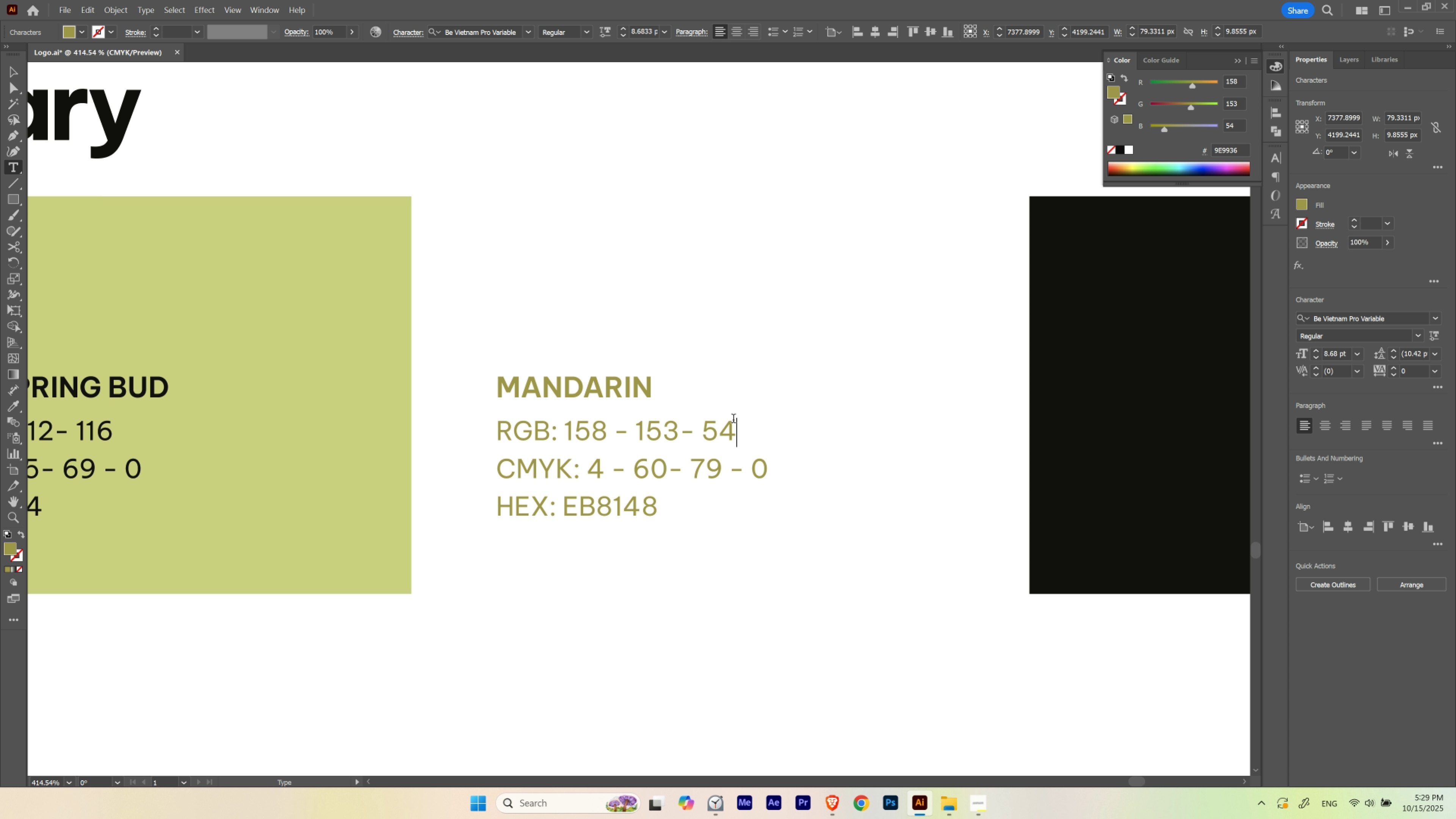 
key(Numpad4)
 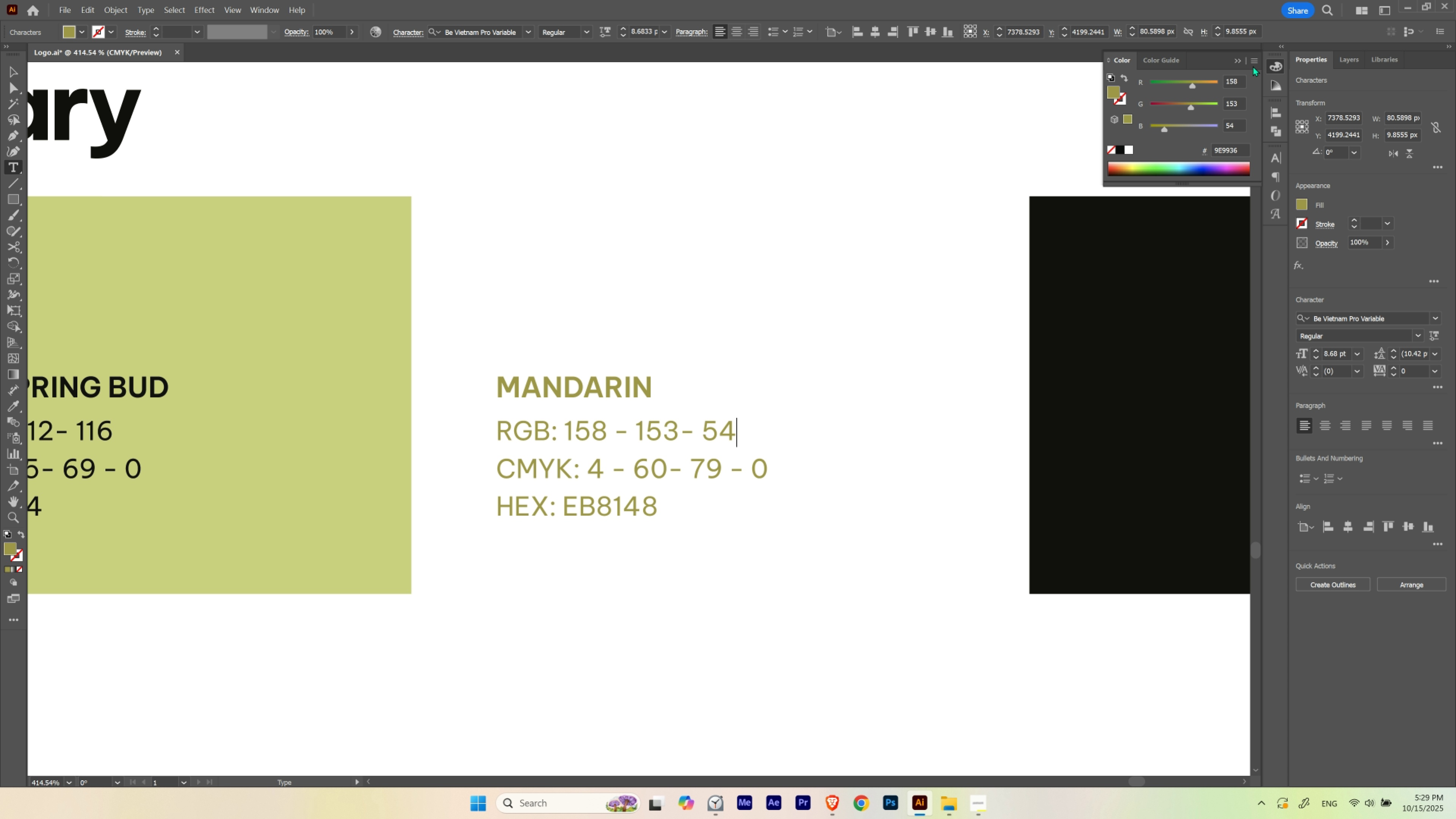 
left_click([1256, 61])
 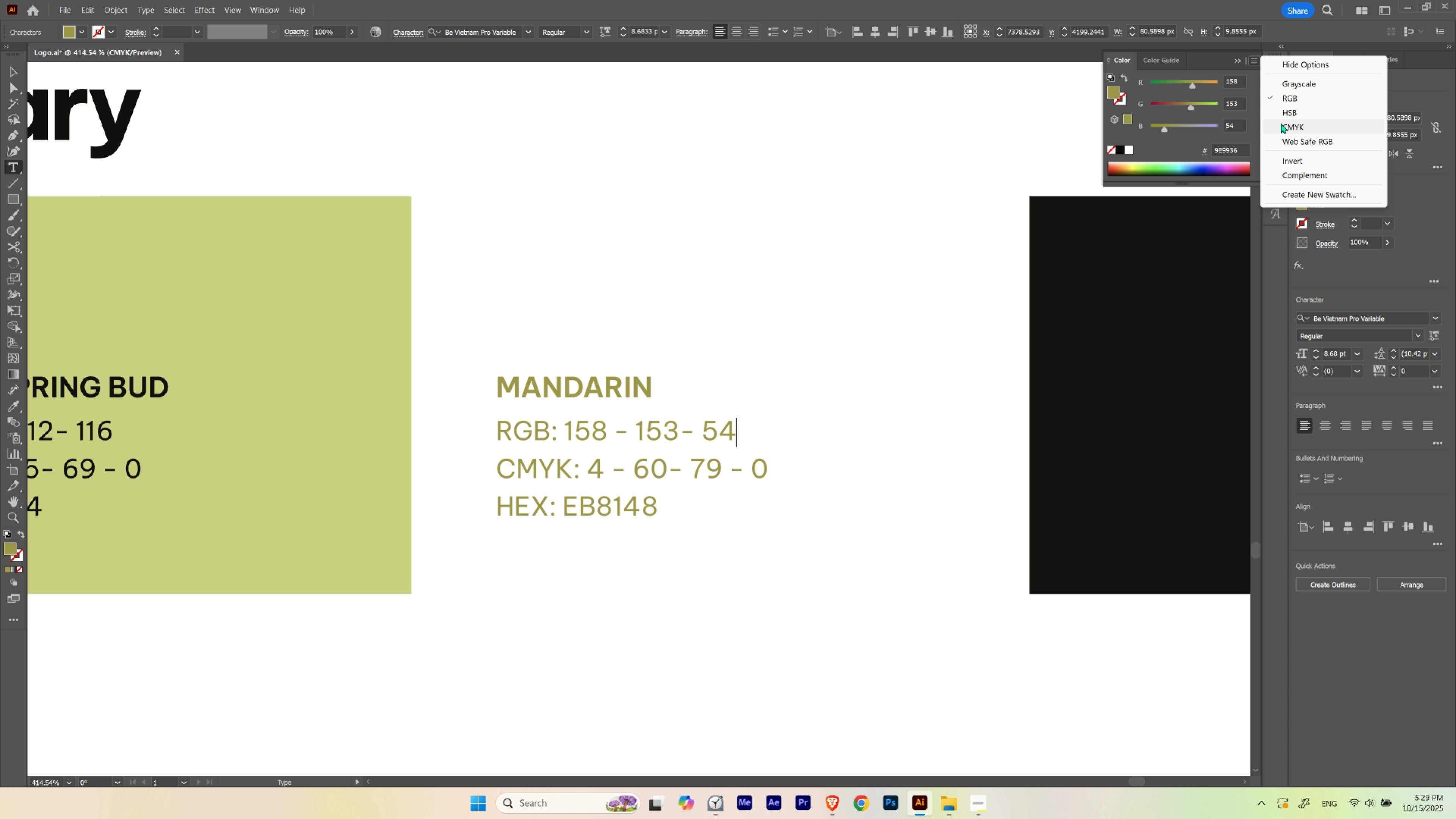 
left_click([1280, 123])
 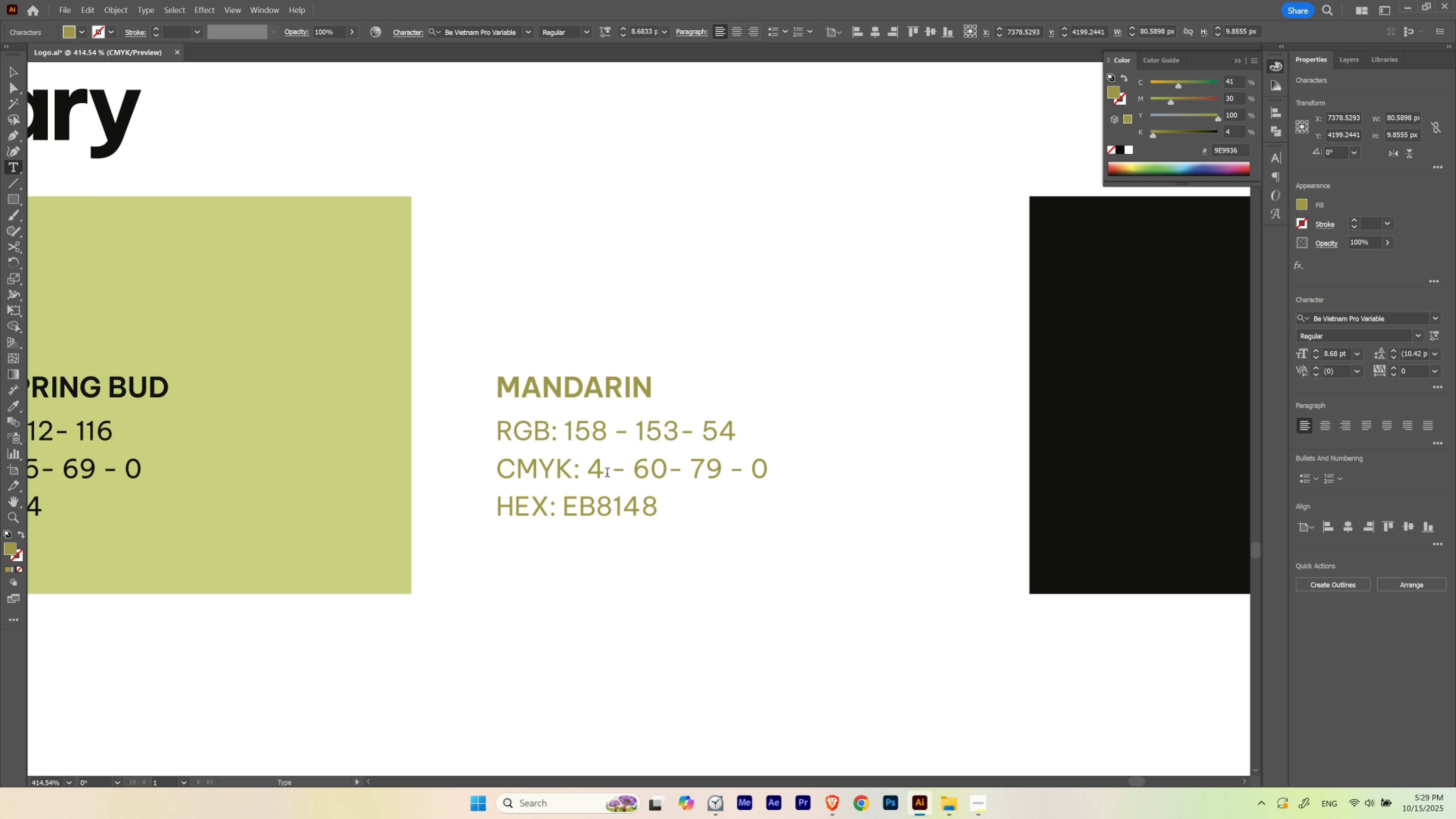 
left_click([602, 471])
 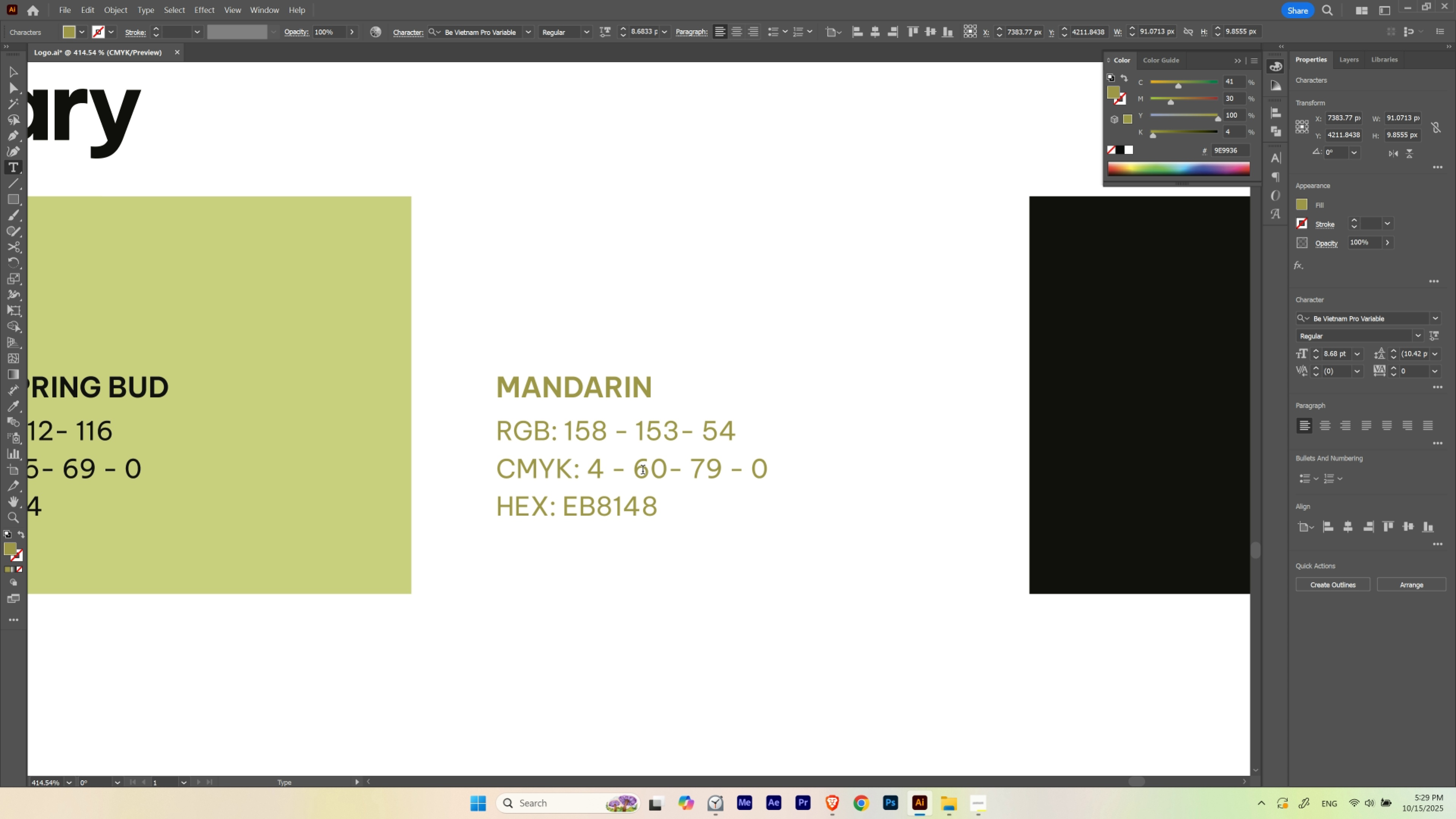 
key(1)
 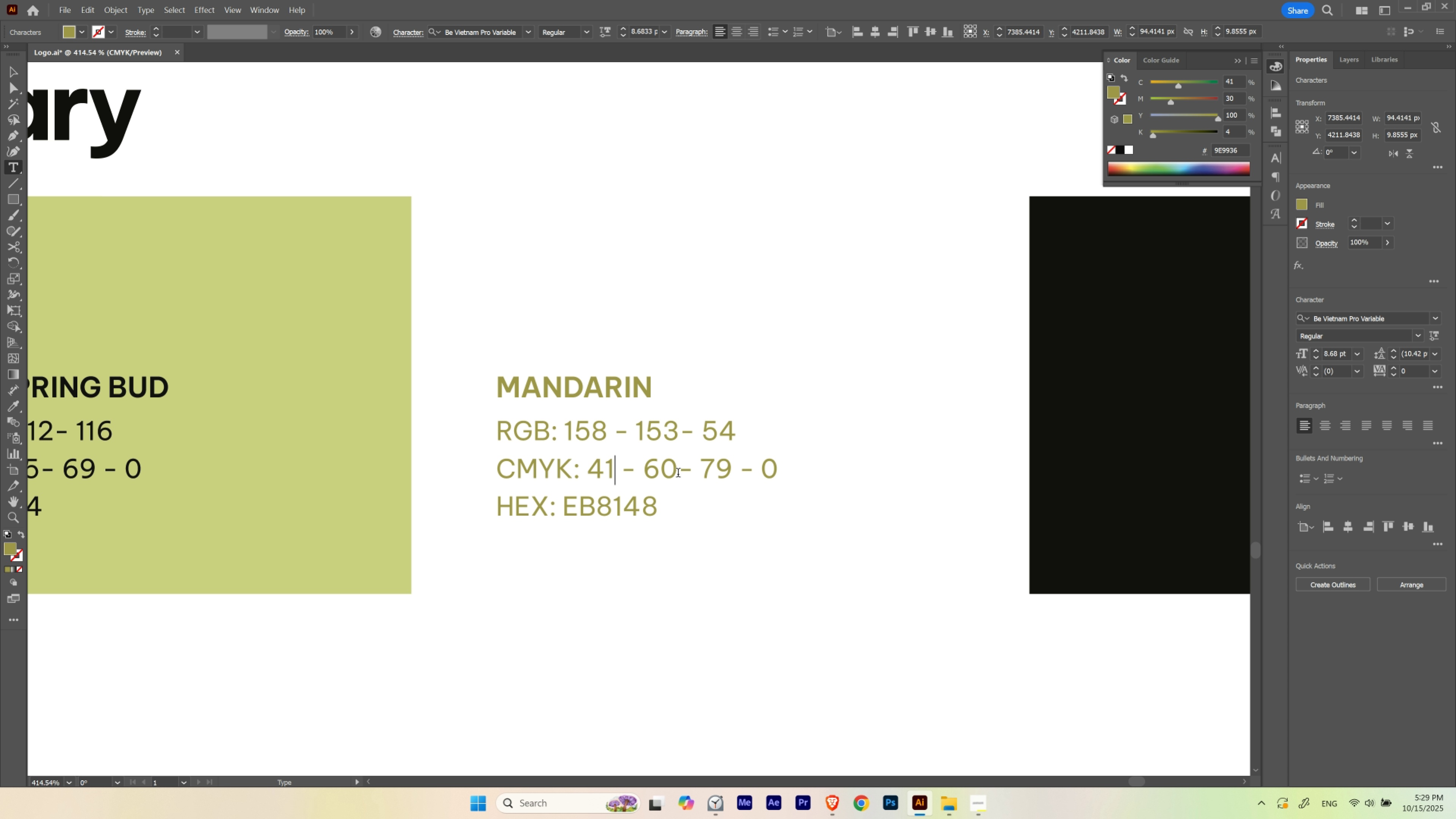 
left_click_drag(start_coordinate=[676, 474], to_coordinate=[650, 473])
 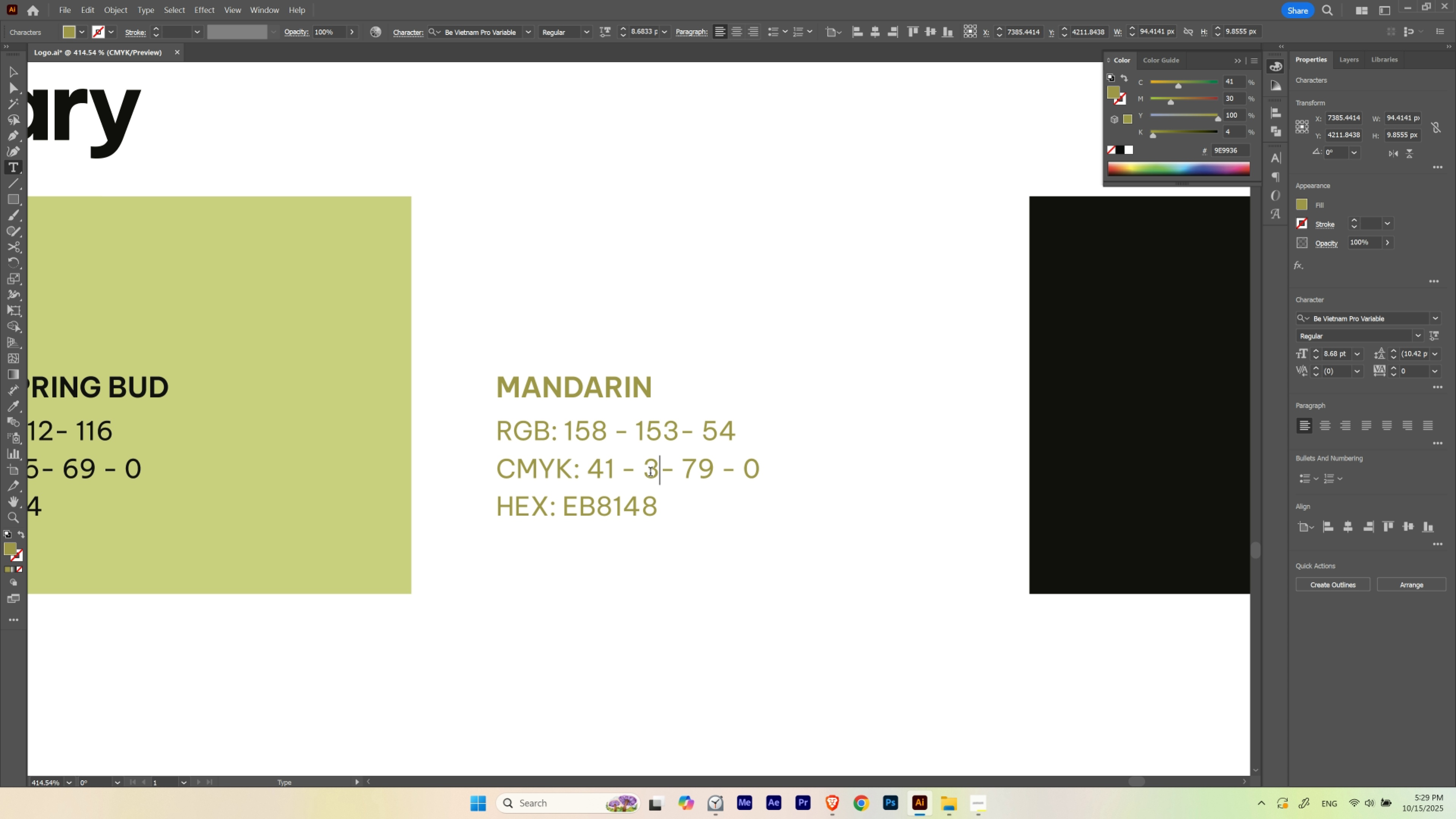 
key(Numpad3)
 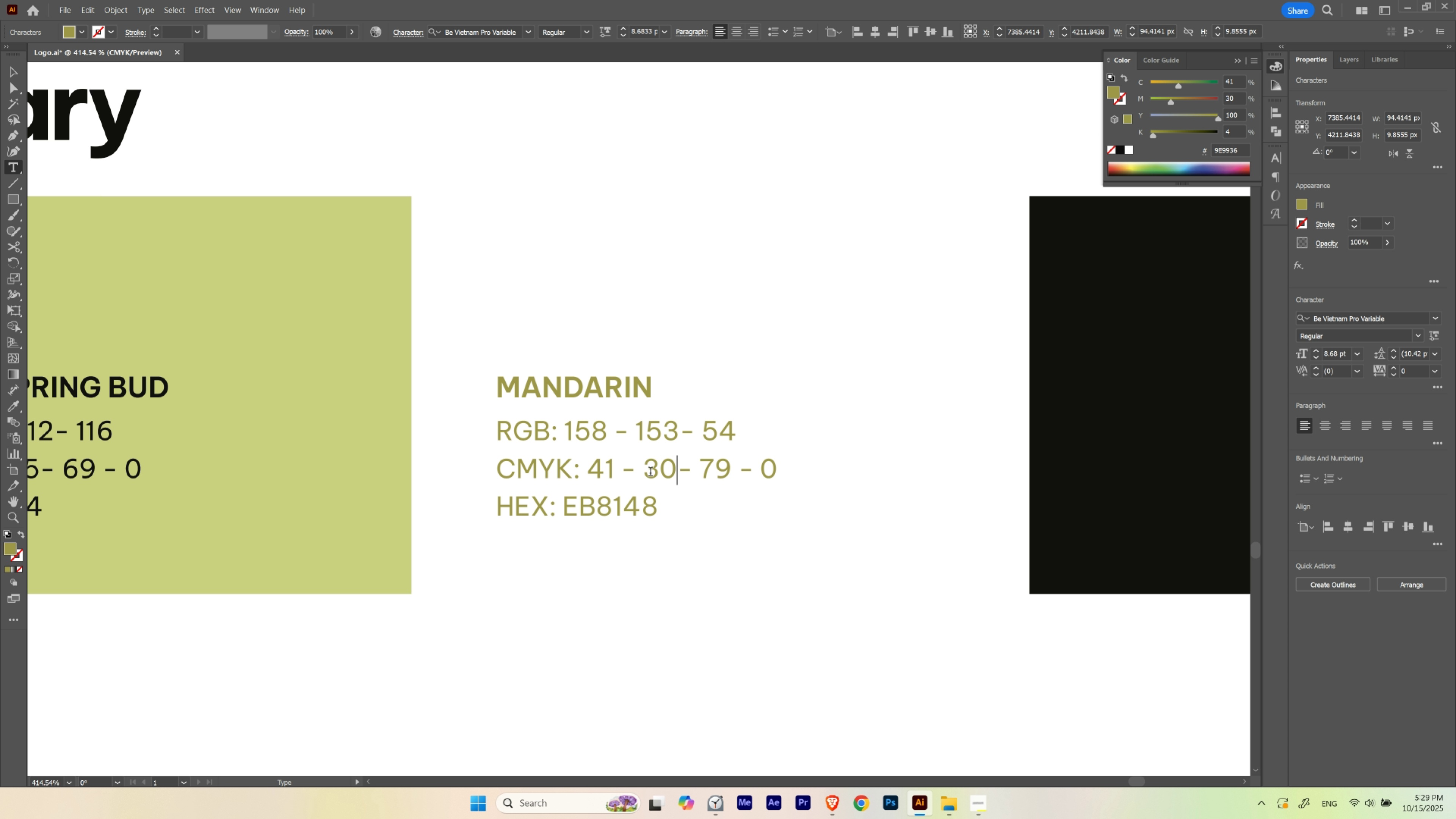 
key(Numpad0)
 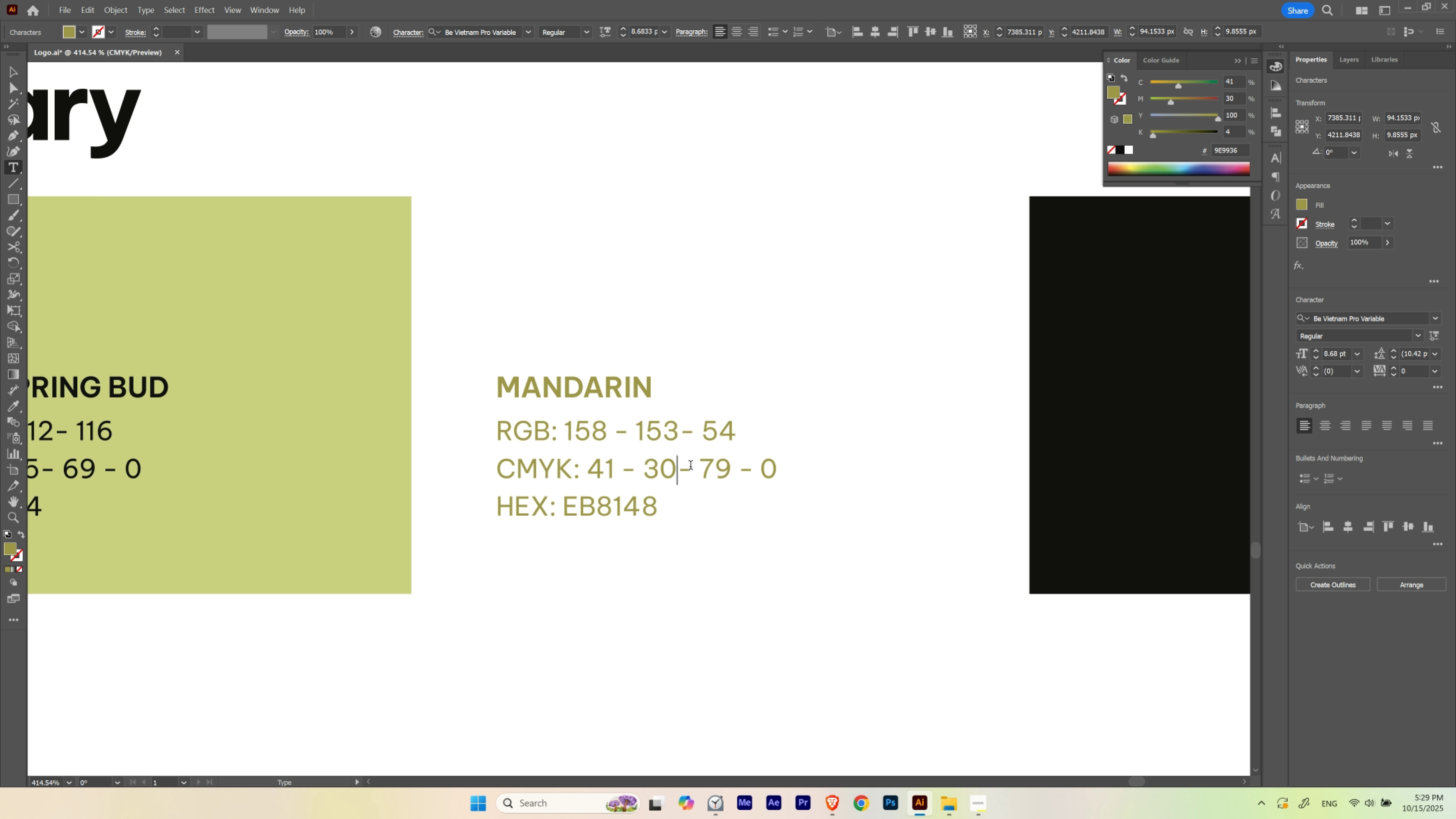 
left_click_drag(start_coordinate=[704, 464], to_coordinate=[732, 461])
 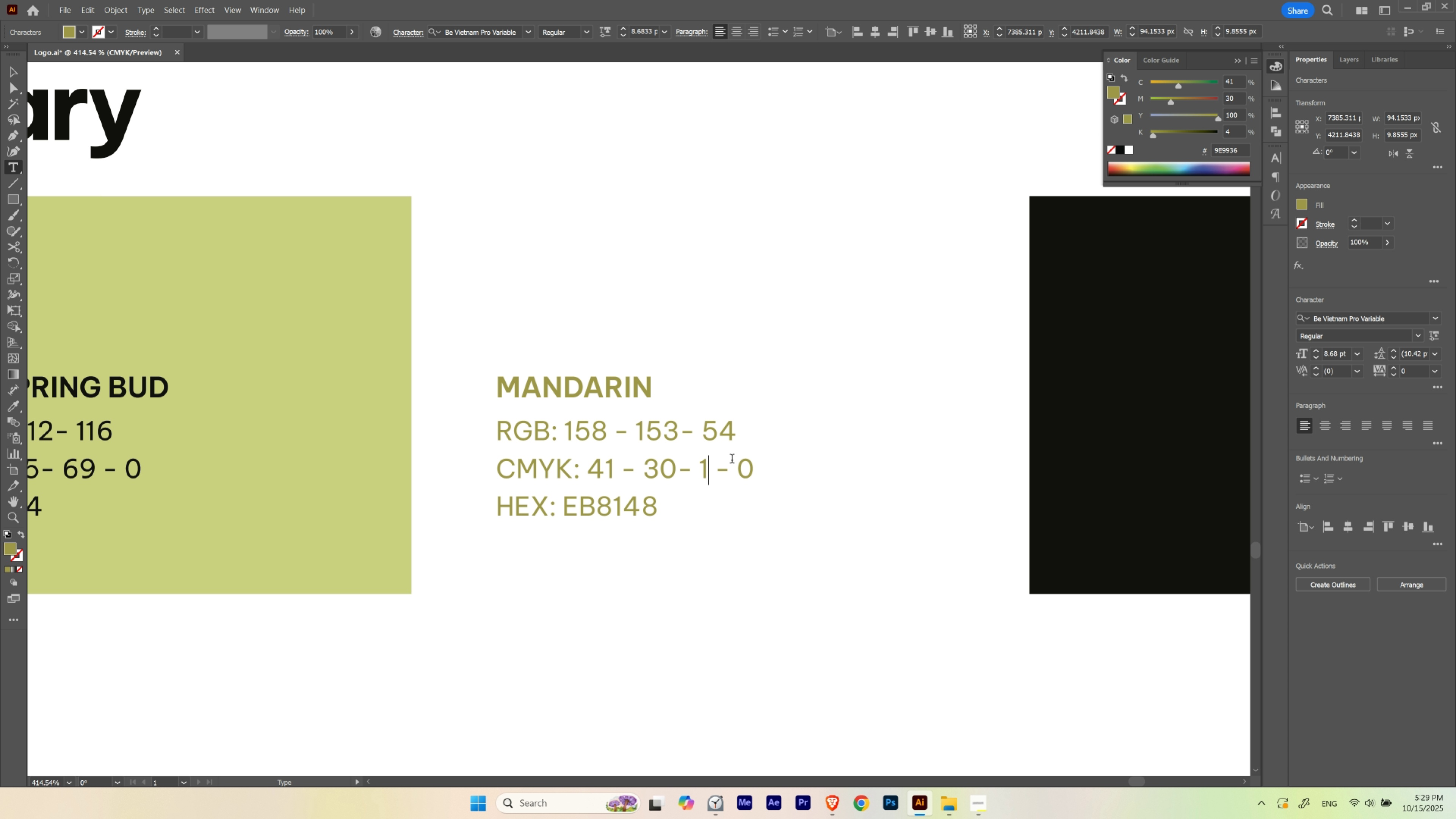 
key(Numpad1)
 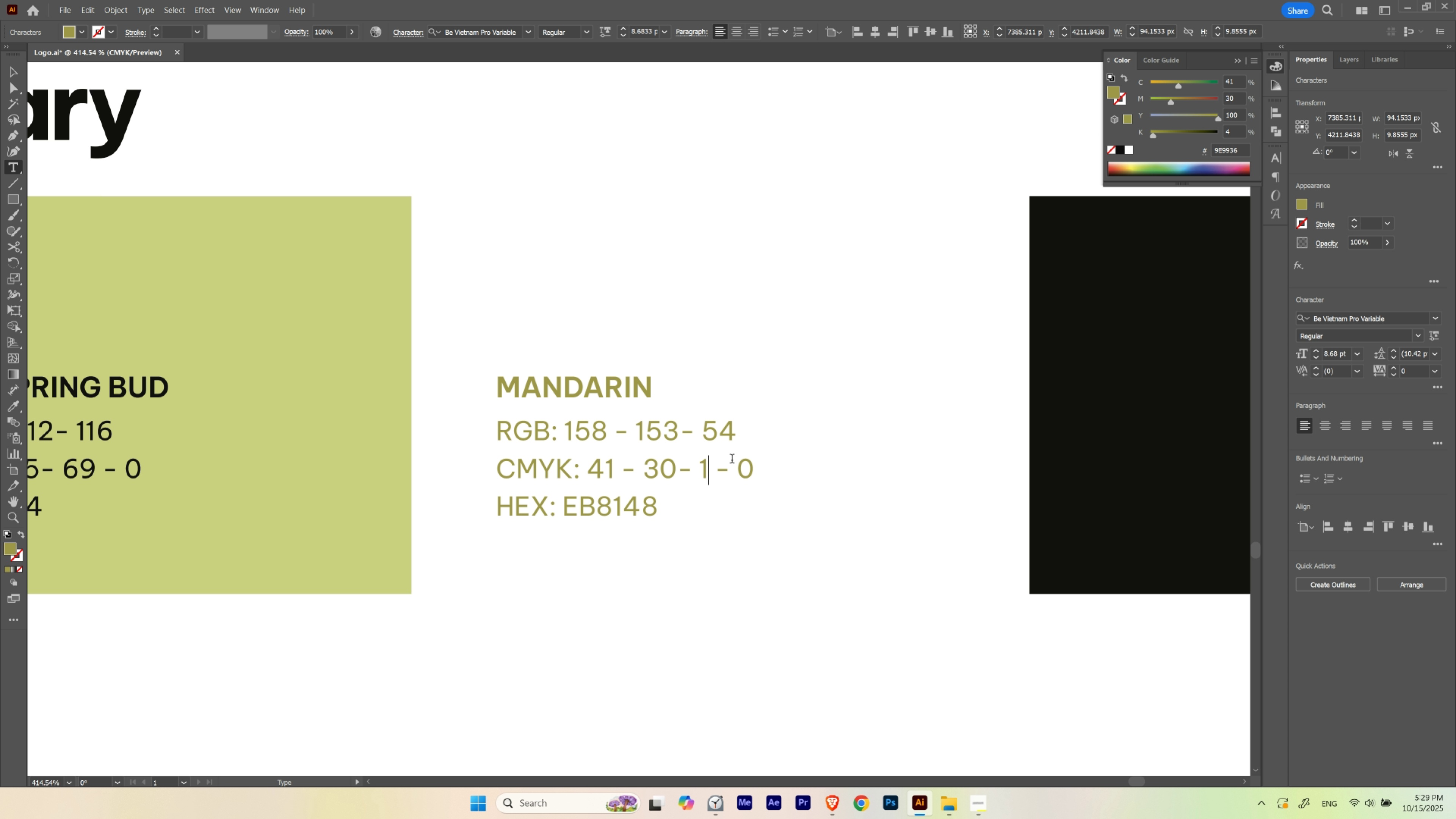 
key(Numpad0)
 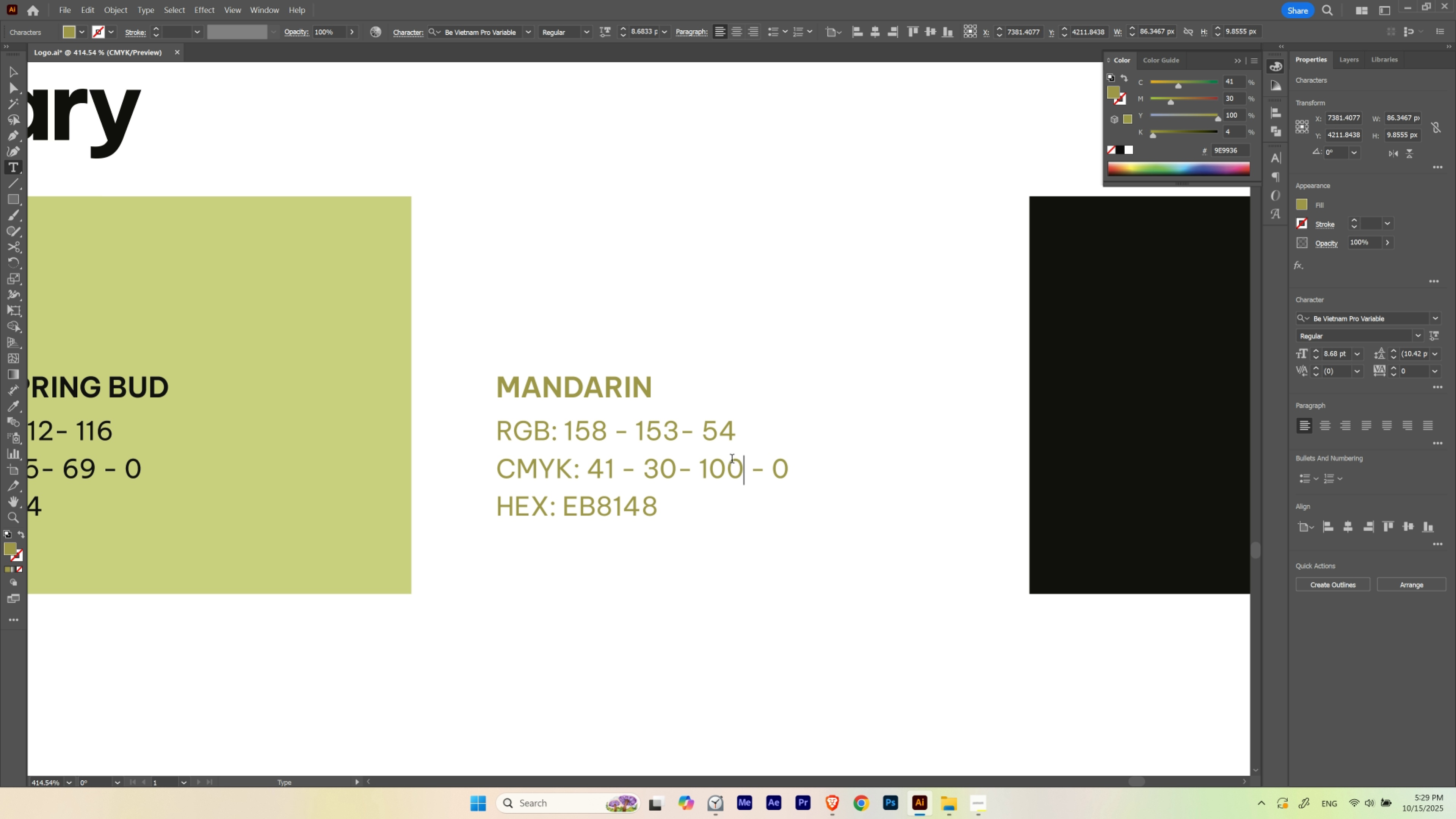 
key(Numpad0)
 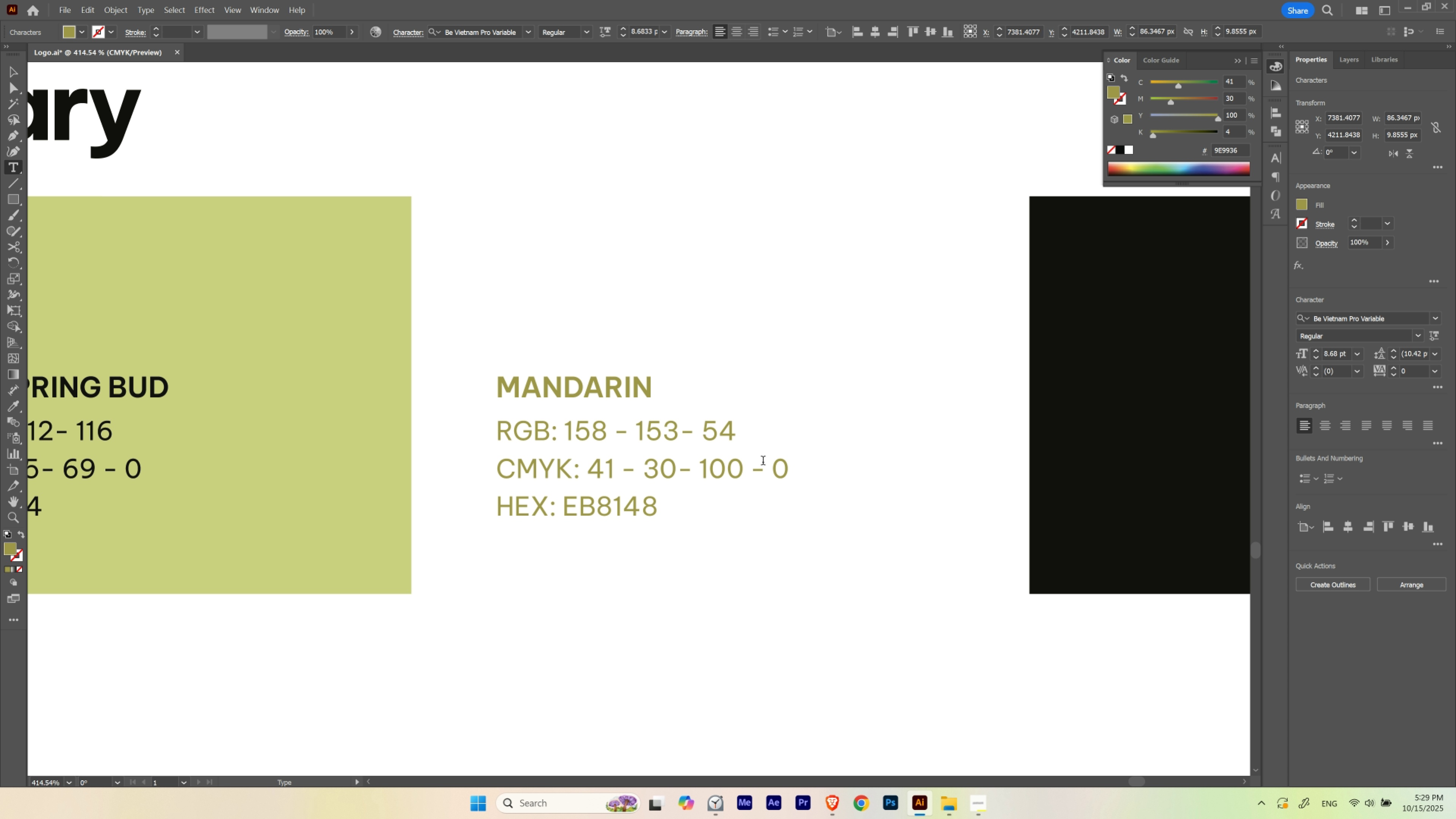 
left_click_drag(start_coordinate=[773, 464], to_coordinate=[785, 464])
 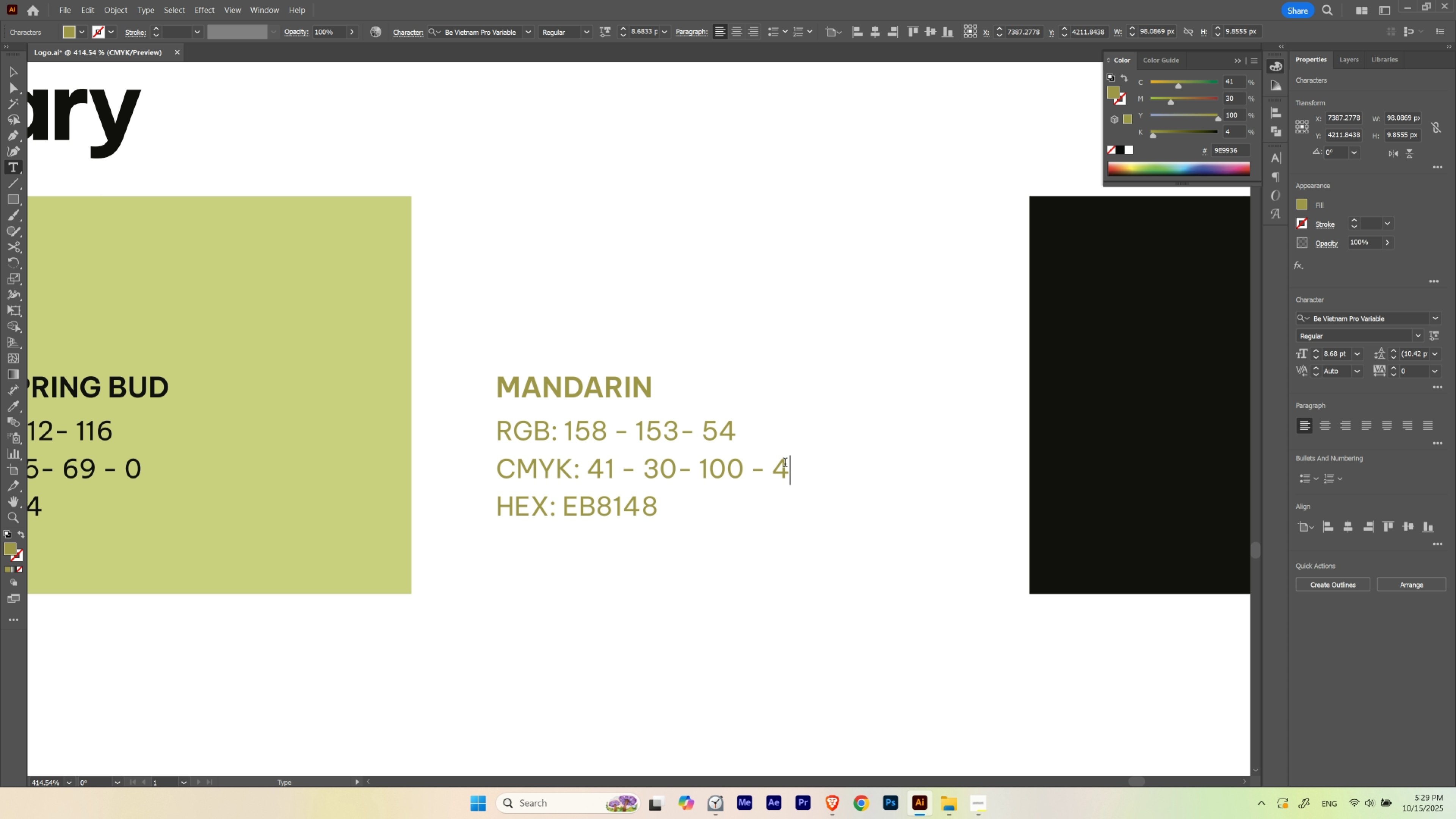 
key(Numpad4)
 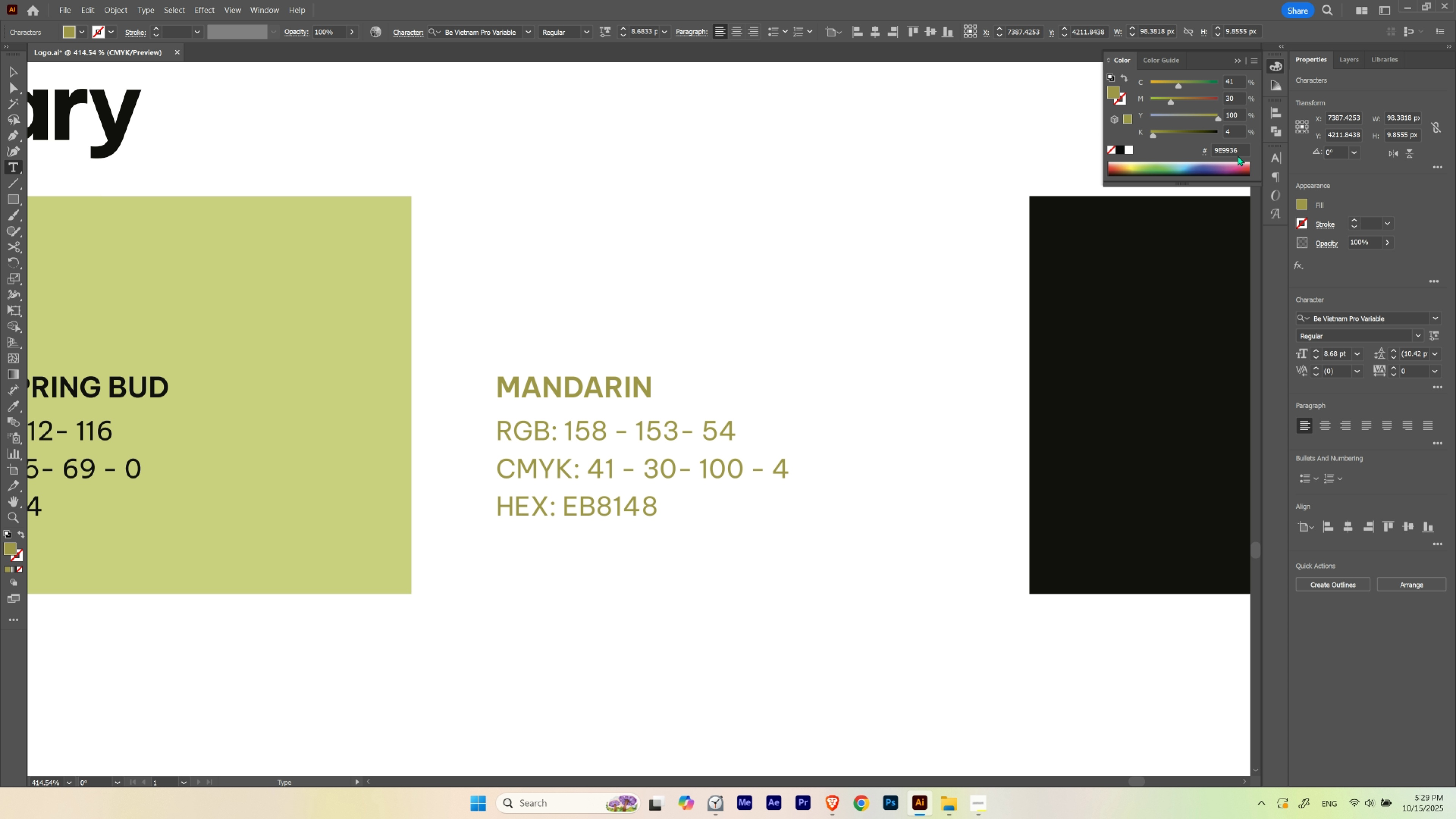 
left_click_drag(start_coordinate=[1239, 150], to_coordinate=[1128, 149])
 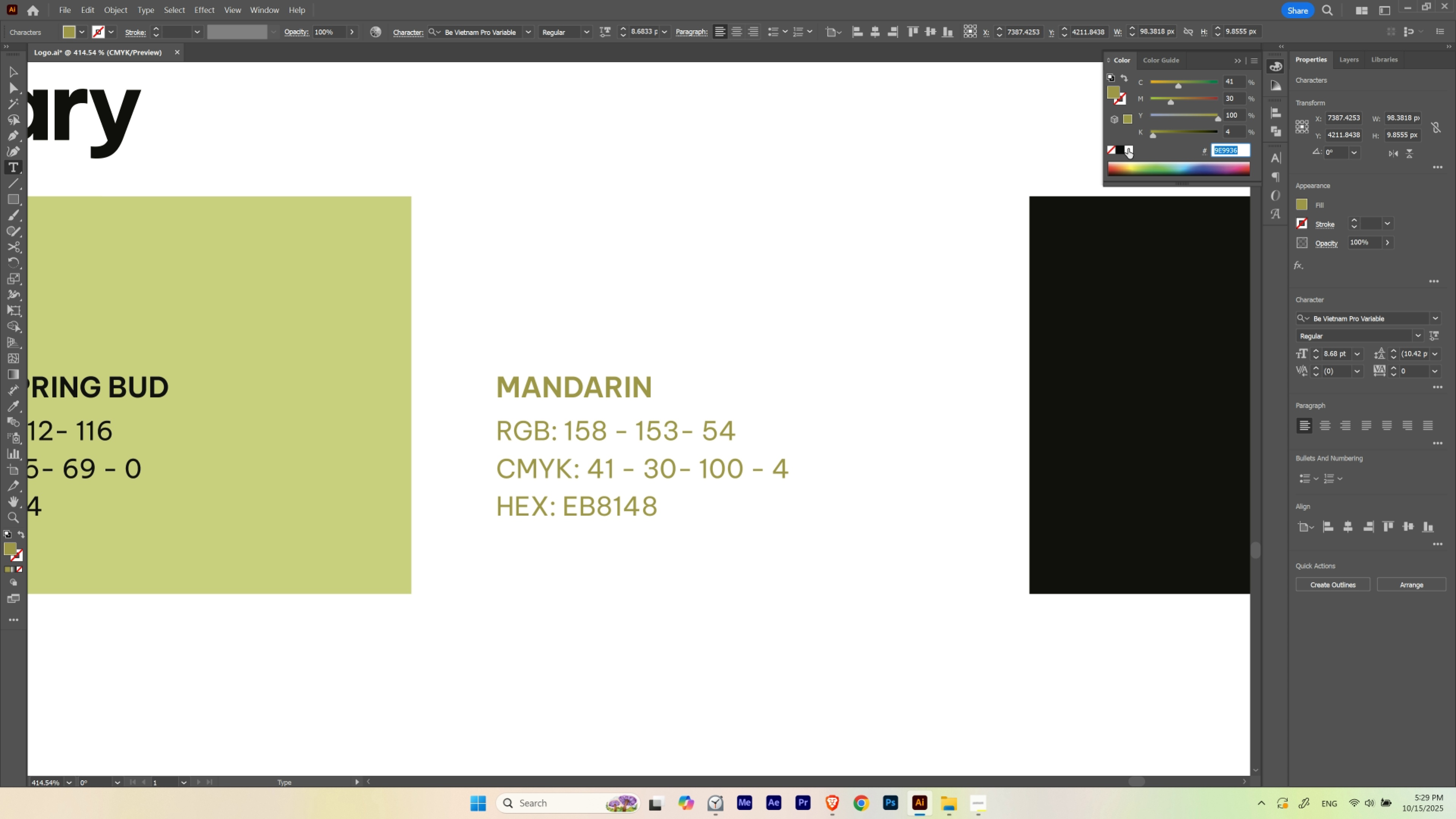 
key(Control+C)
 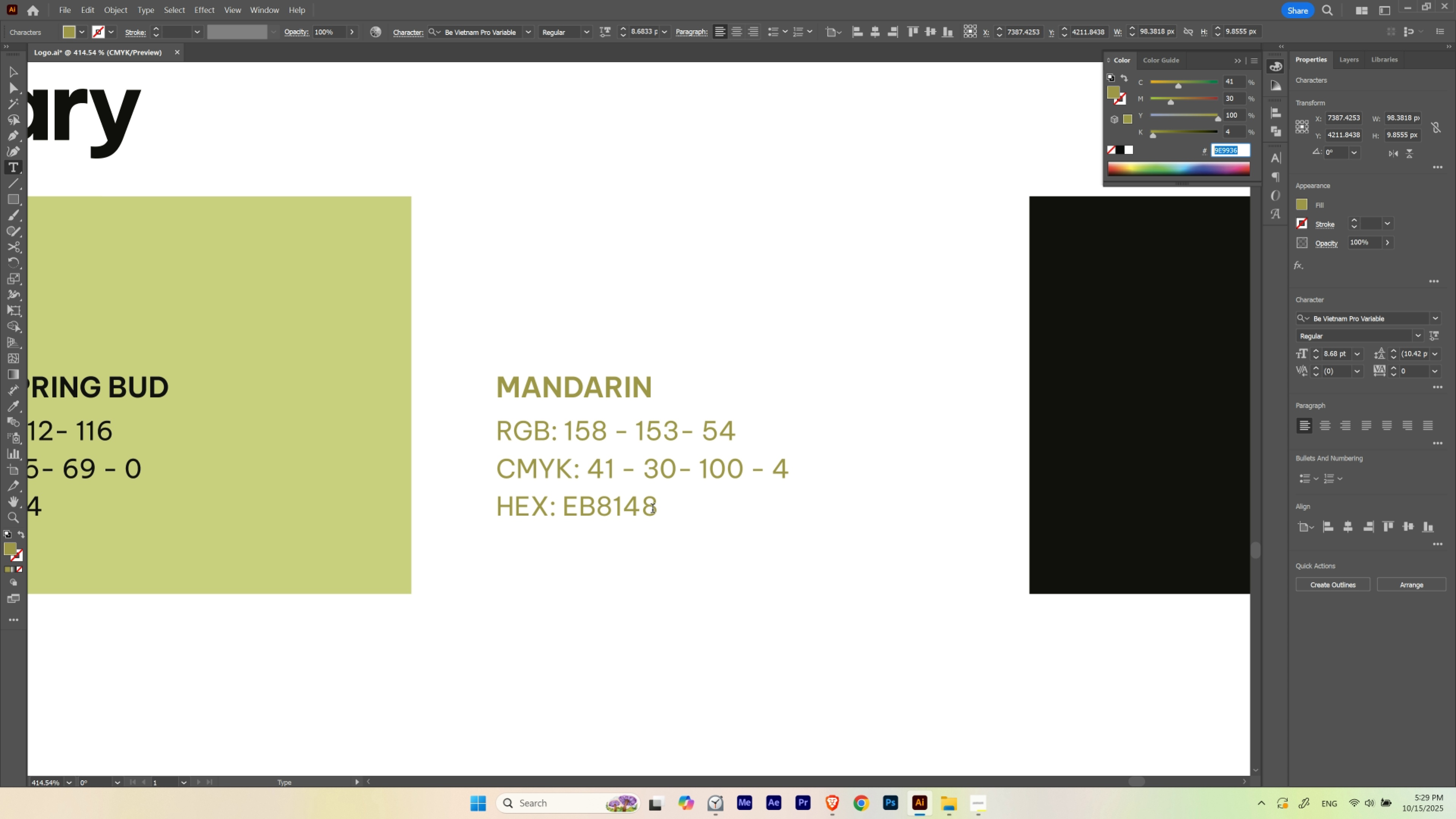 
left_click_drag(start_coordinate=[654, 508], to_coordinate=[562, 506])
 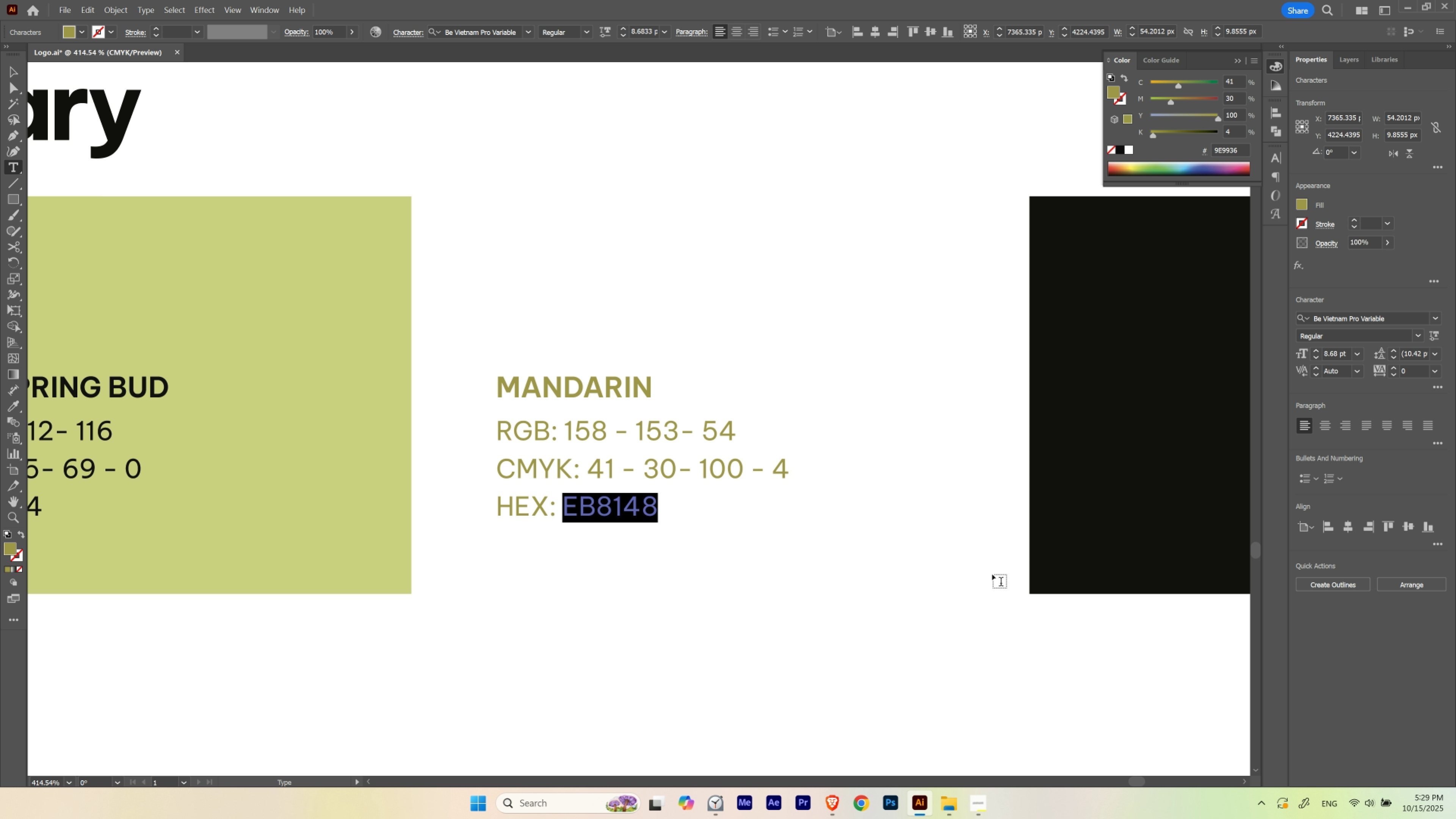 
key(Control+V)
 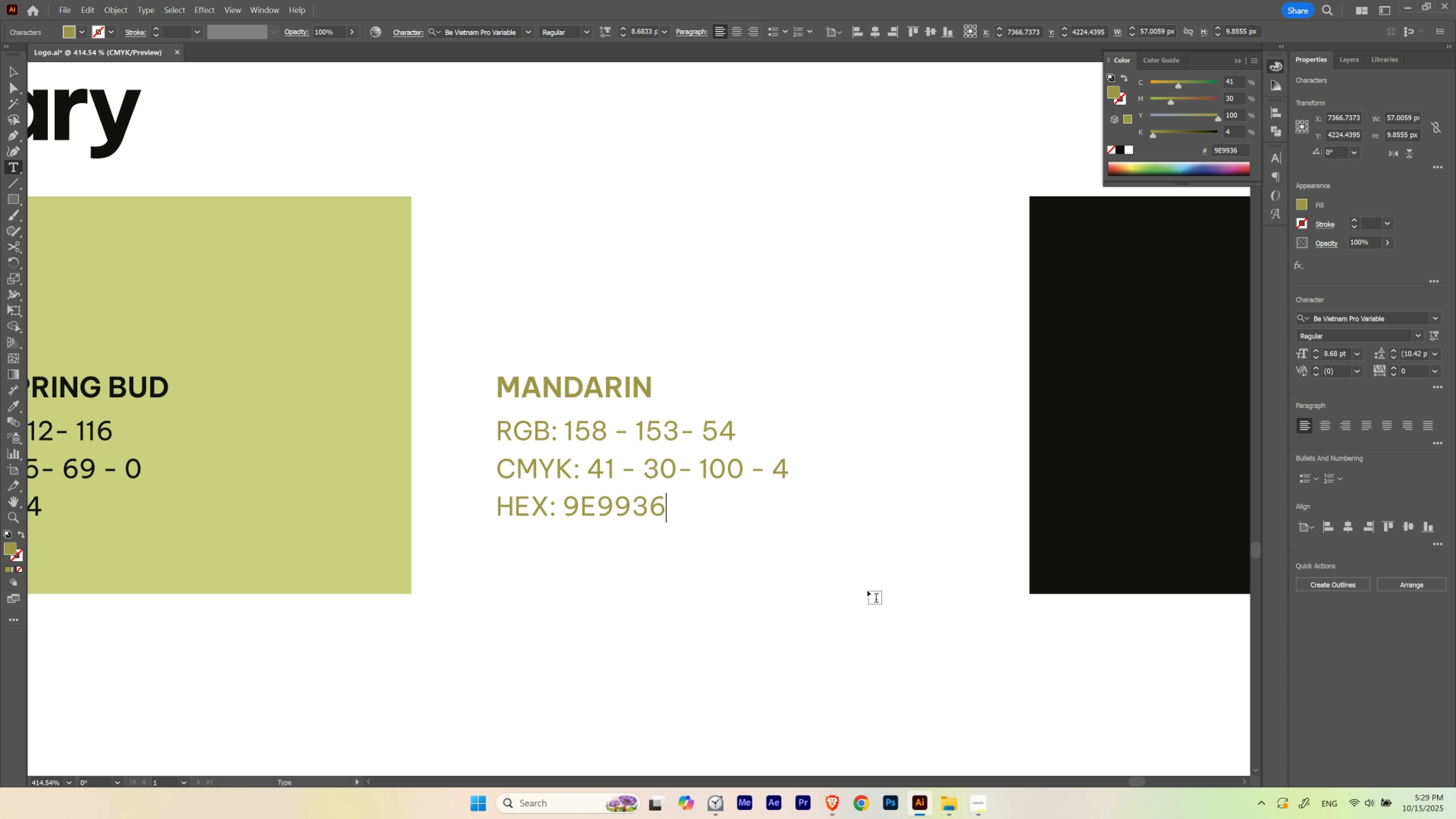 
key(Escape)
 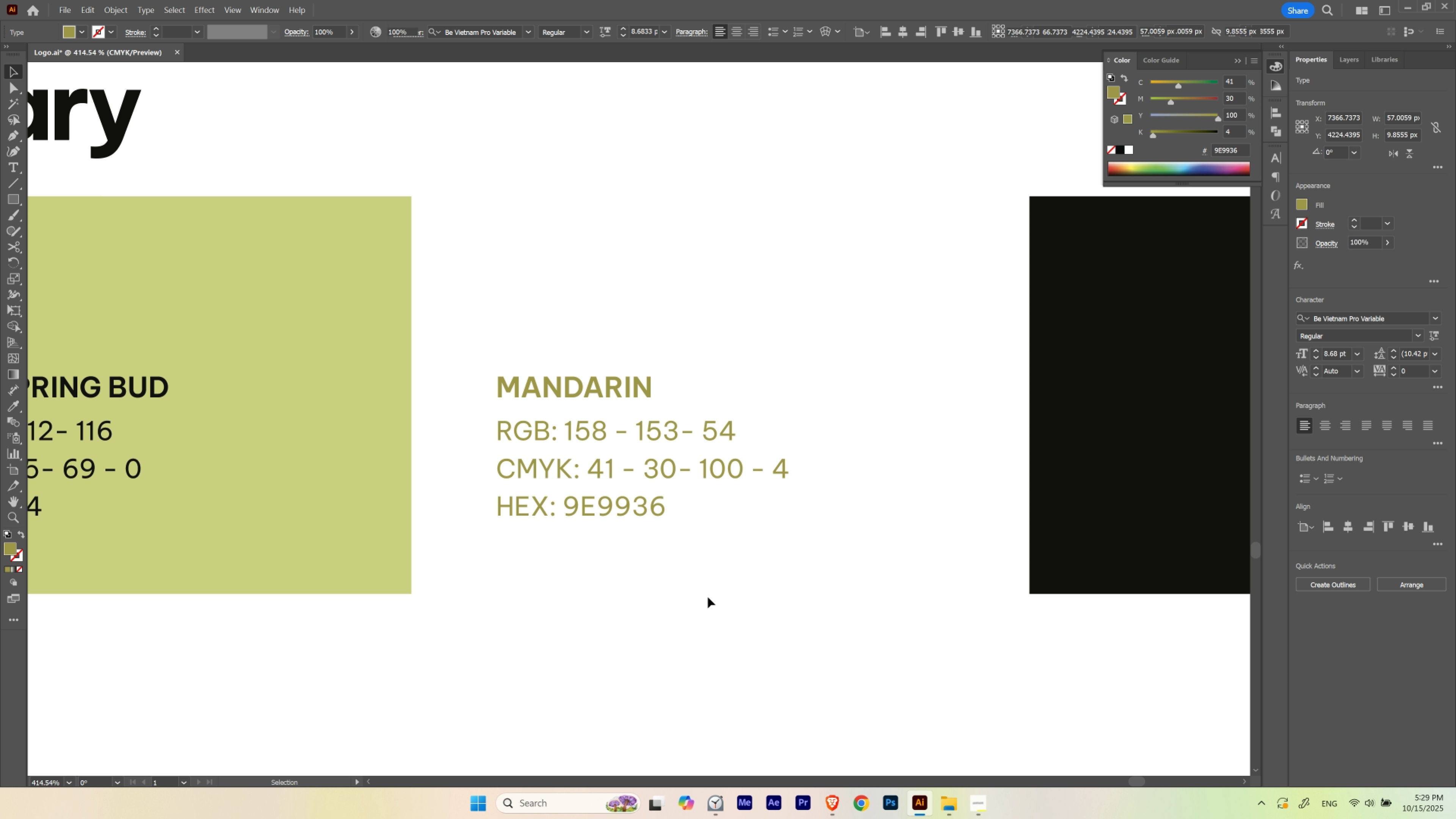 
left_click([708, 597])
 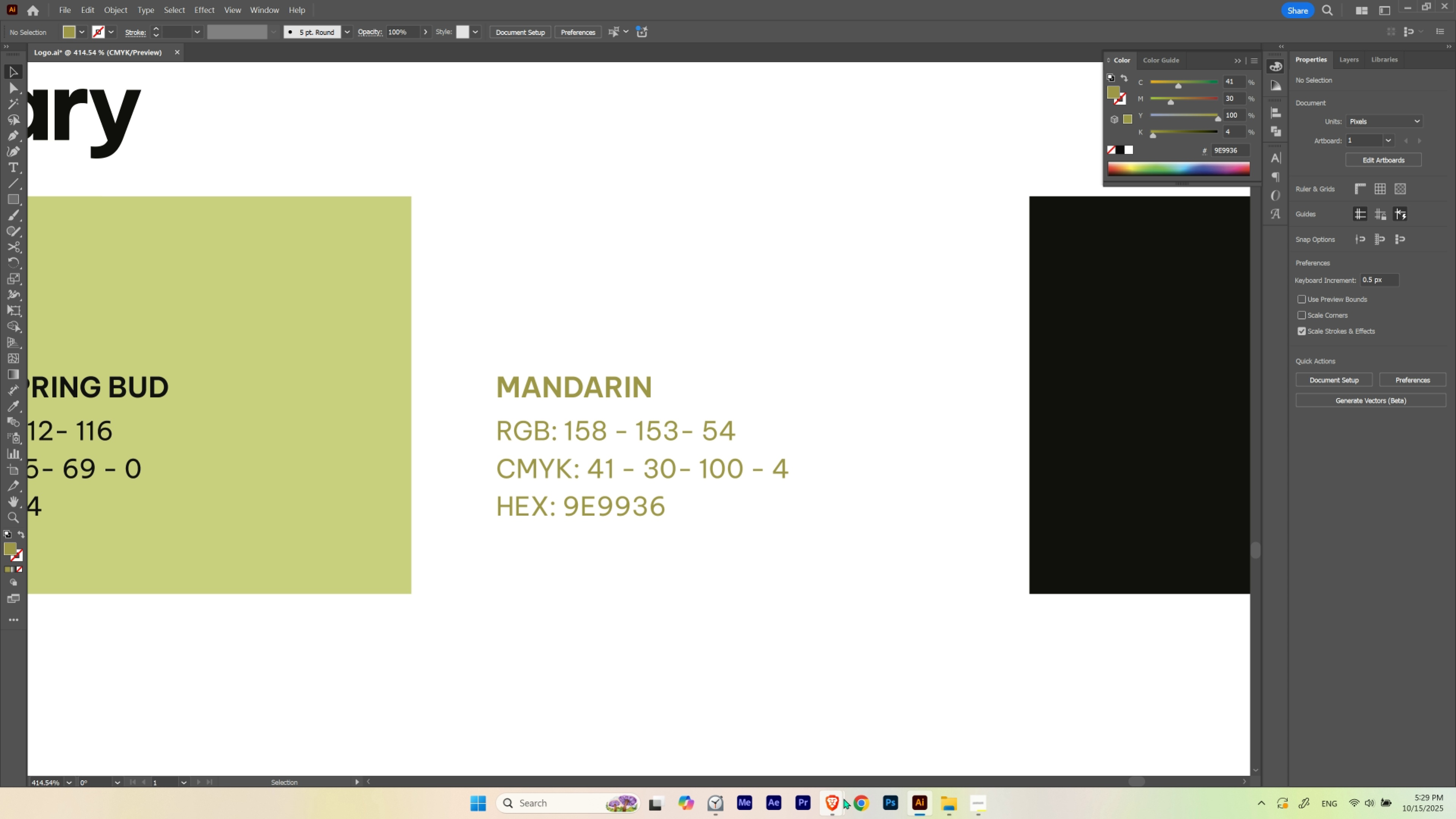 
left_click([831, 809])
 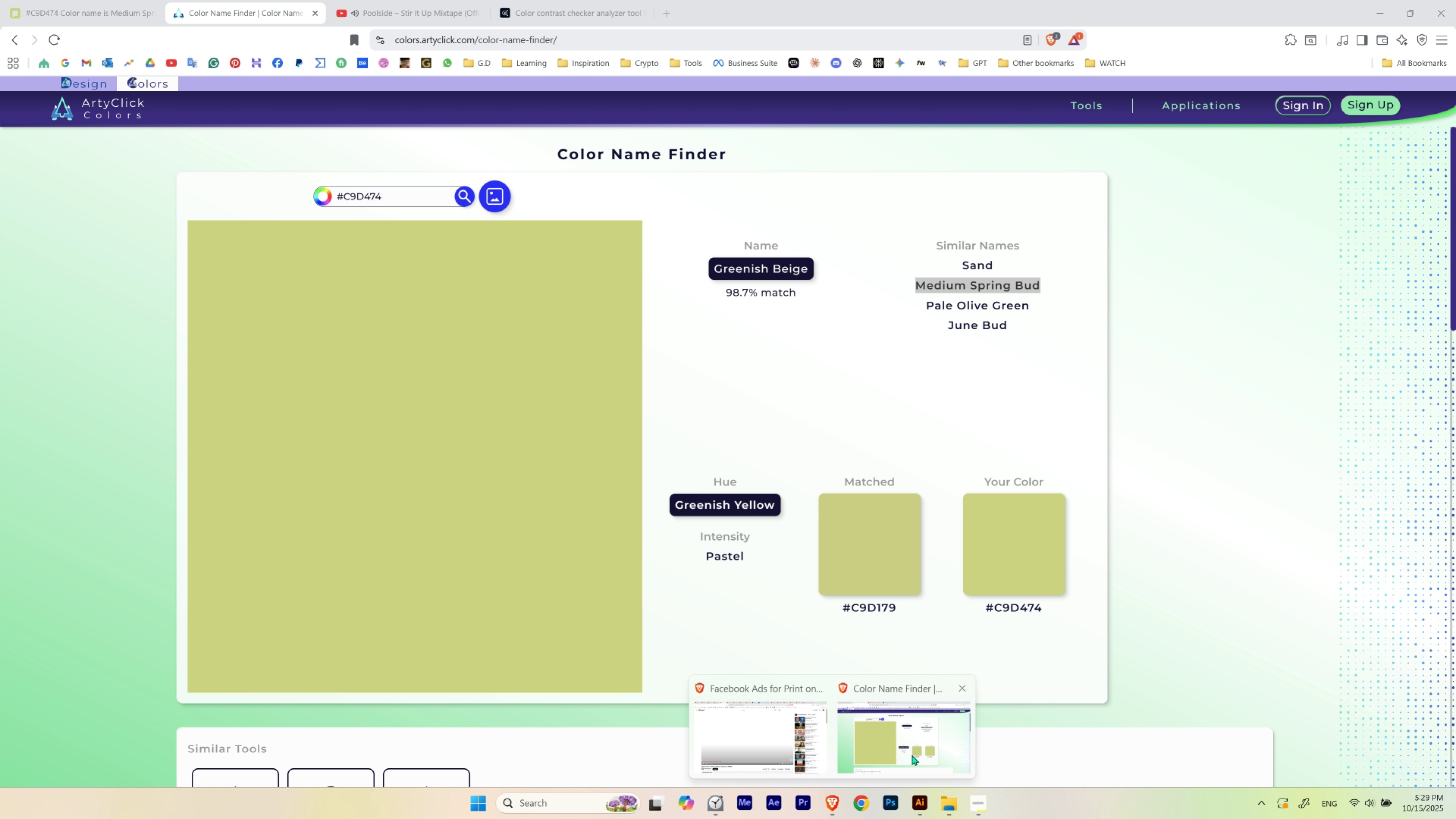 
left_click([912, 755])
 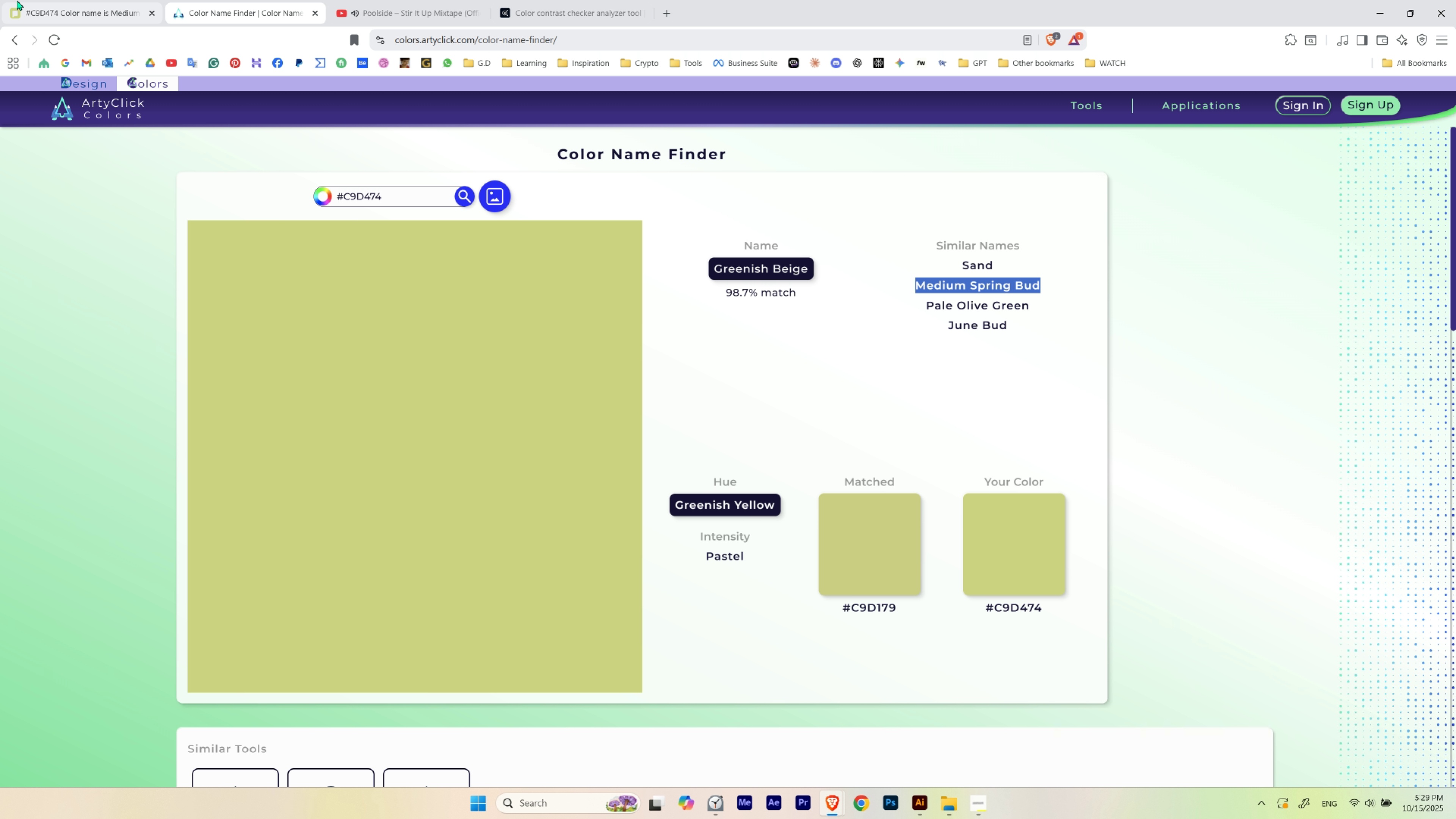 
left_click([35, 0])
 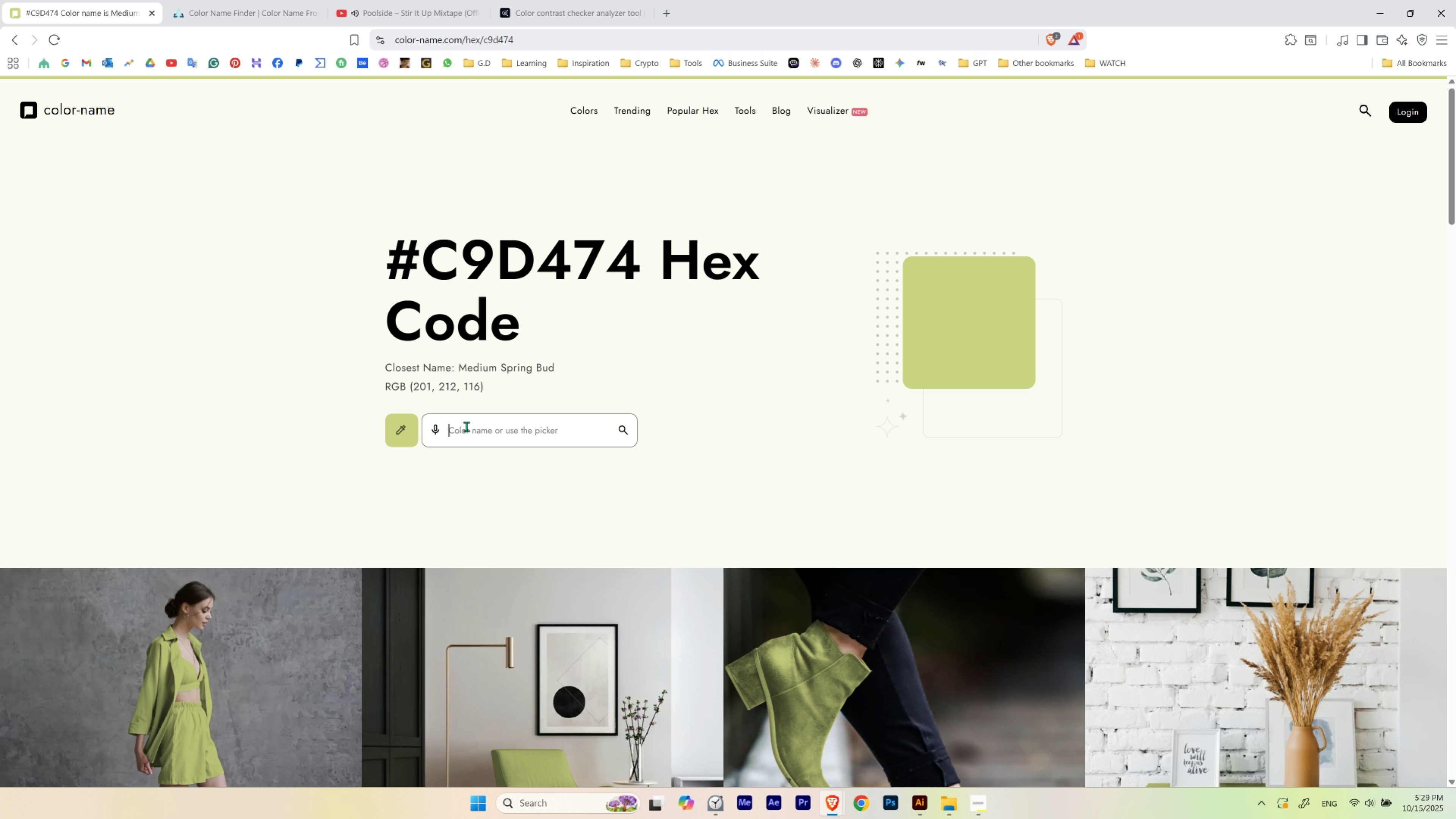 
key(Control+ControlLeft)
 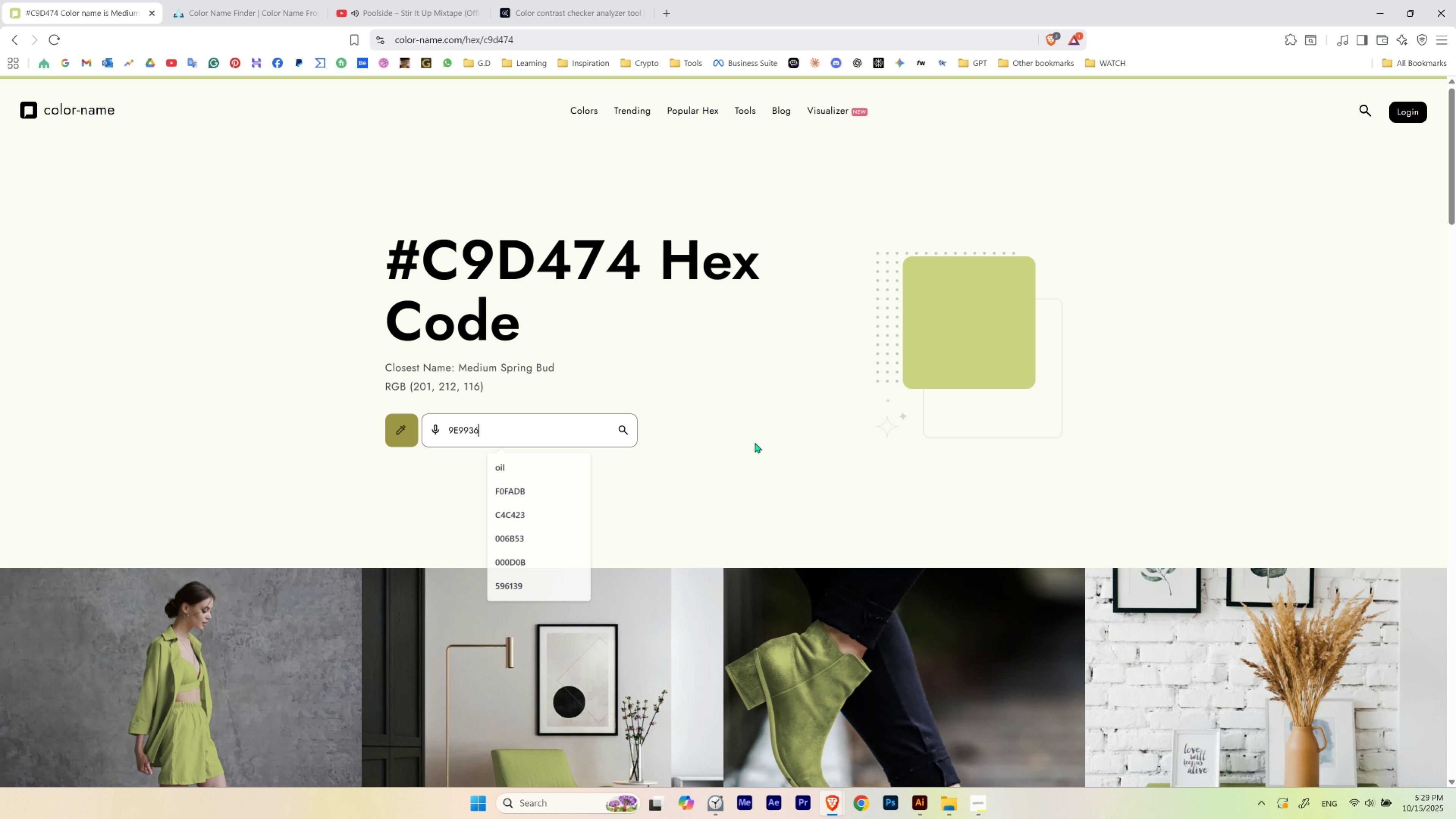 
key(Control+V)
 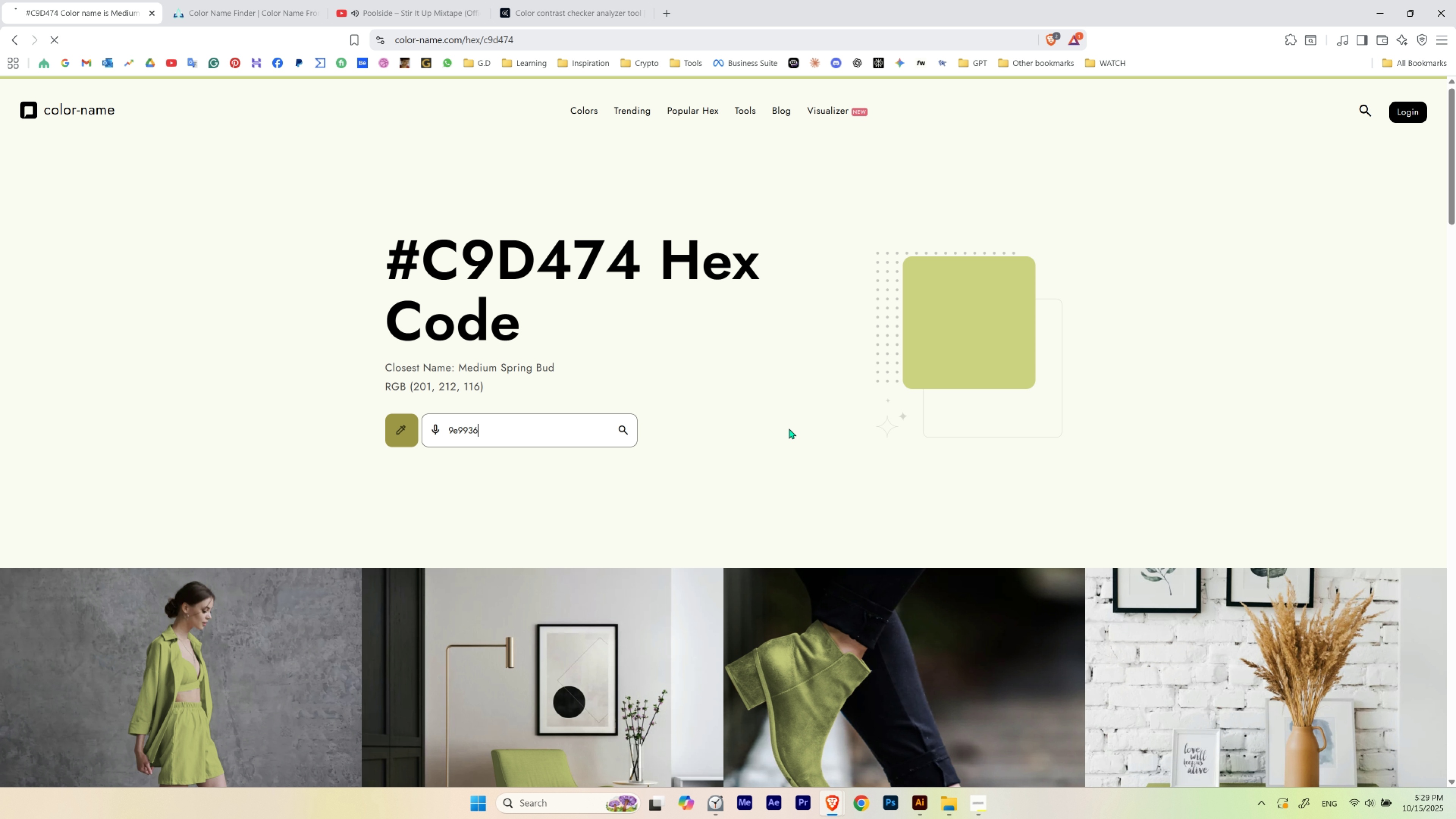 
key(Enter)
 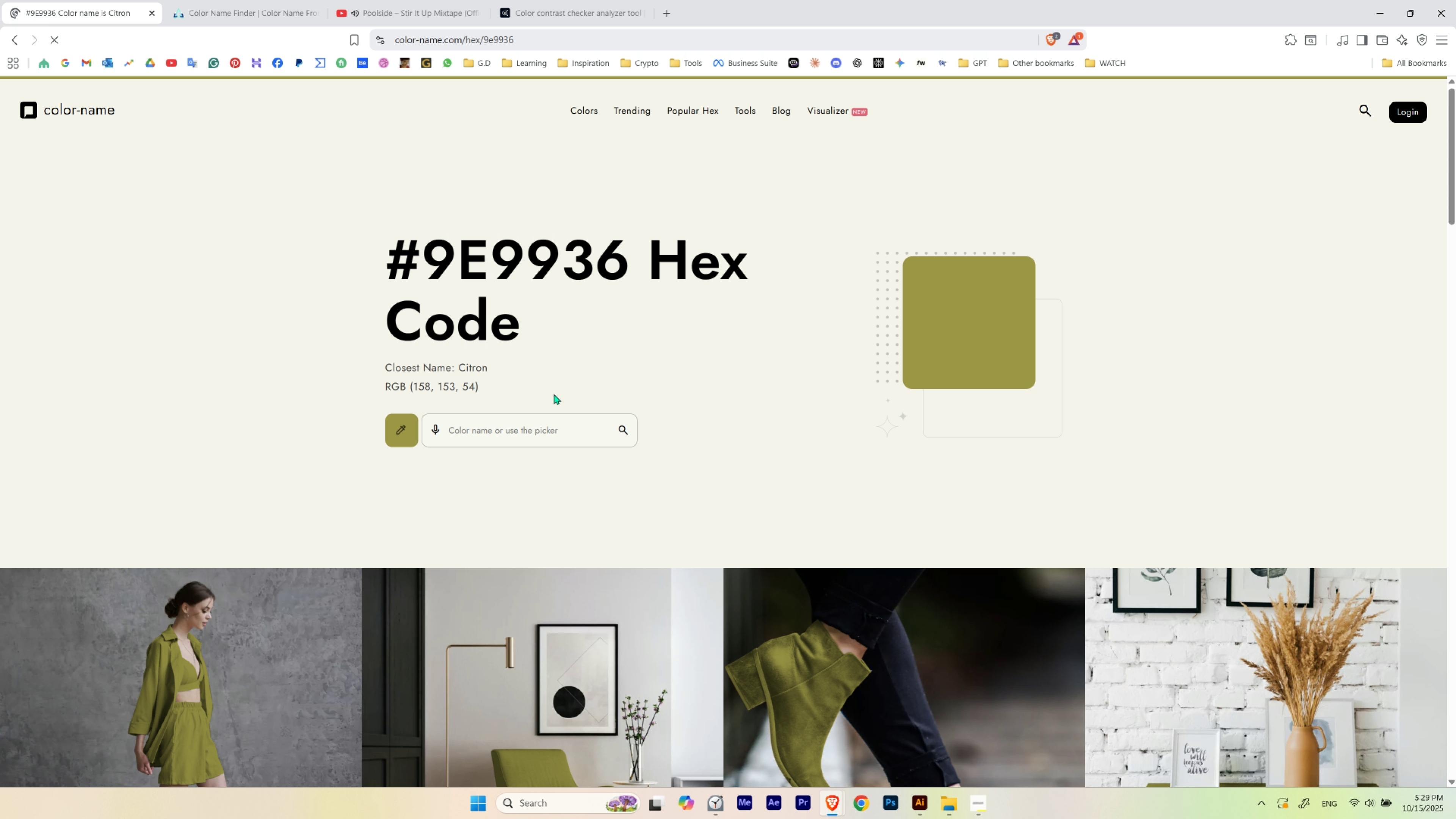 
left_click([235, 22])
 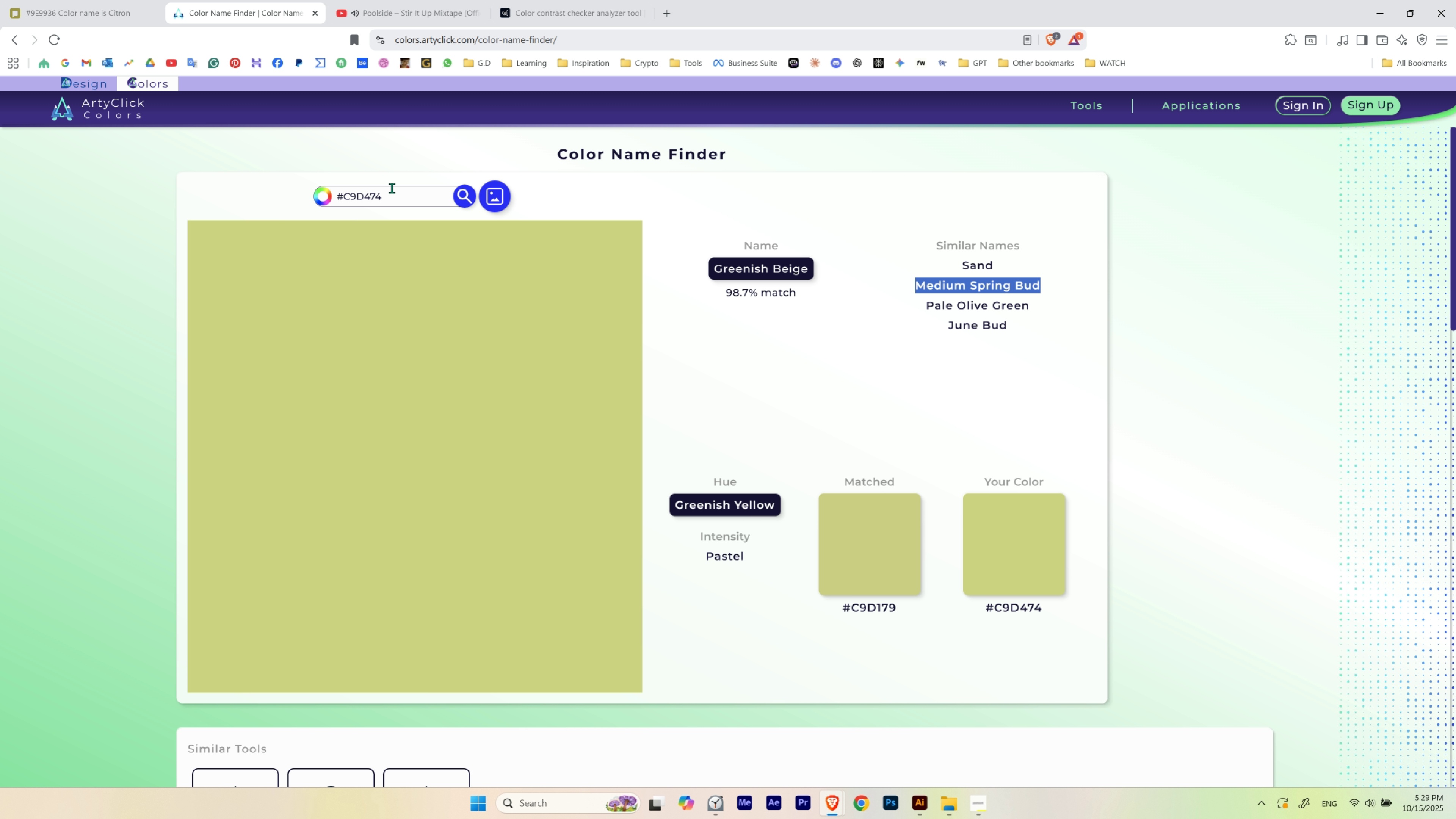 
left_click_drag(start_coordinate=[390, 189], to_coordinate=[346, 197])
 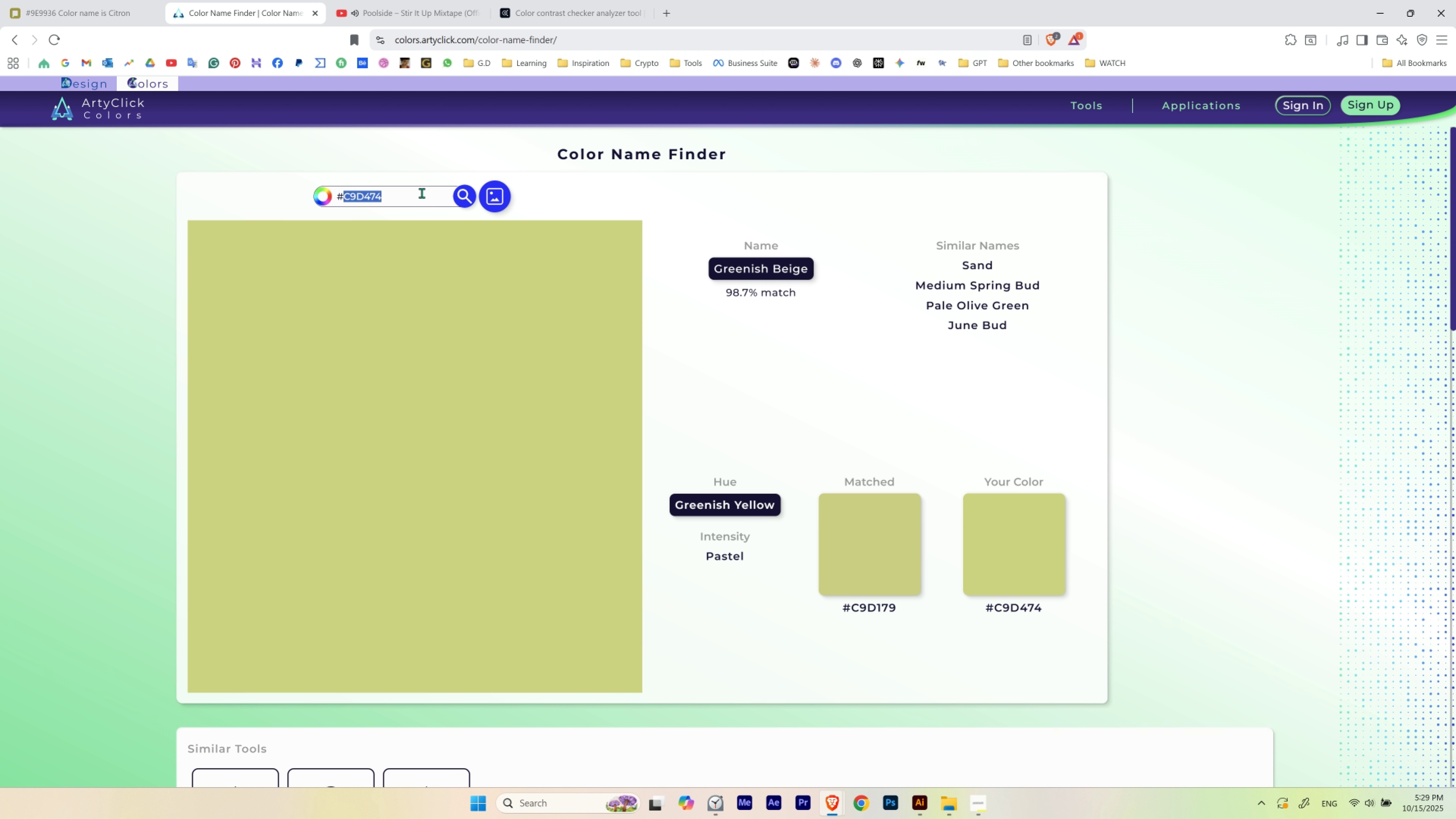 
key(Control+ControlLeft)
 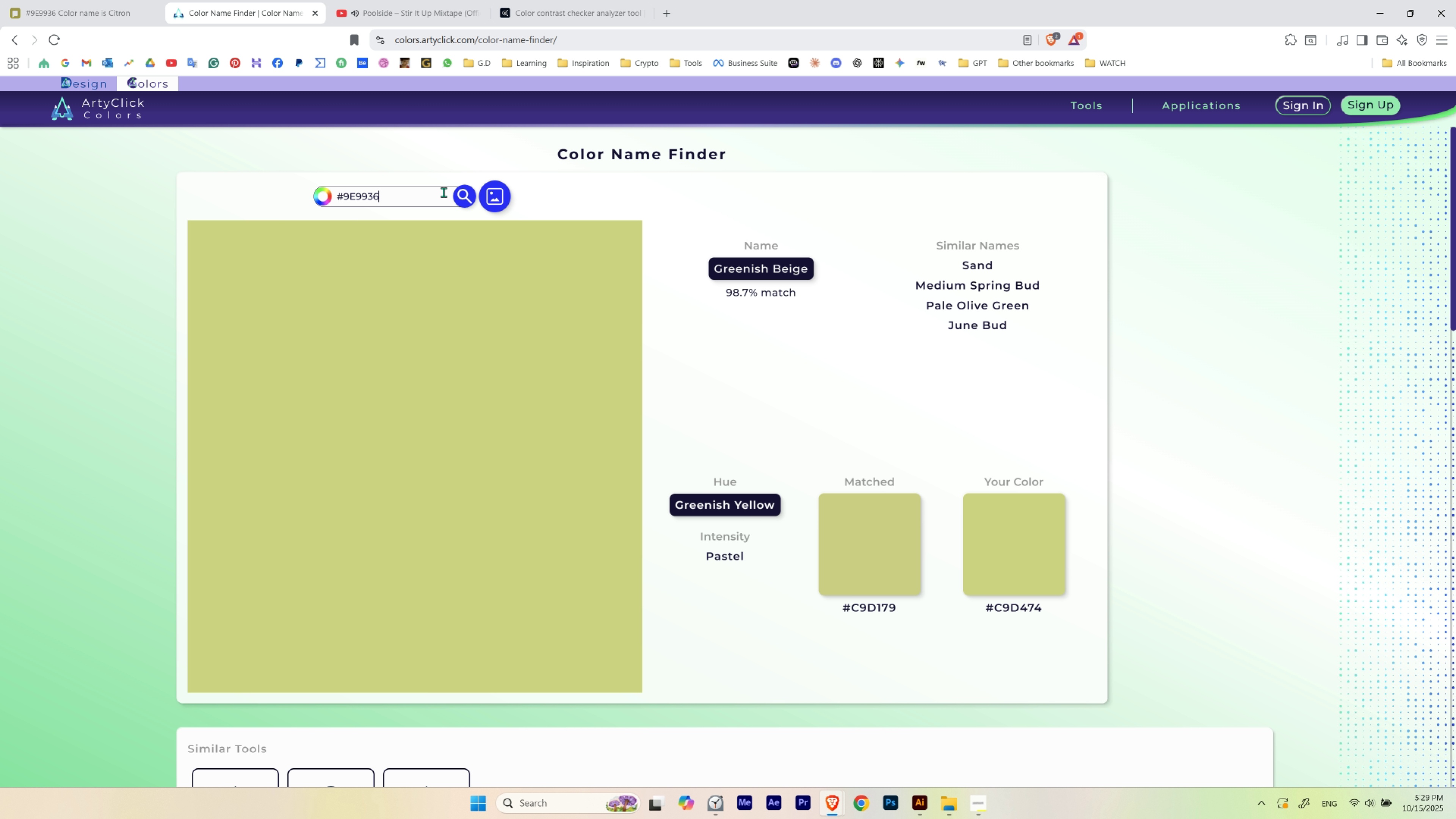 
key(Control+V)
 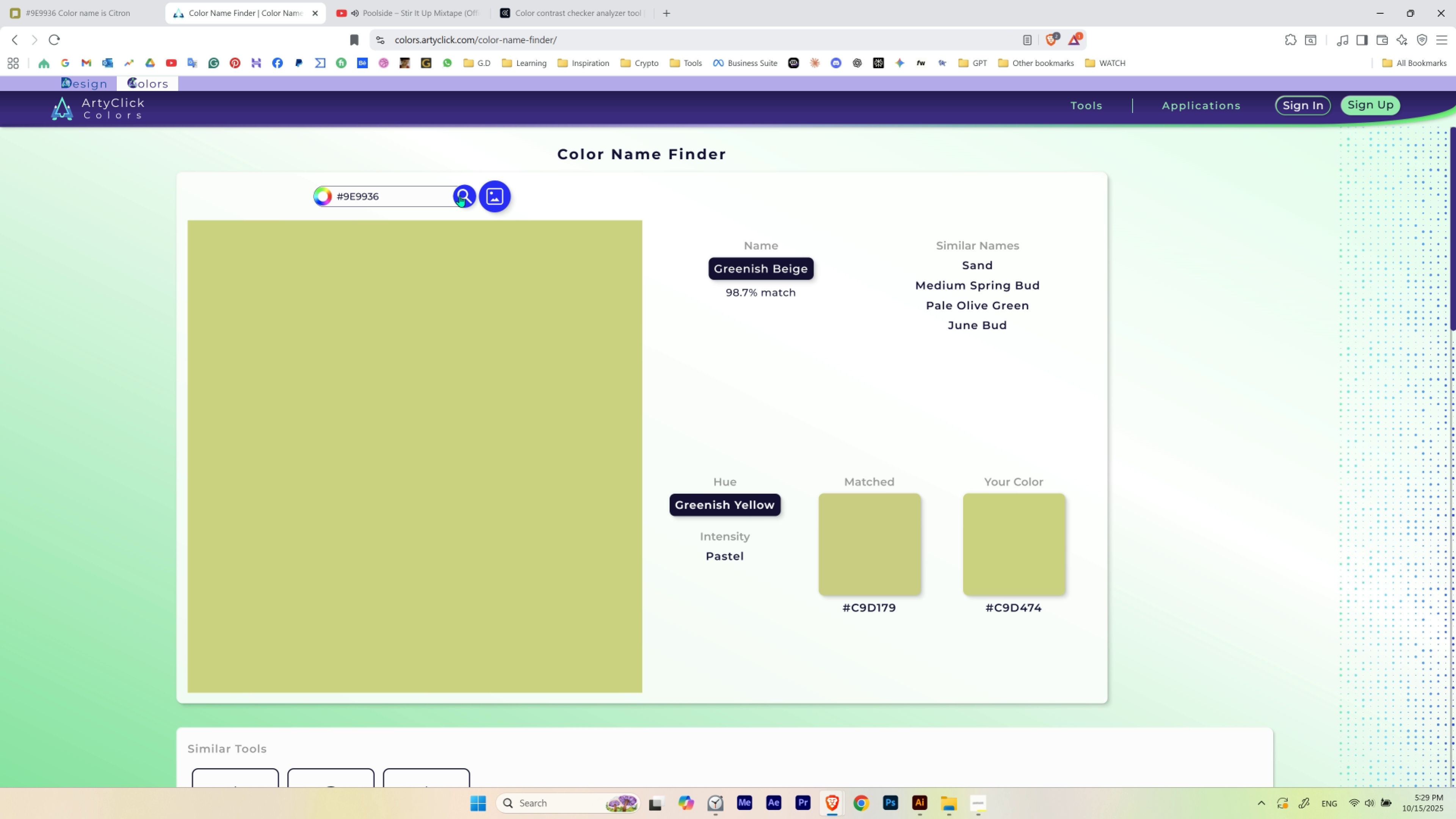 
left_click([459, 195])
 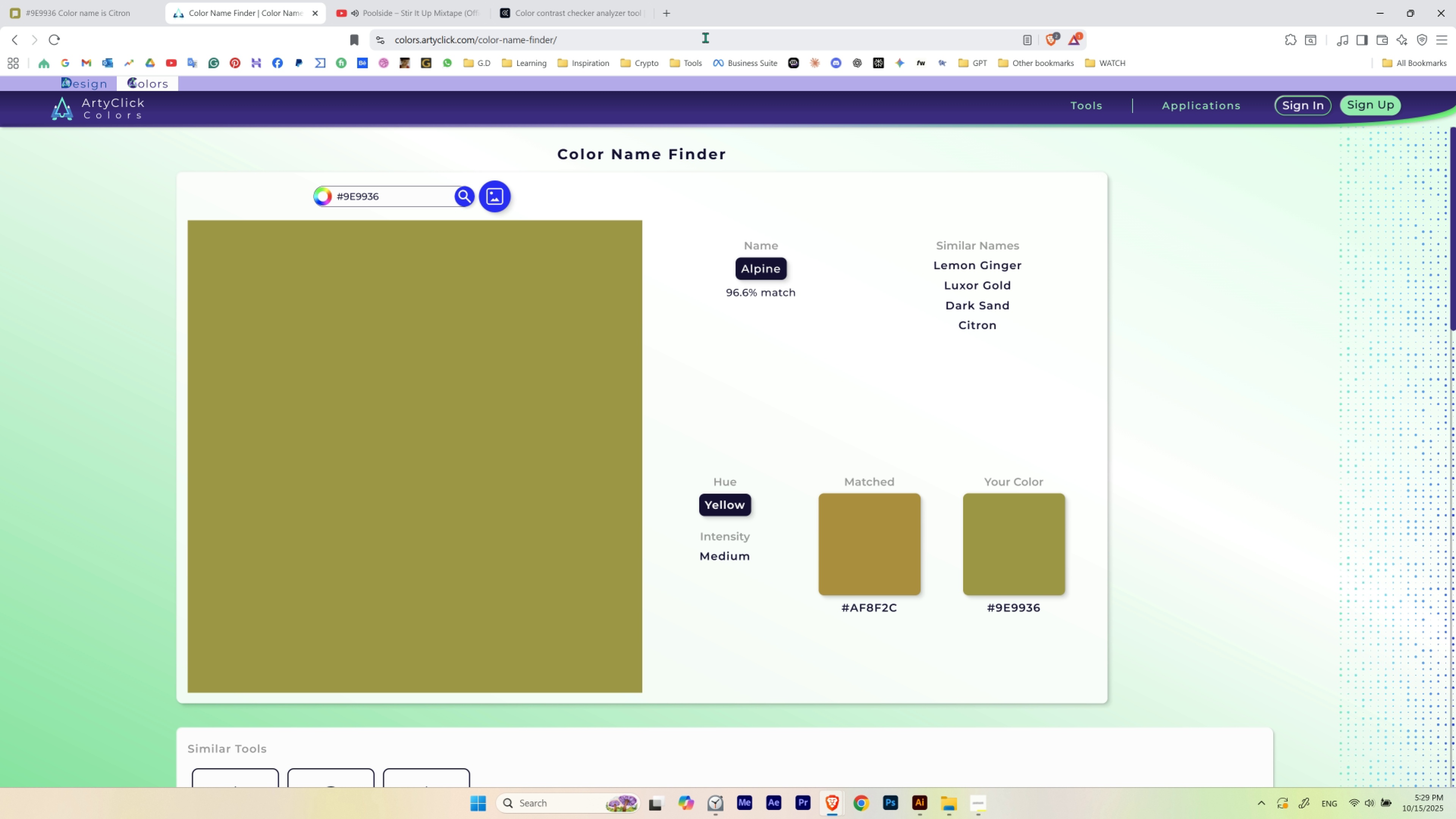 
left_click([133, 0])
 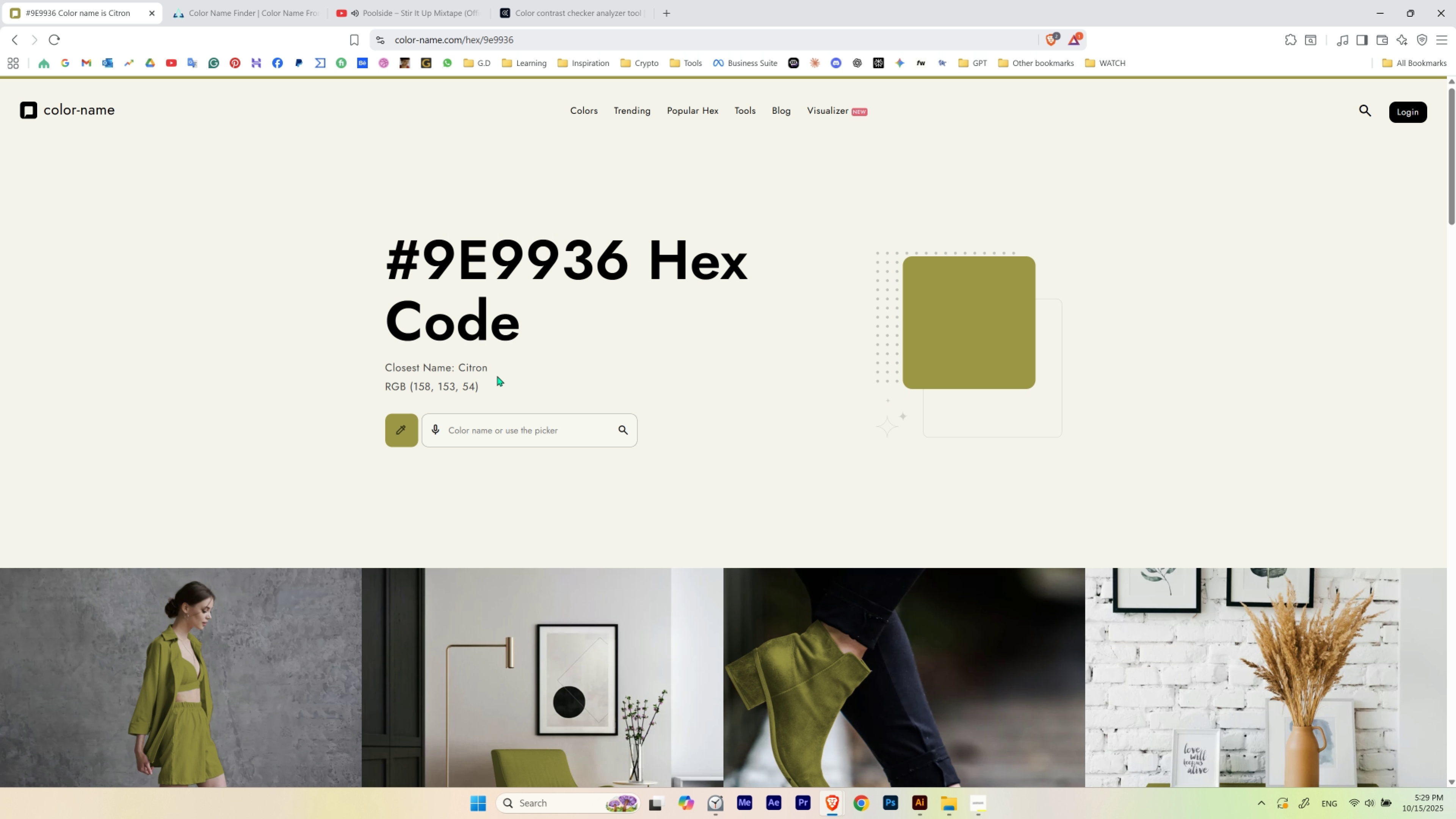 
left_click_drag(start_coordinate=[496, 370], to_coordinate=[460, 368])
 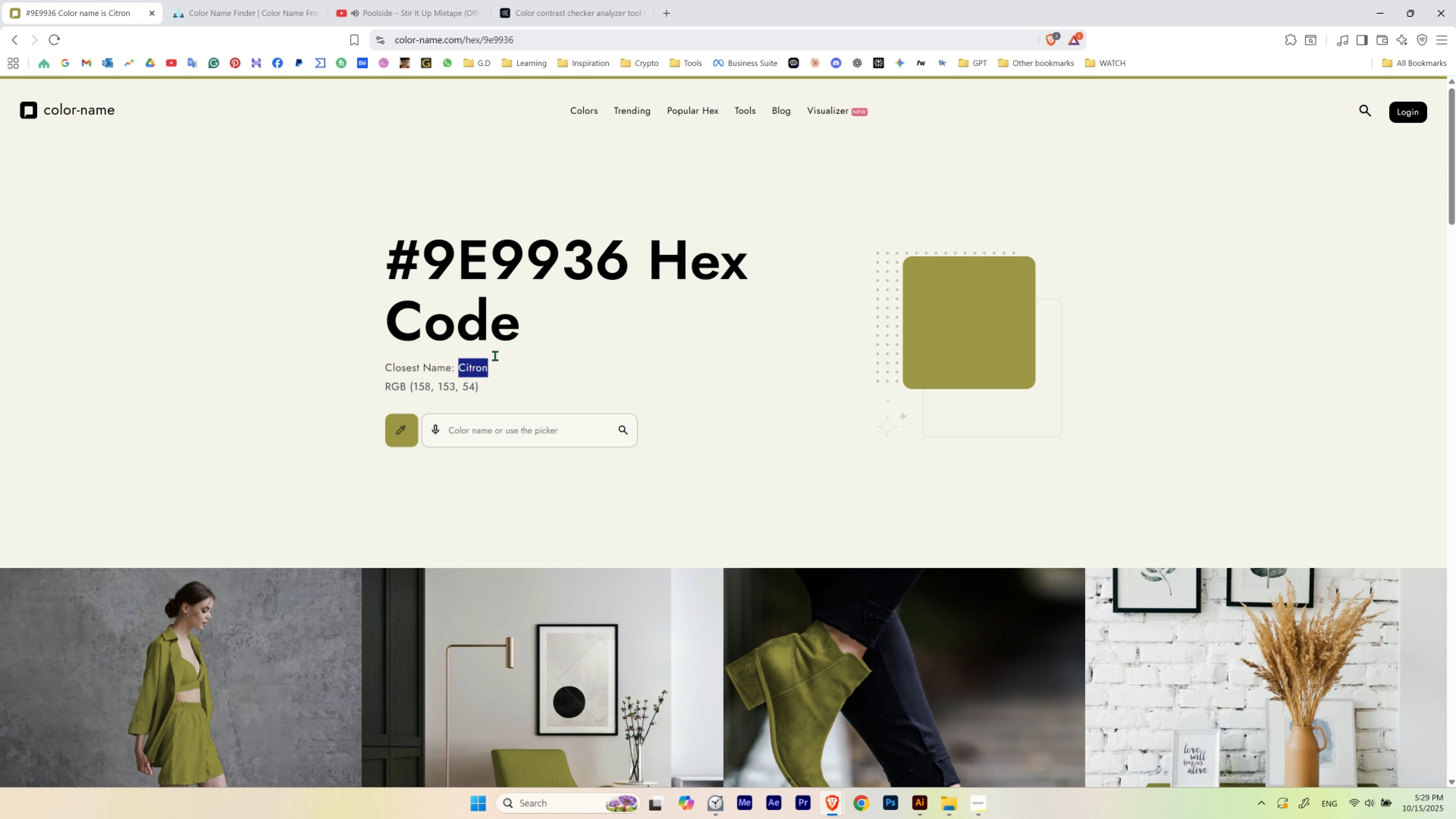 
key(Control+C)
 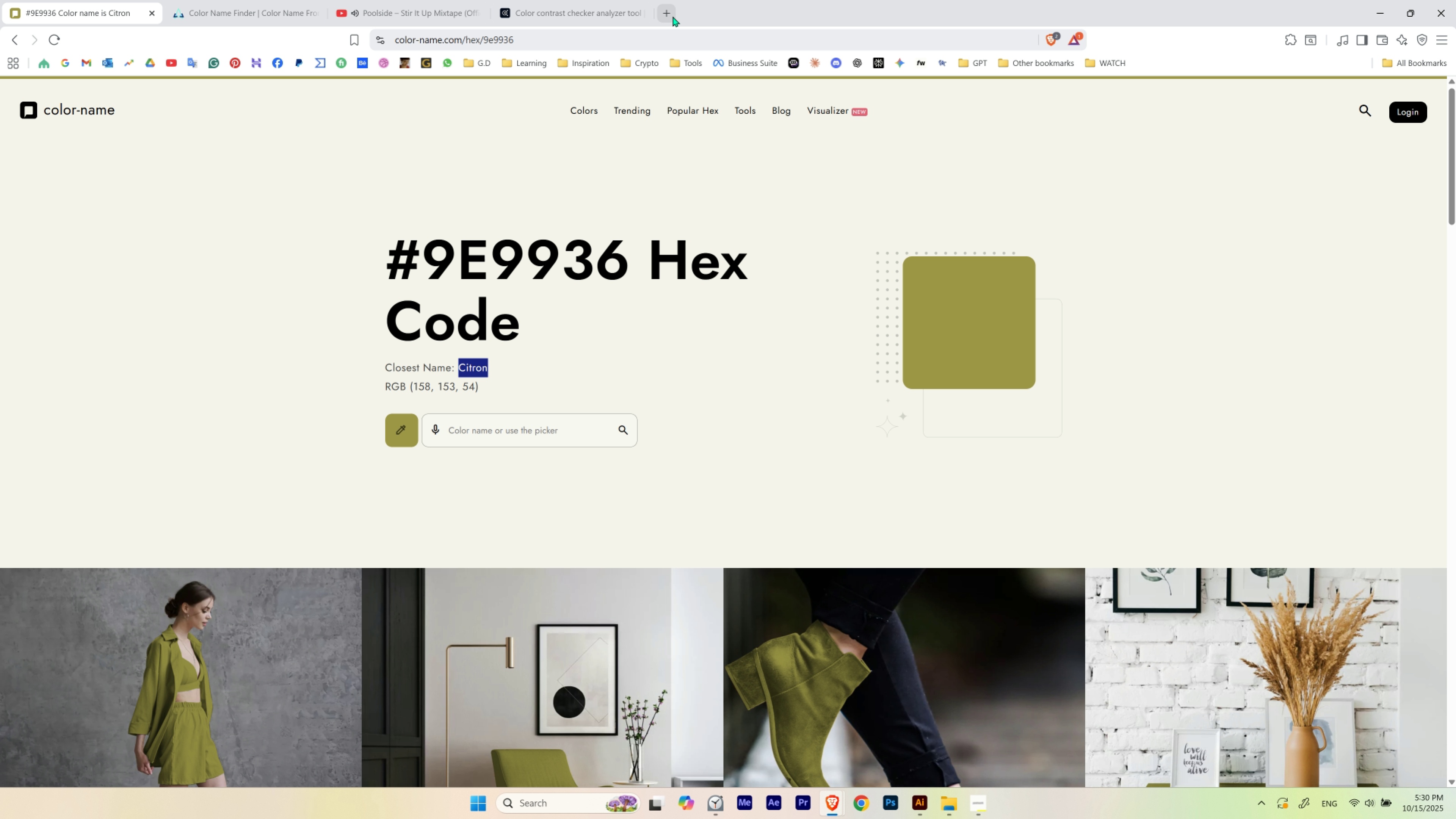 
left_click([672, 16])
 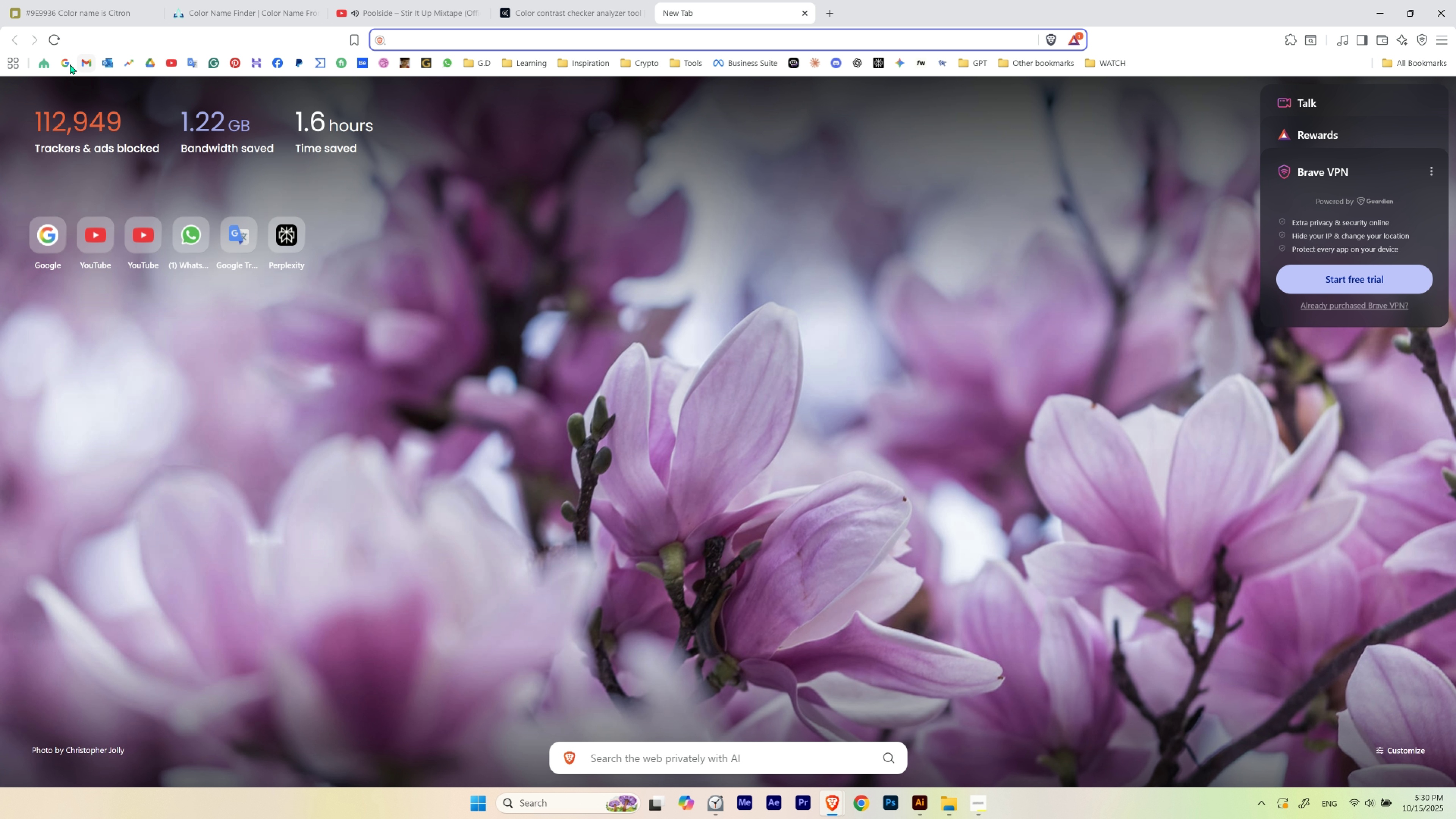 
left_click([66, 63])
 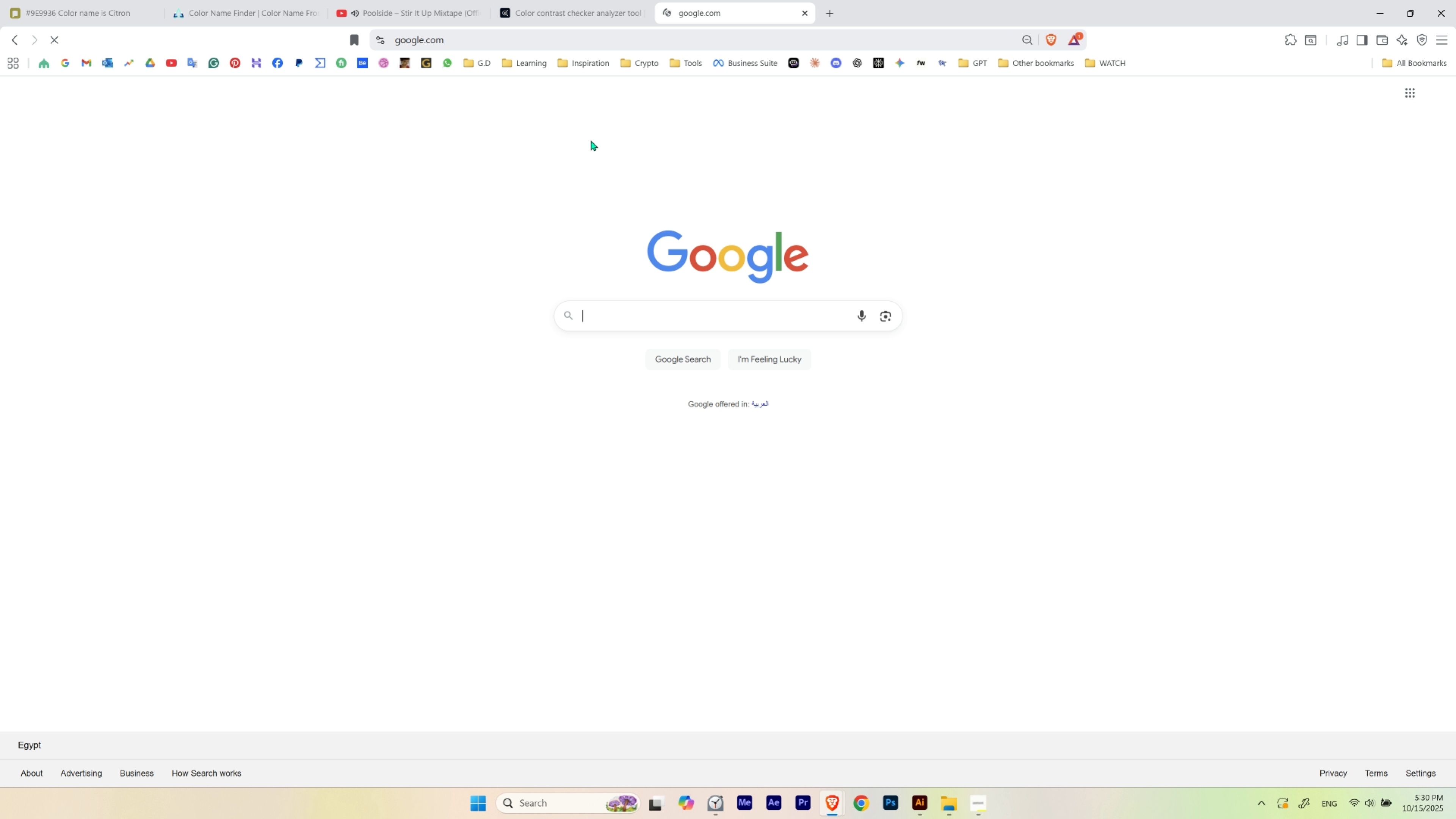 
key(Control+ControlLeft)
 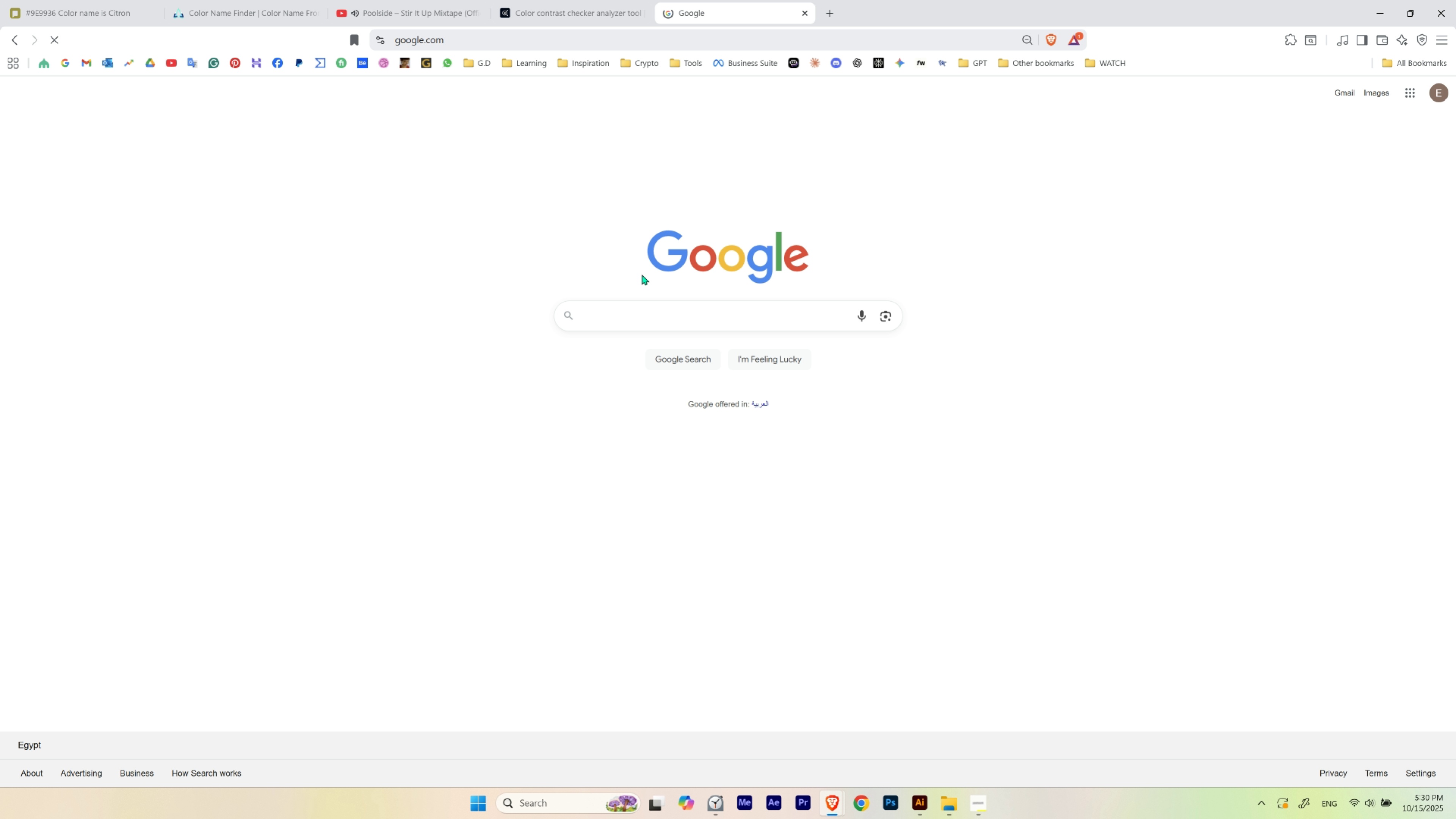 
key(Control+V)
 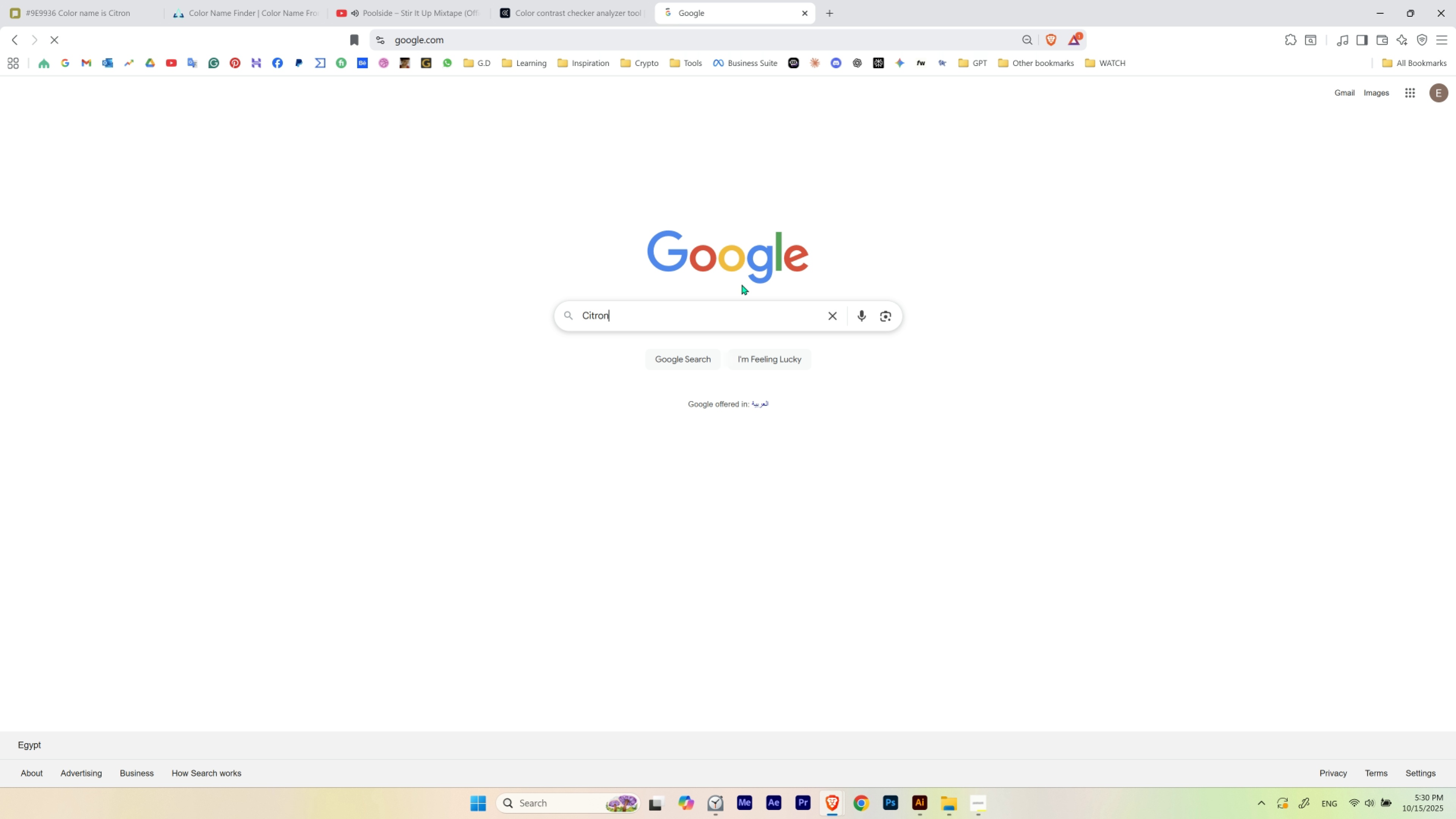 
type( color)
 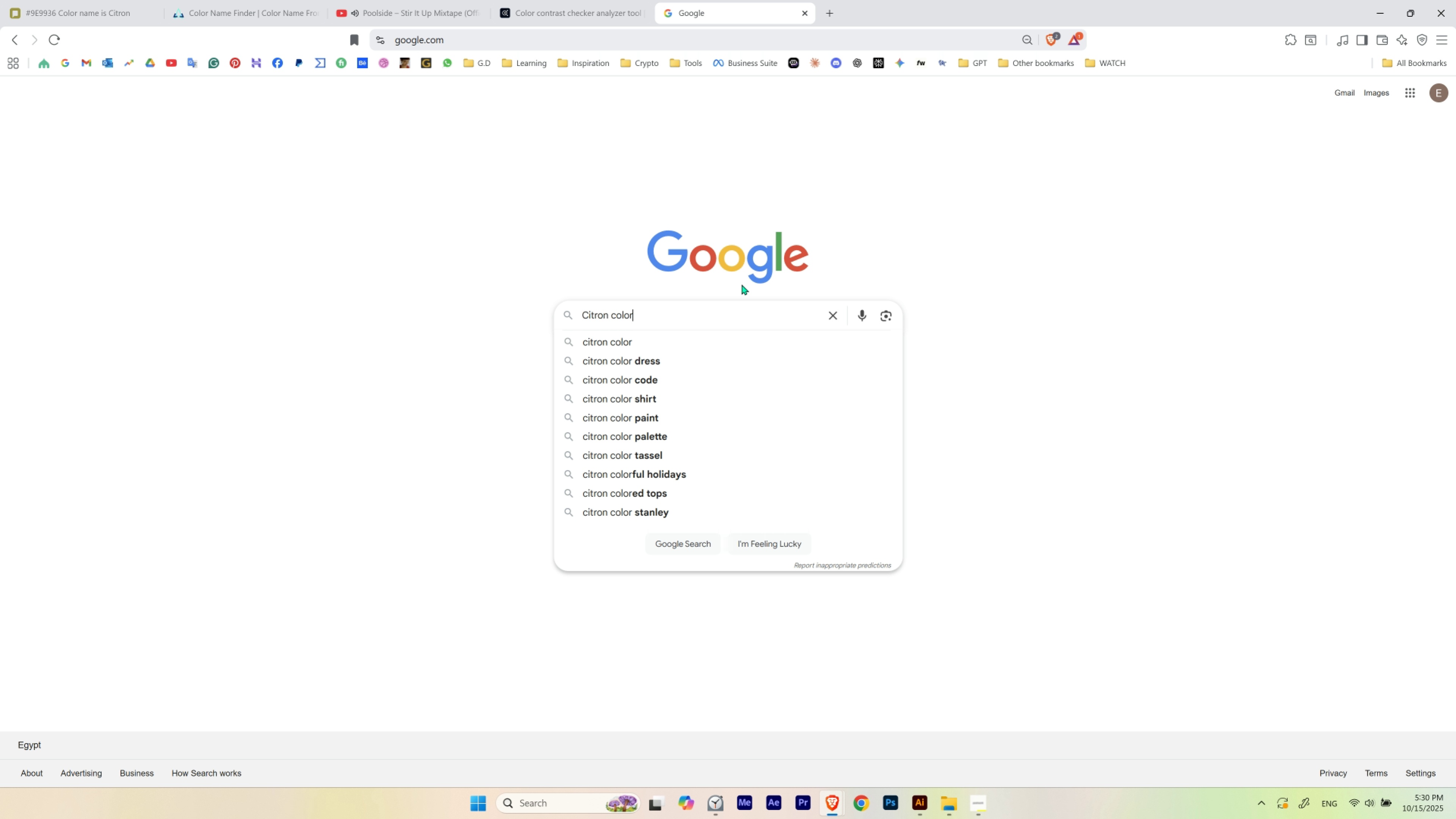 
key(Enter)
 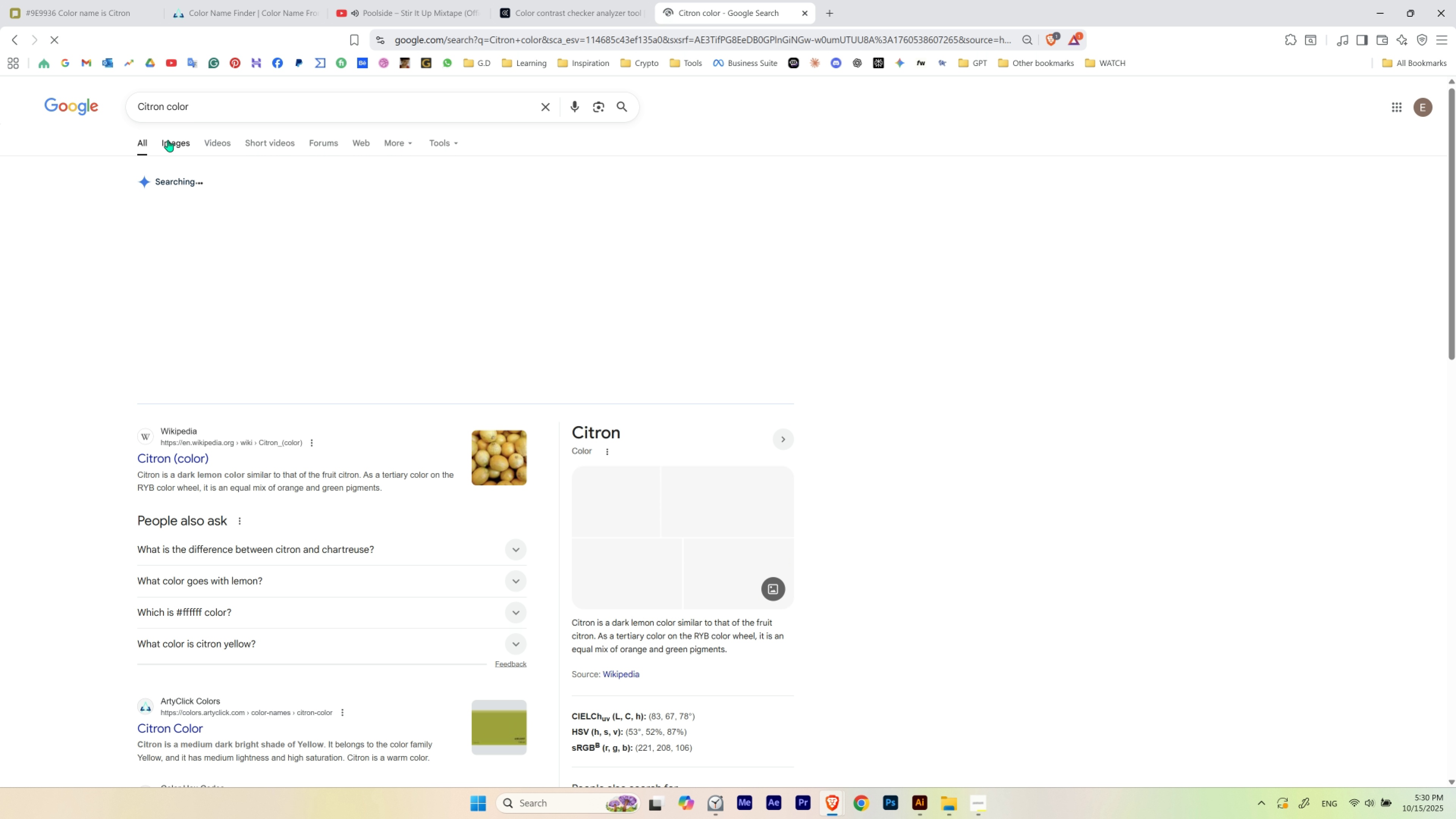 
left_click([175, 147])
 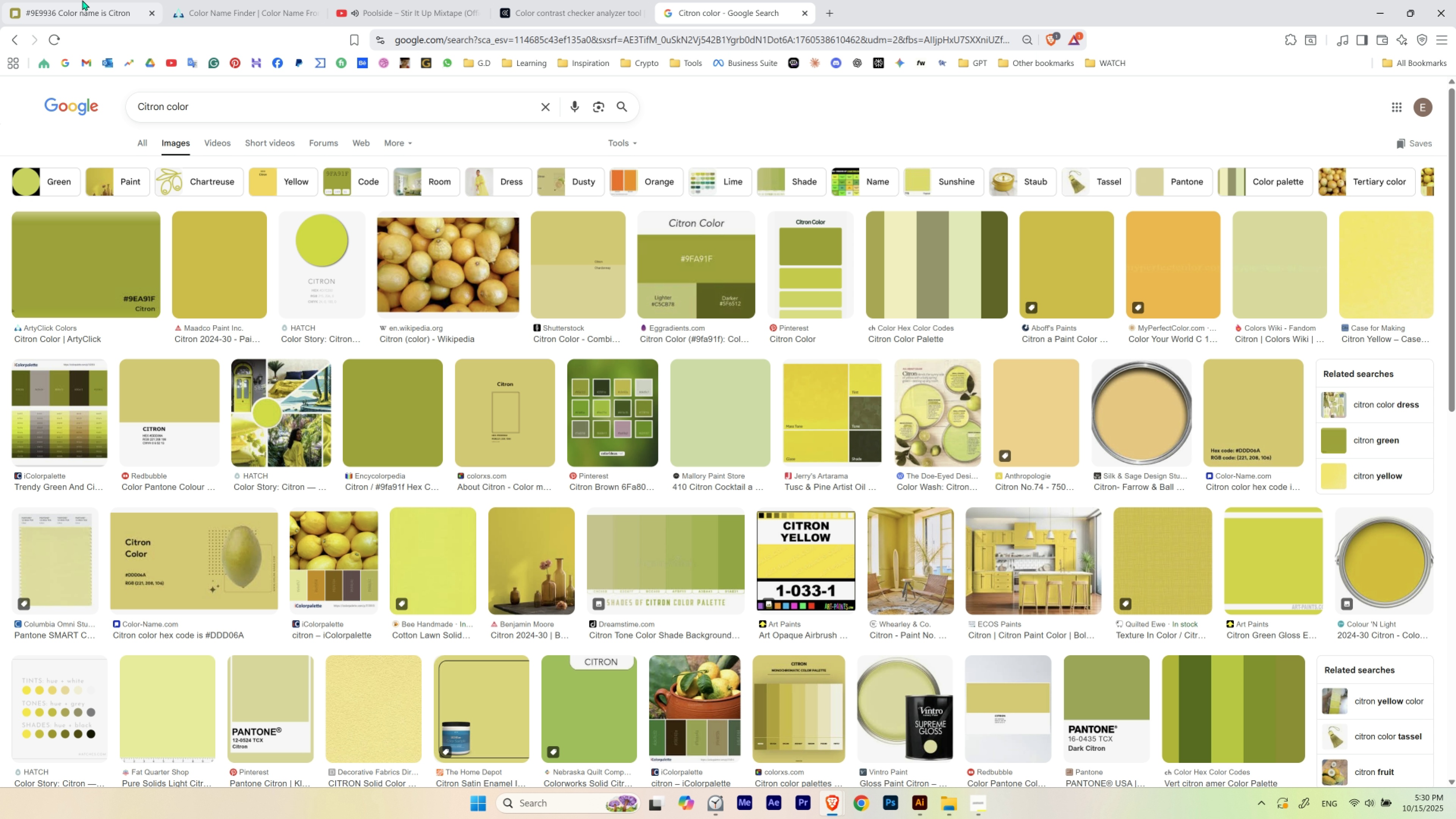 
wait(7.98)
 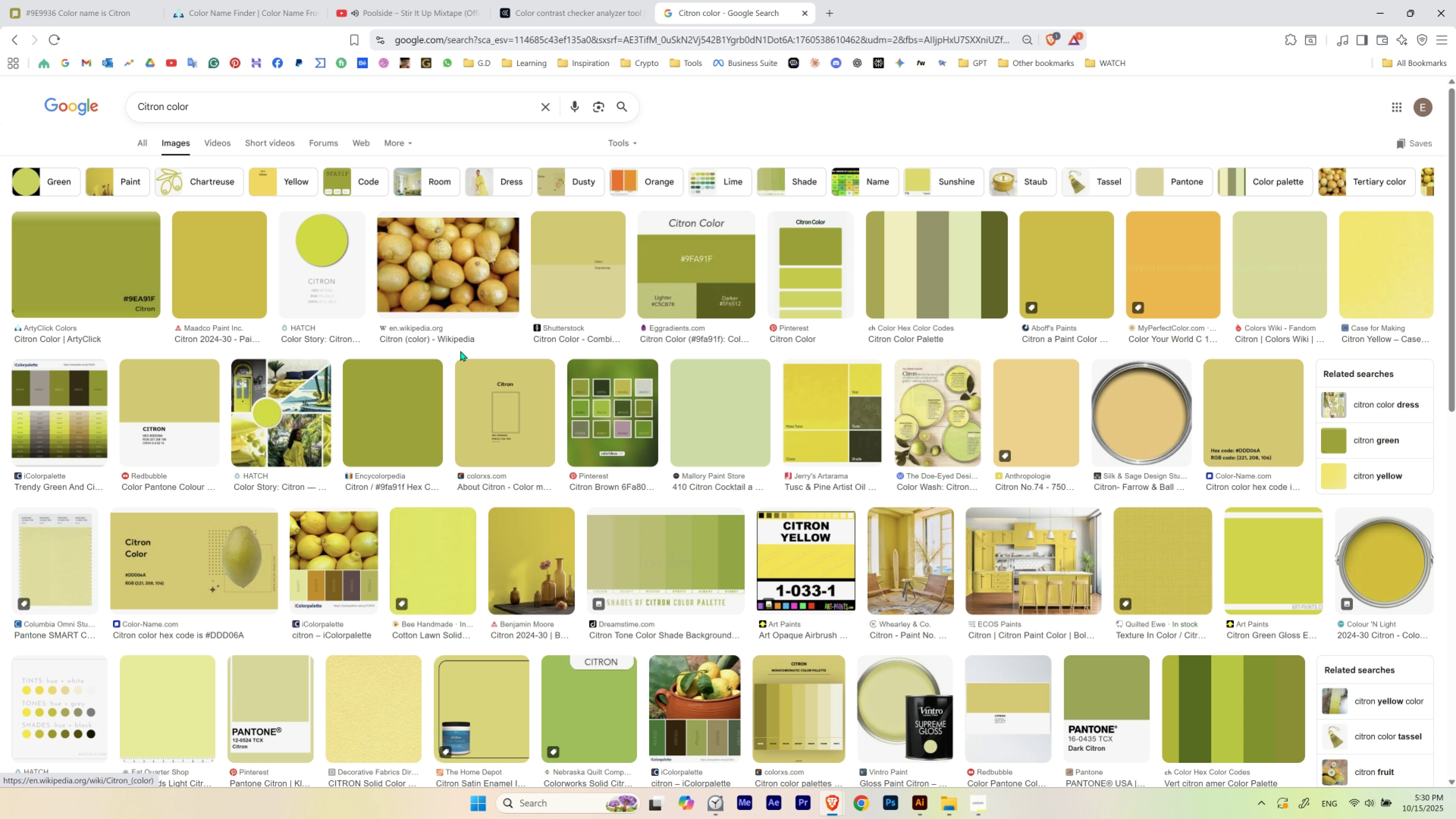 
left_click([162, 106])
 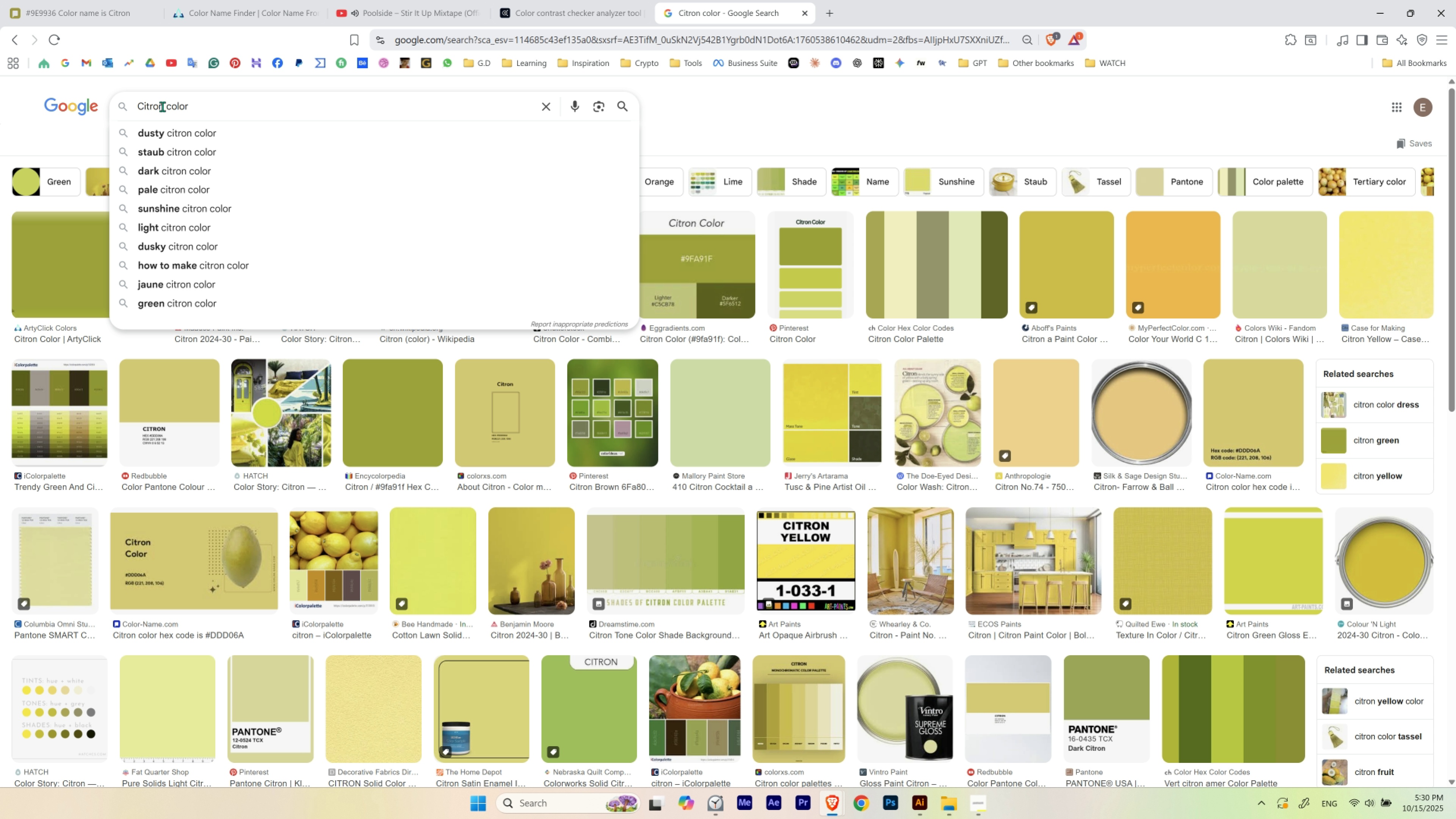 
left_click_drag(start_coordinate=[162, 106], to_coordinate=[130, 106])
 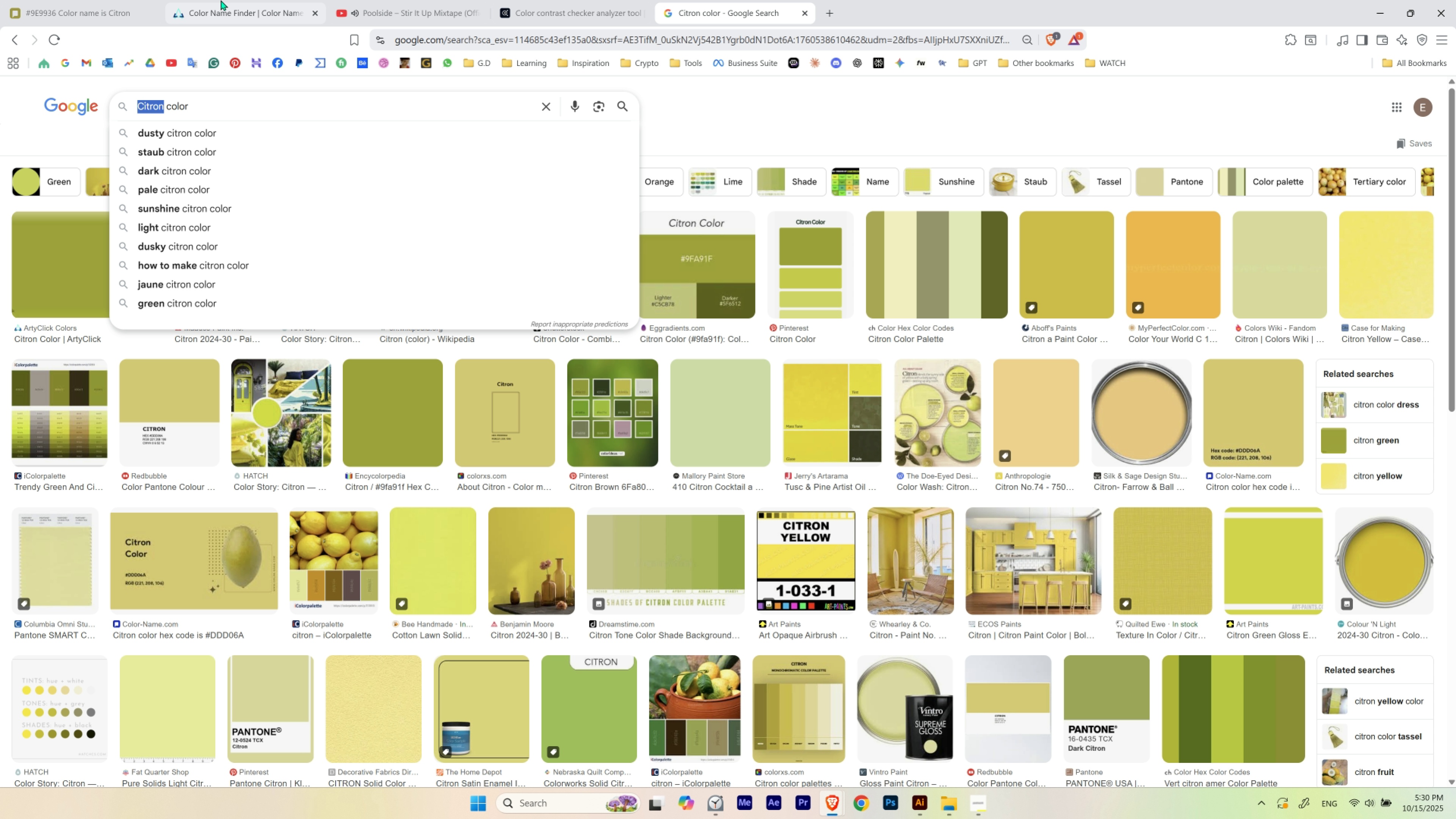 
left_click([221, 0])
 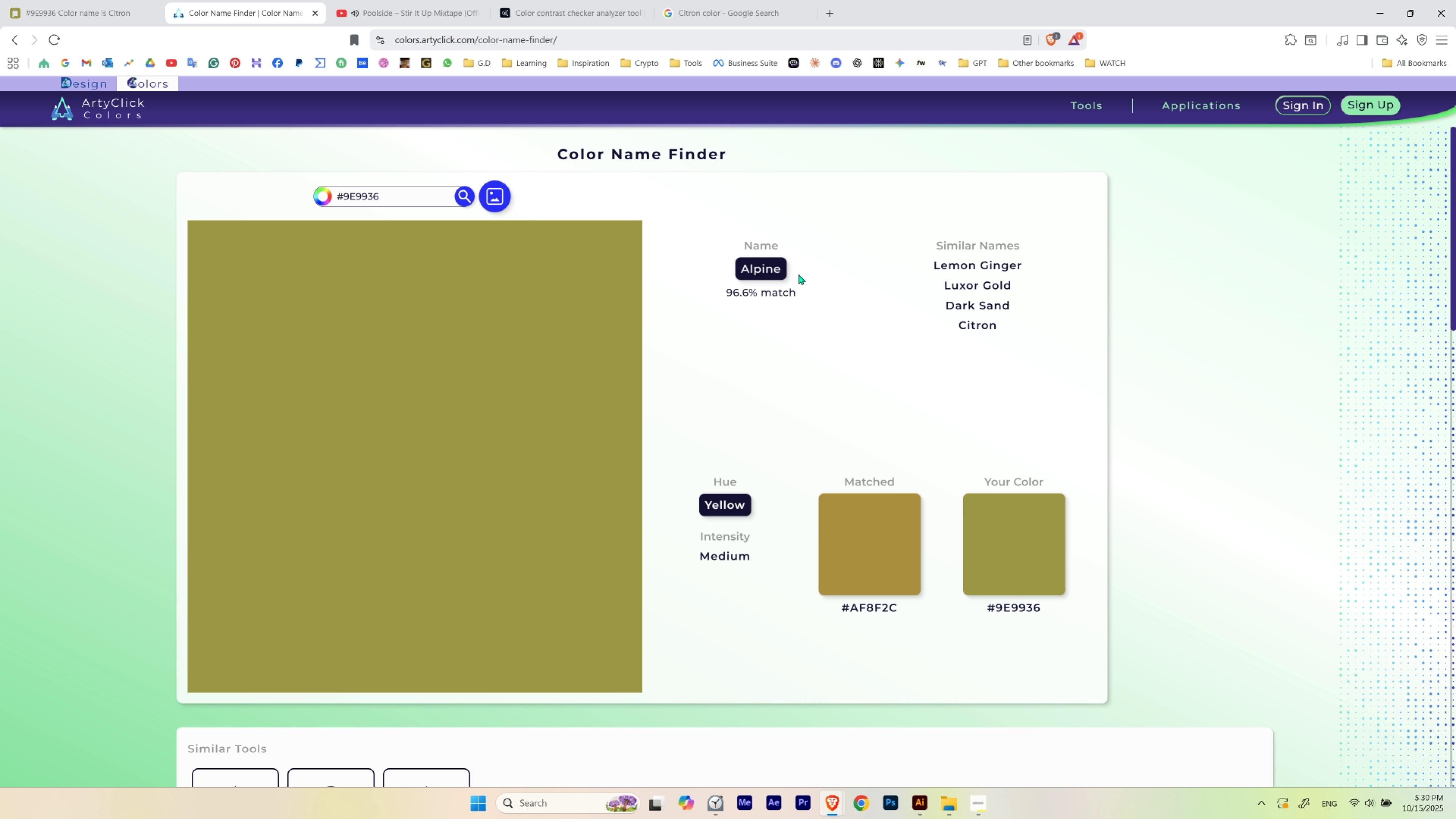 
left_click_drag(start_coordinate=[795, 267], to_coordinate=[721, 269])
 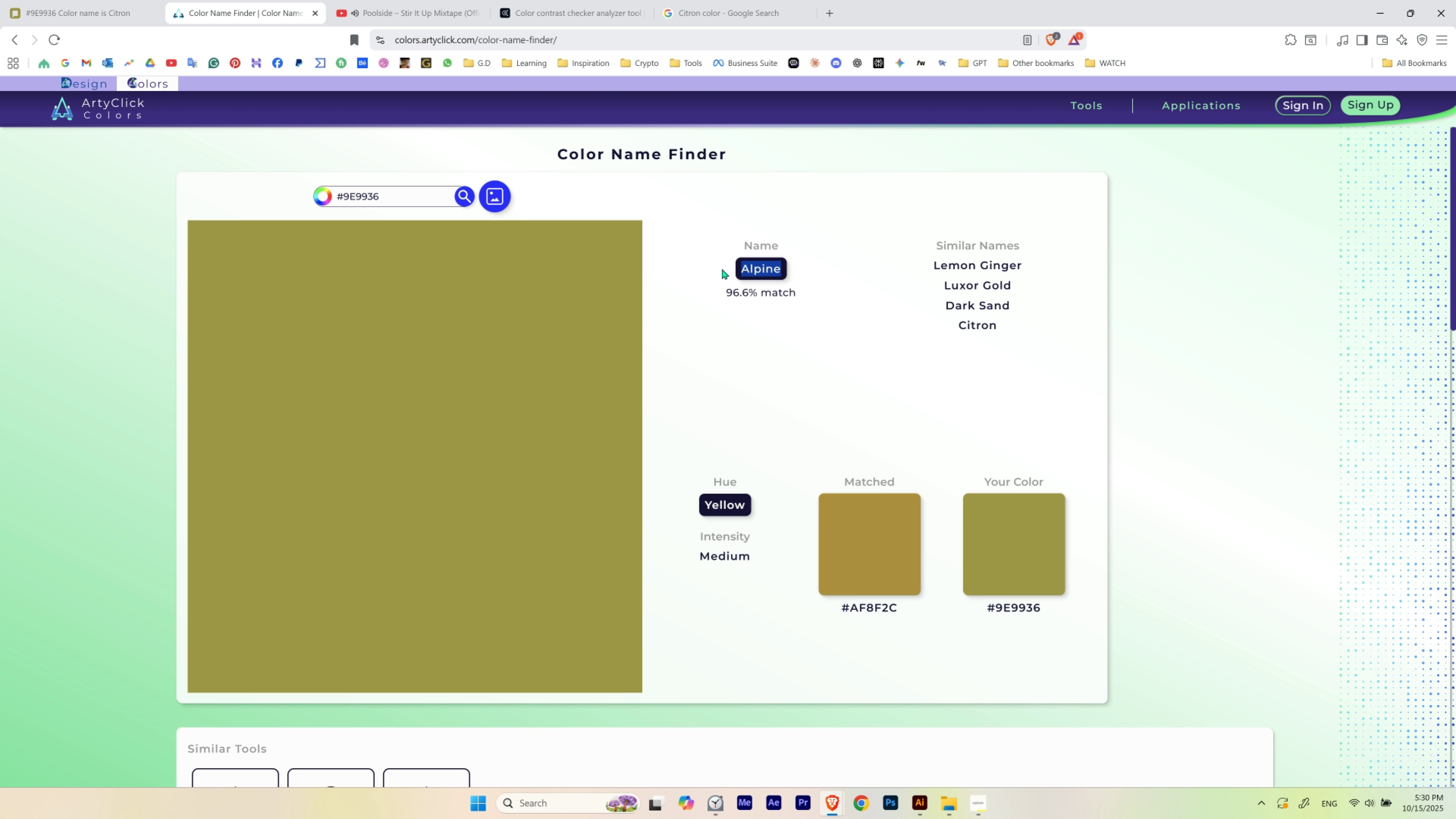 
key(Control+C)
 